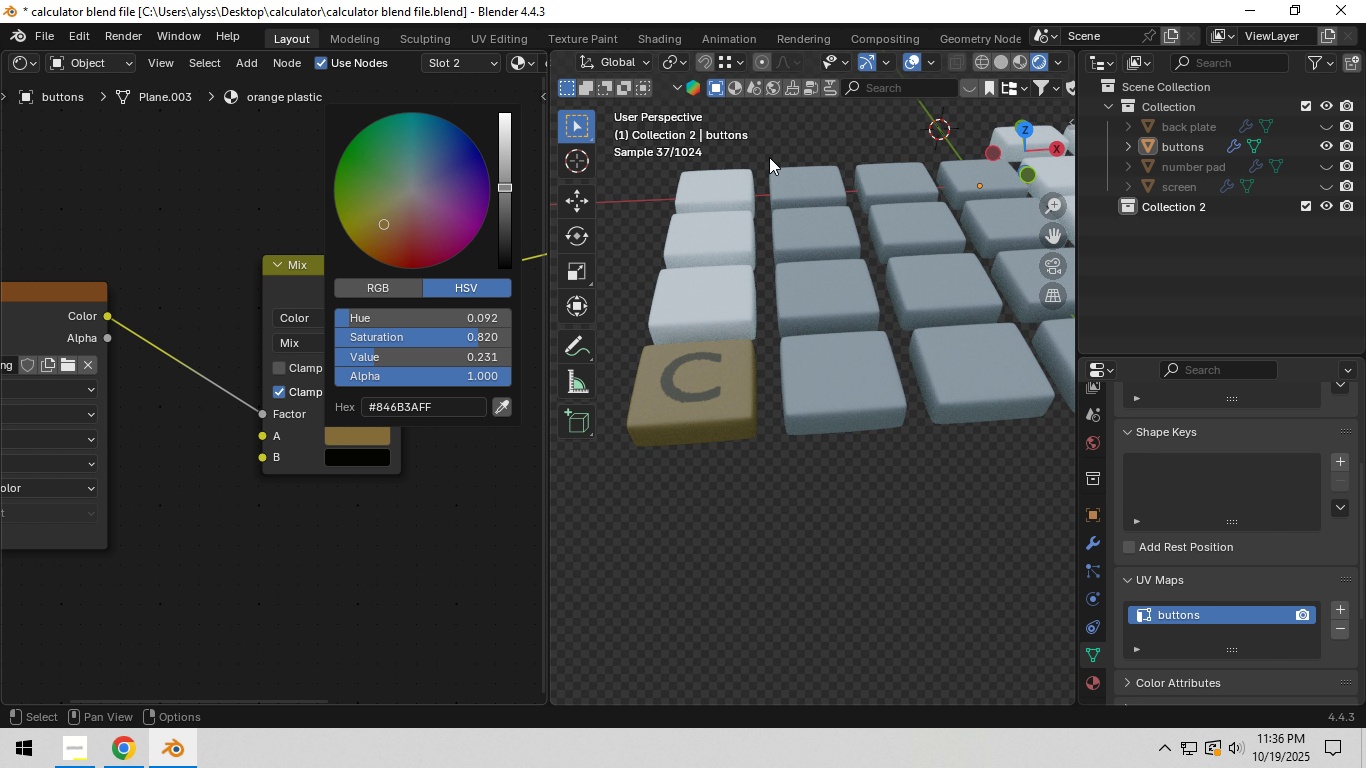 
left_click([1024, 61])
 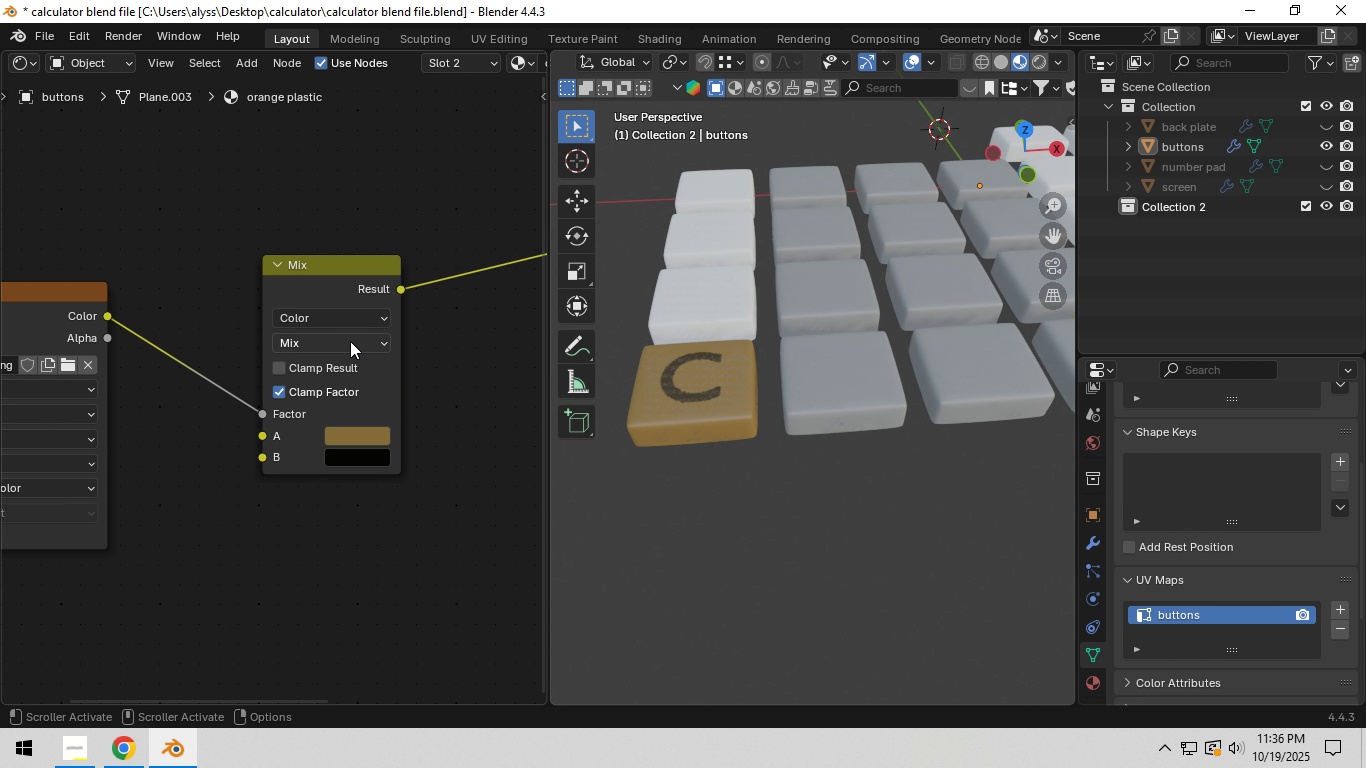 
left_click([352, 431])
 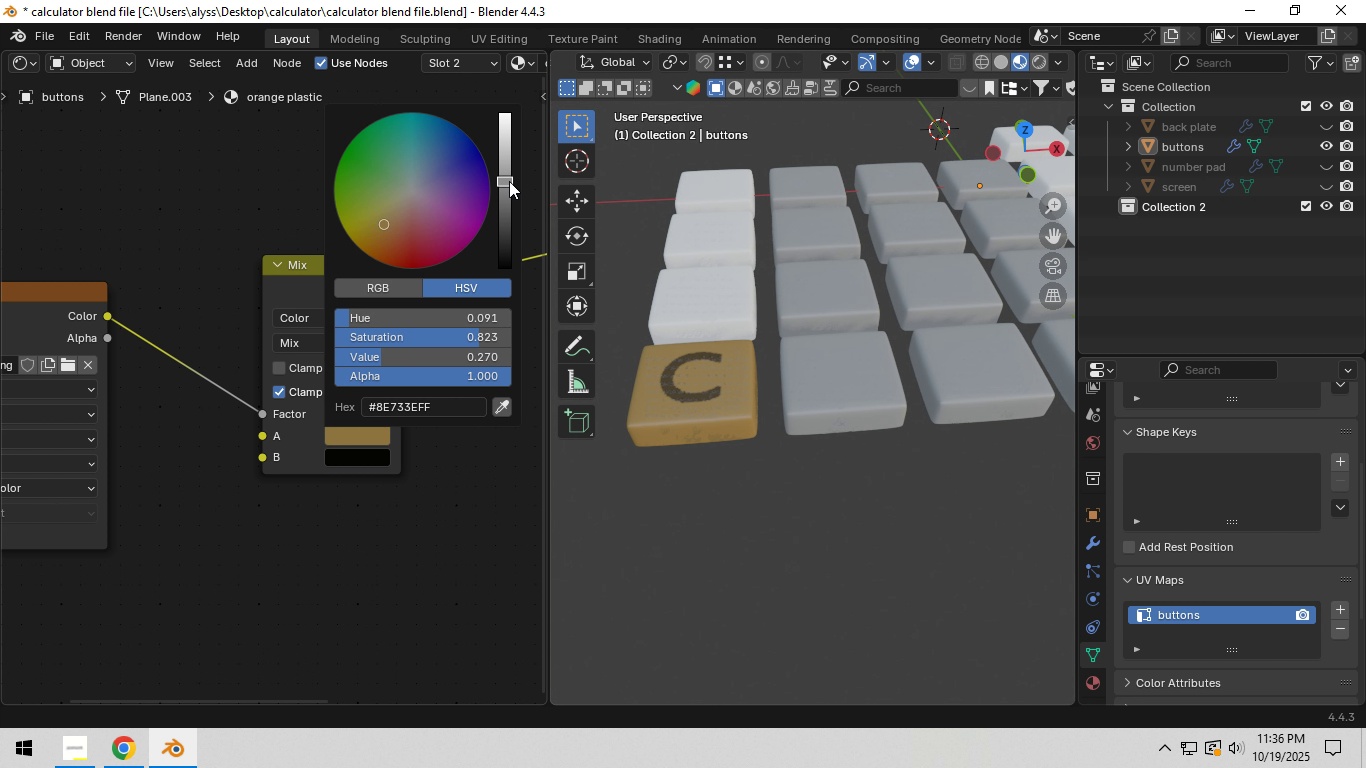 
left_click_drag(start_coordinate=[509, 181], to_coordinate=[502, 155])
 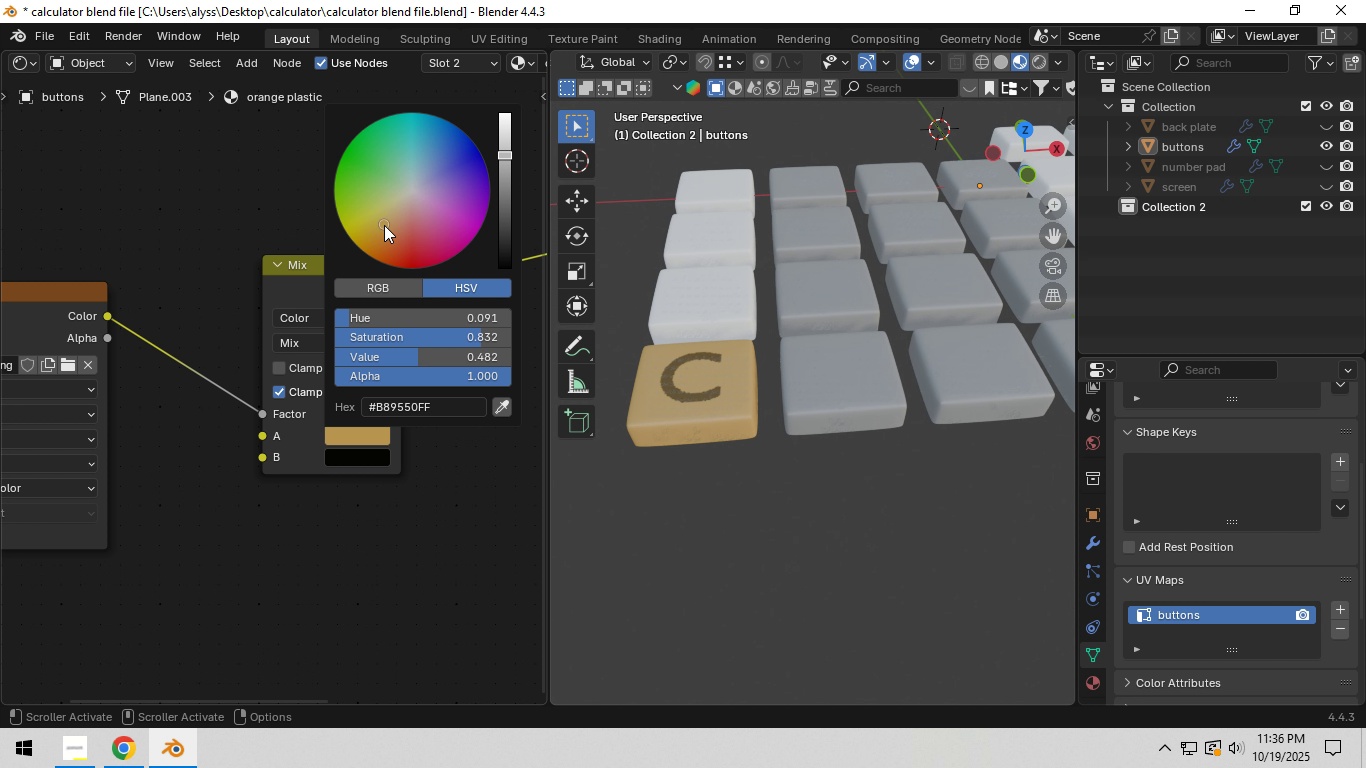 
left_click_drag(start_coordinate=[383, 226], to_coordinate=[391, 239])
 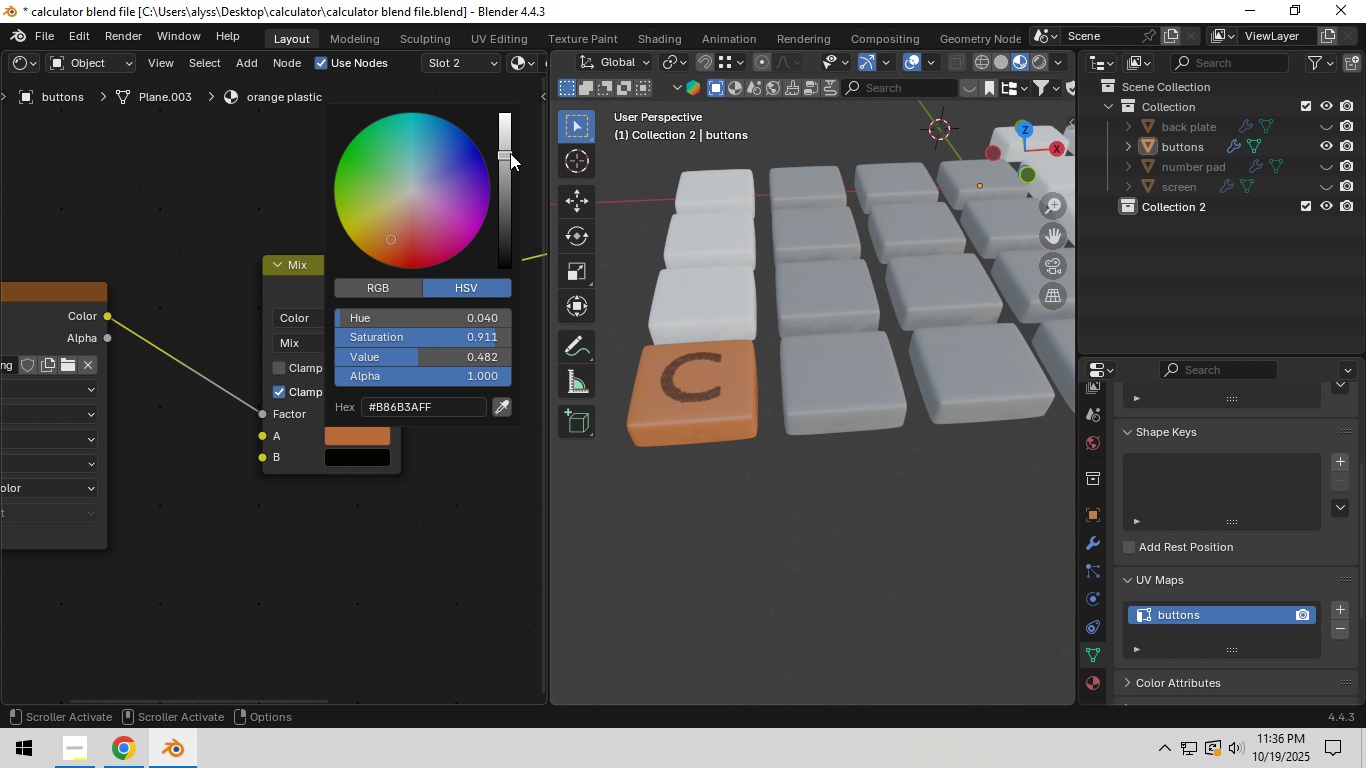 
left_click_drag(start_coordinate=[510, 153], to_coordinate=[510, 140])
 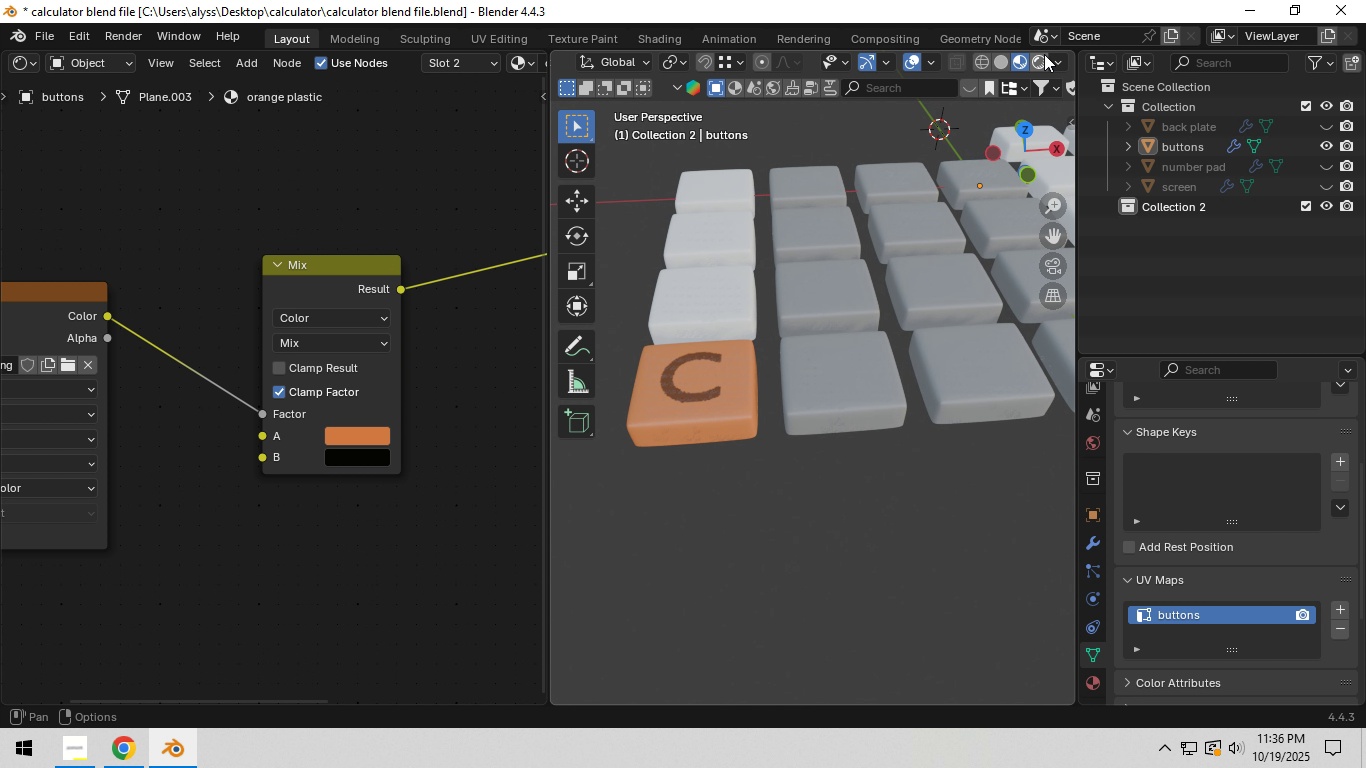 
left_click([1044, 54])
 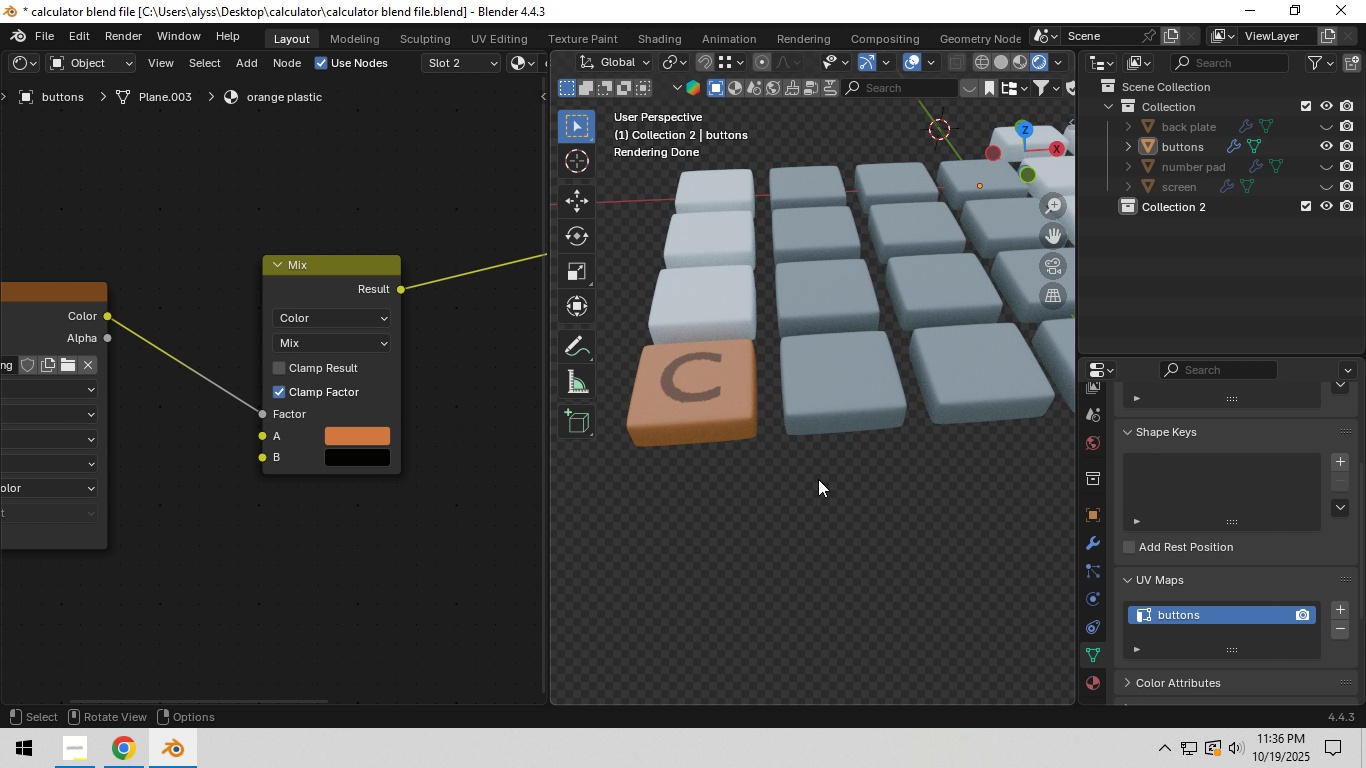 
wait(5.31)
 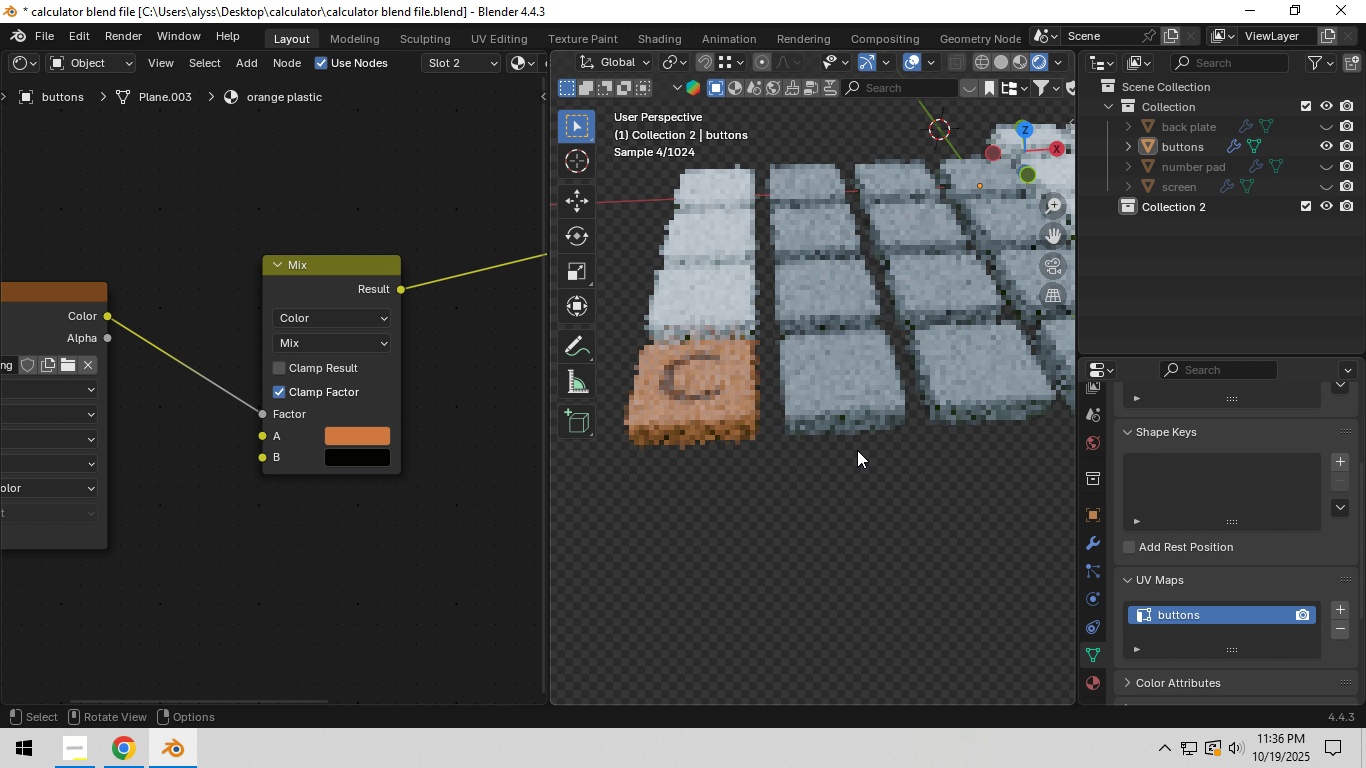 
scroll: coordinate [405, 389], scroll_direction: up, amount: 5.0
 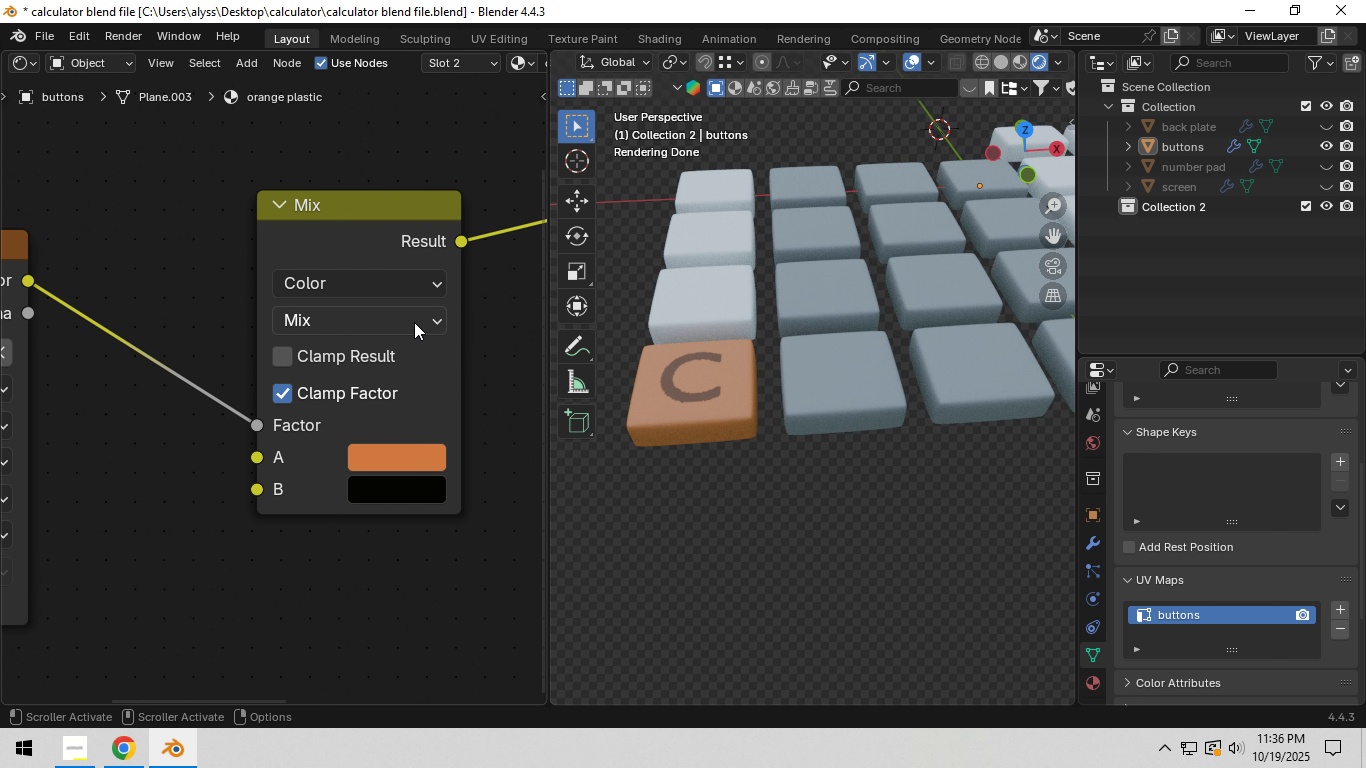 
left_click([414, 321])
 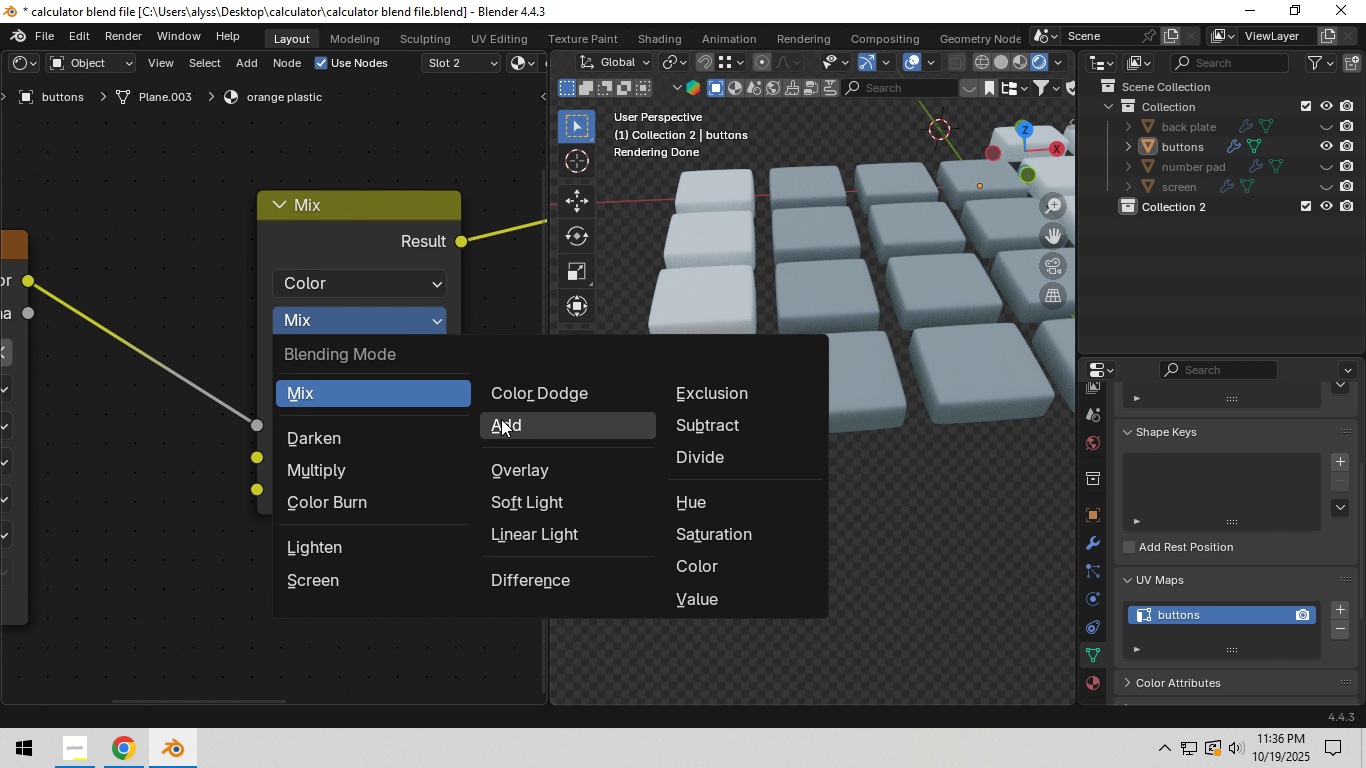 
left_click([502, 421])
 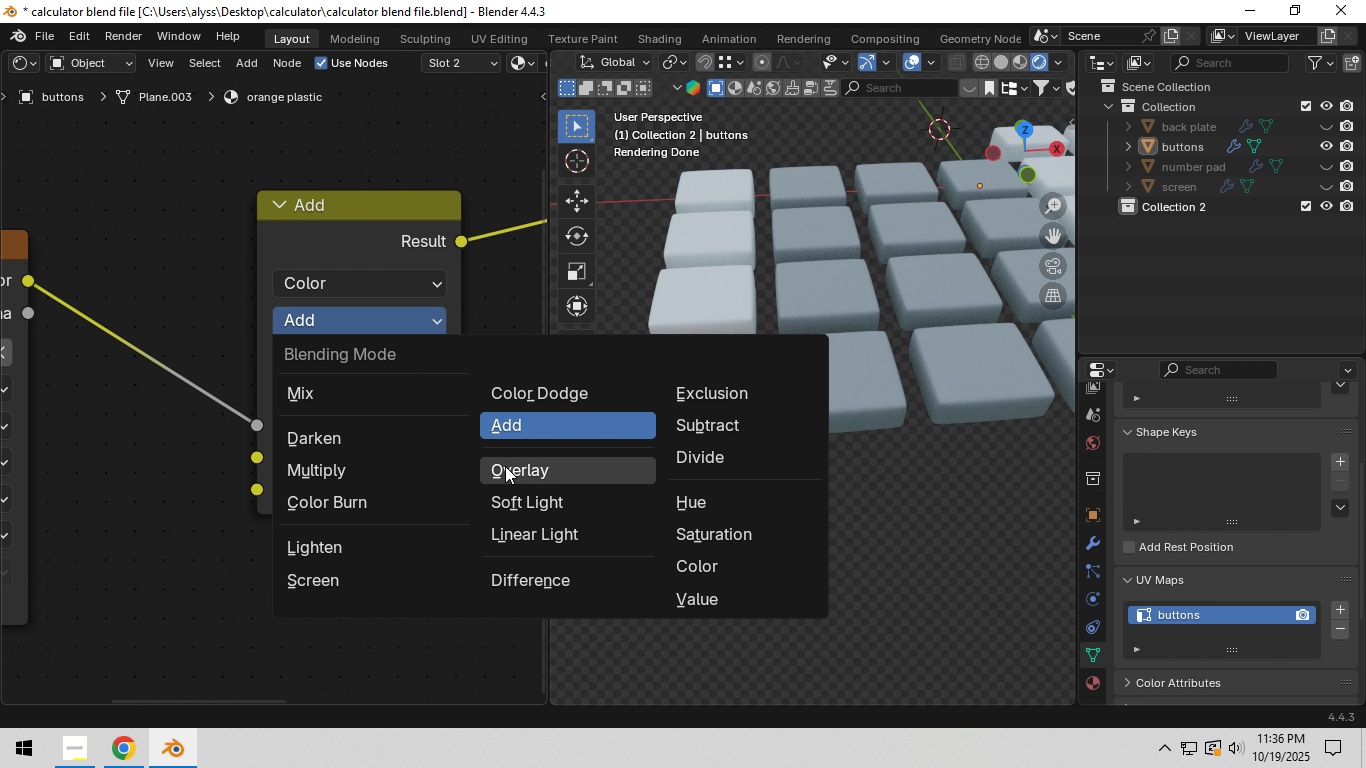 
left_click([493, 469])
 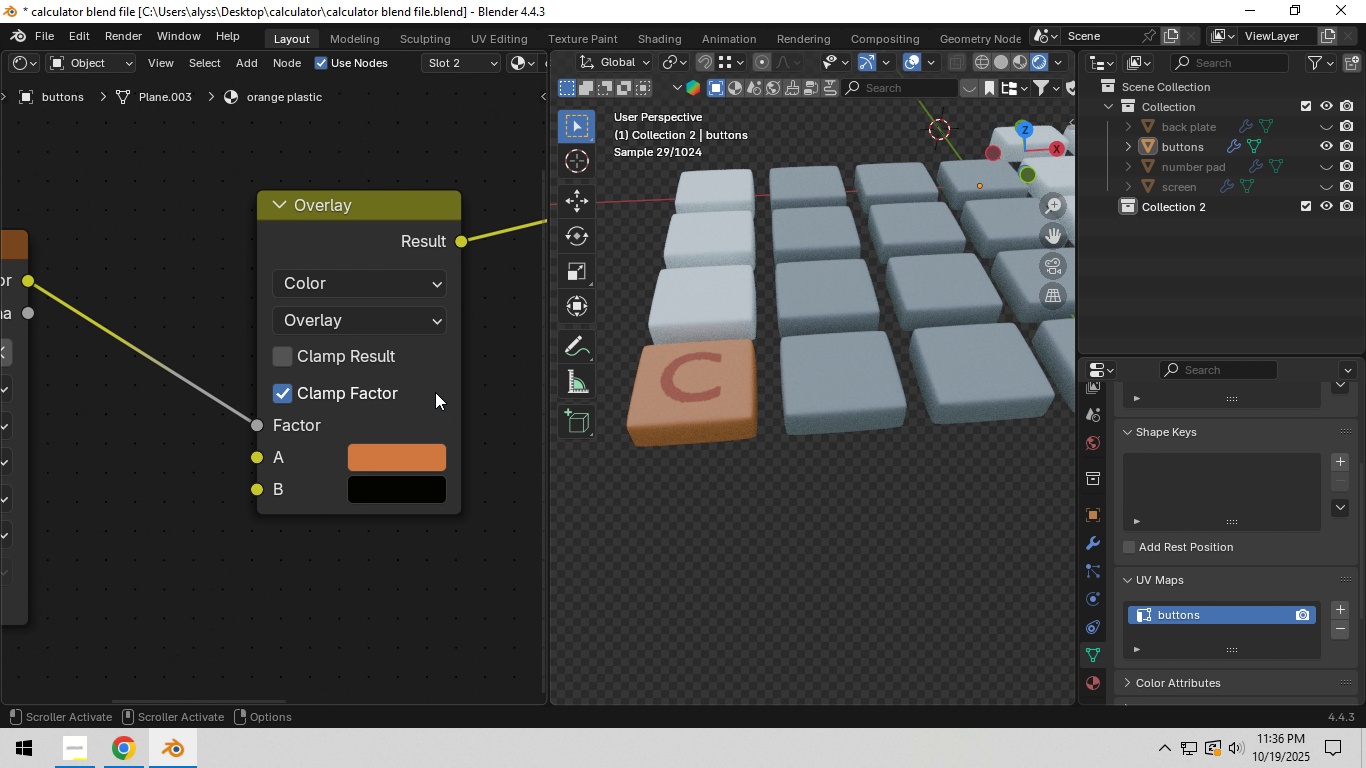 
left_click([425, 333])
 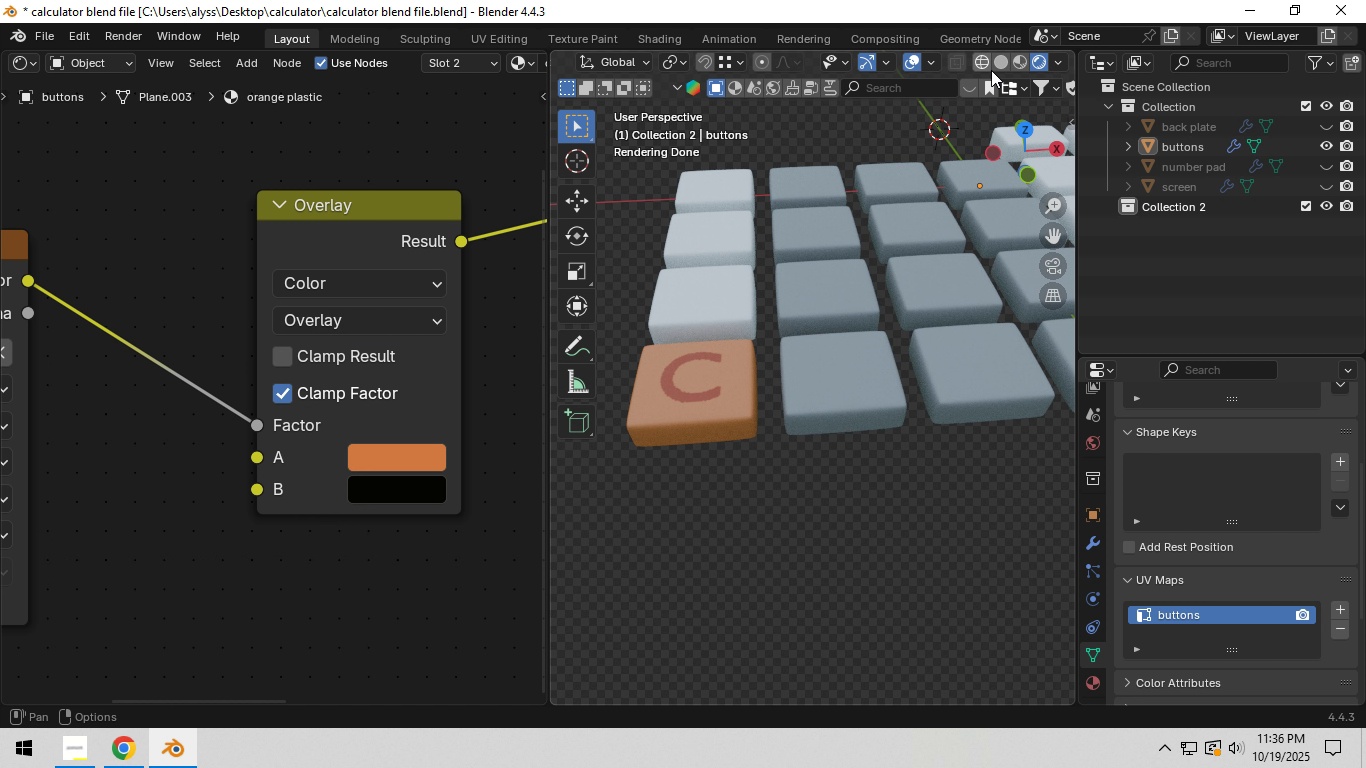 
left_click([1021, 62])
 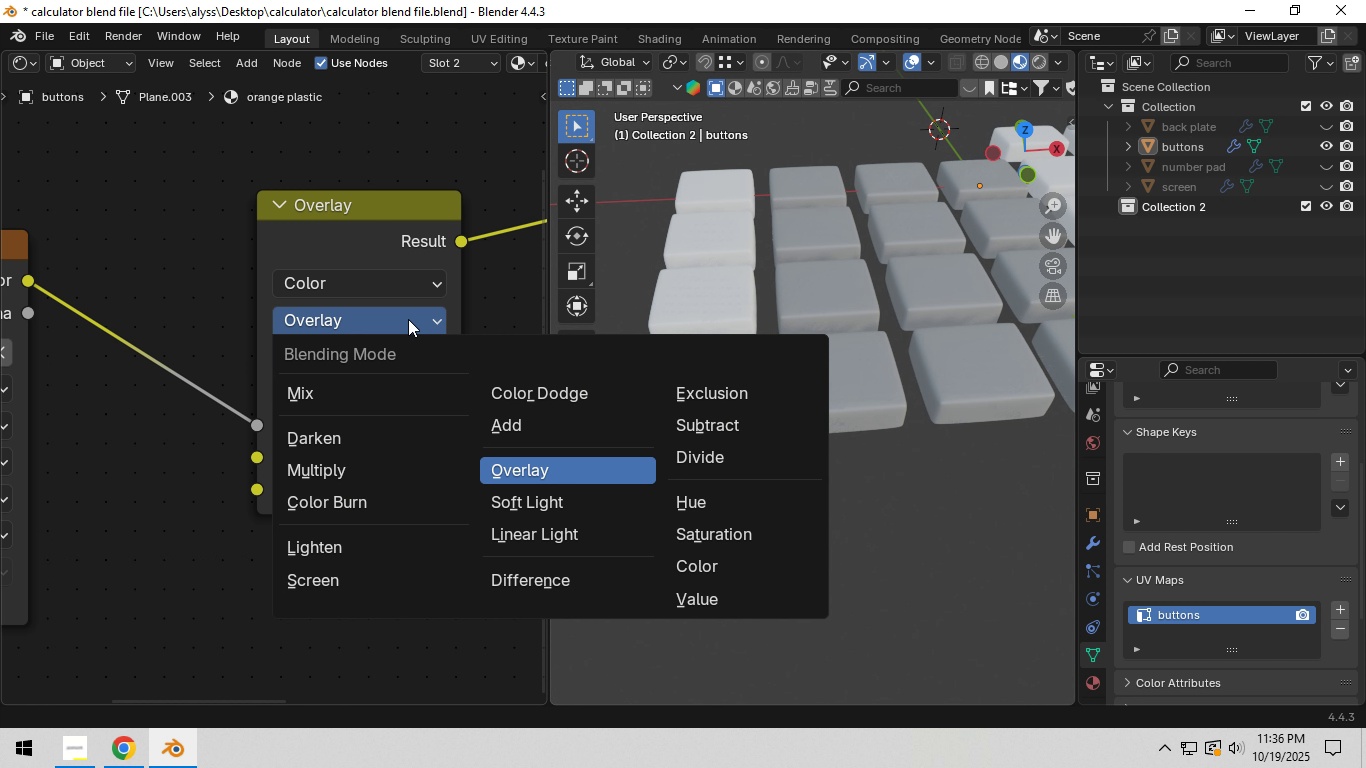 
mouse_move([387, 447])
 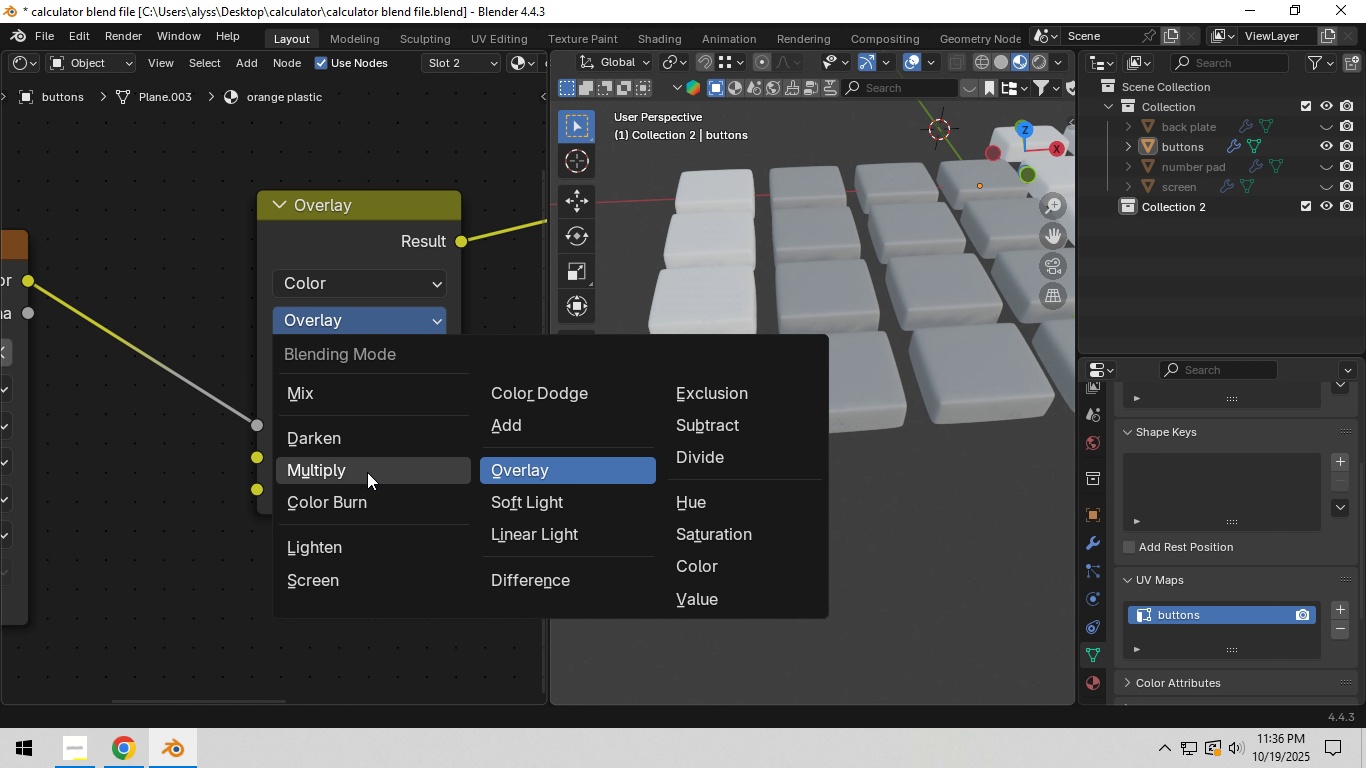 
left_click([367, 472])
 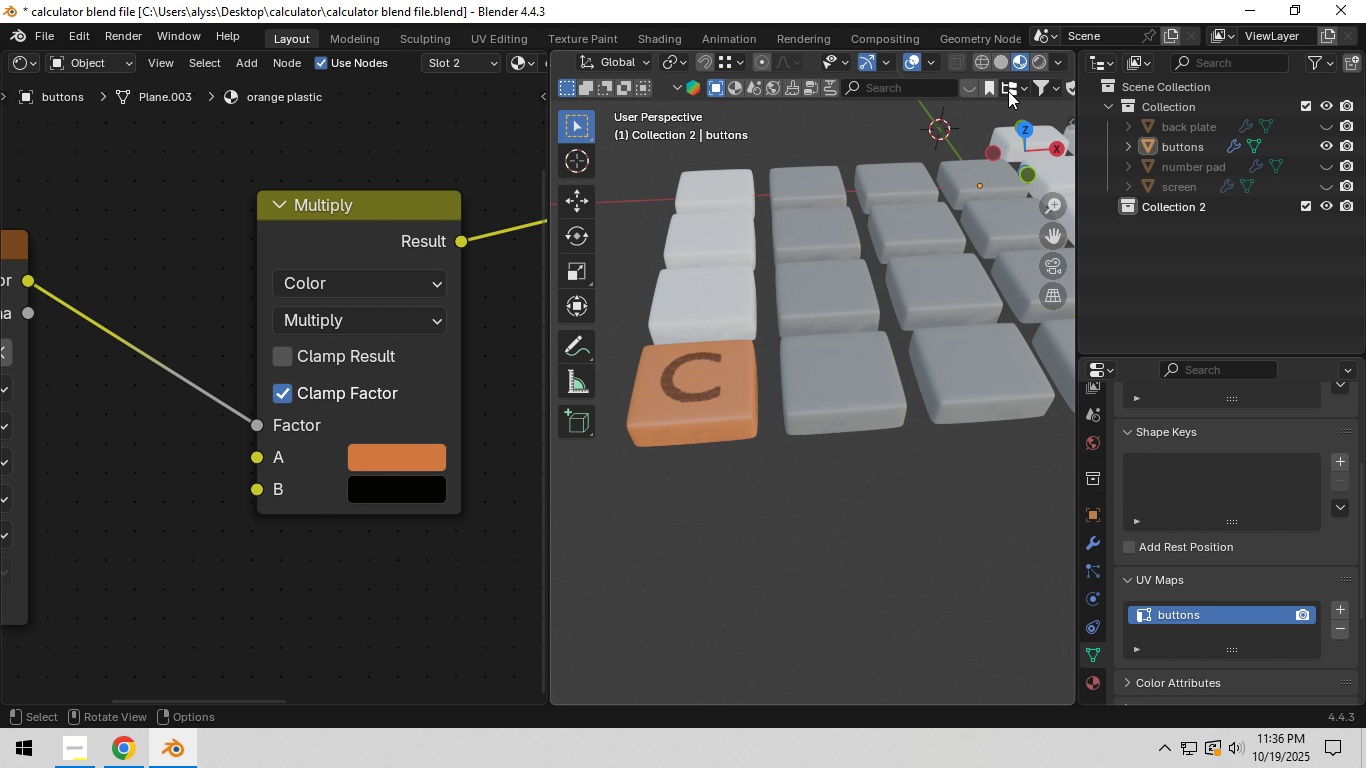 
left_click([1044, 64])
 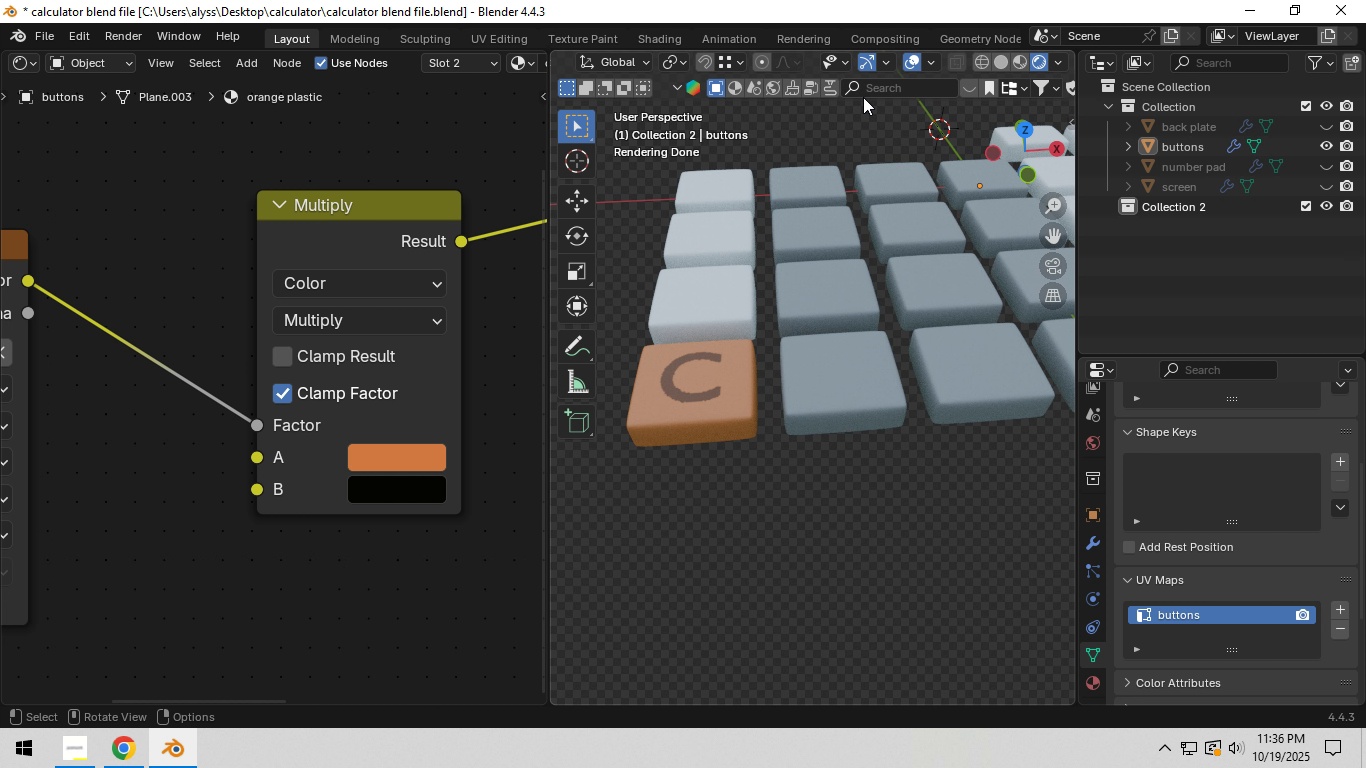 
wait(9.27)
 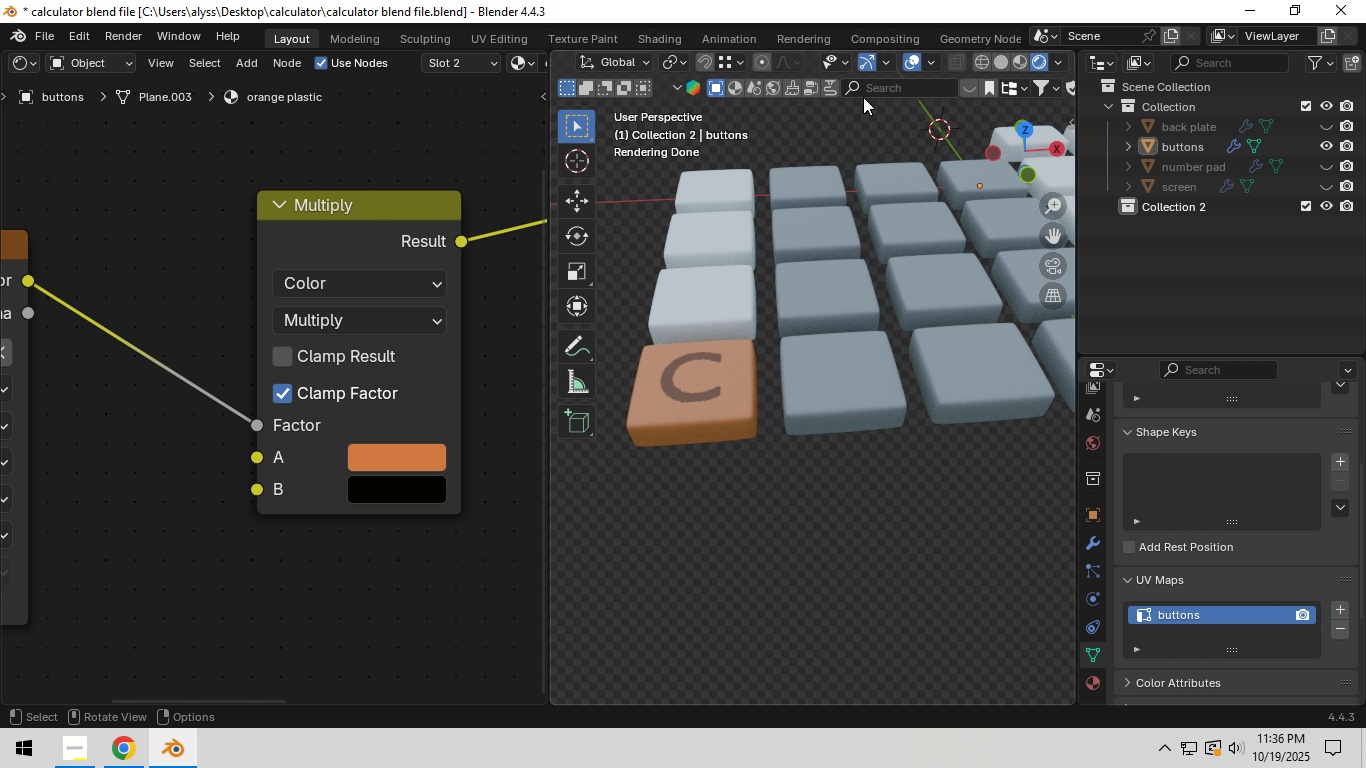 
left_click([403, 293])
 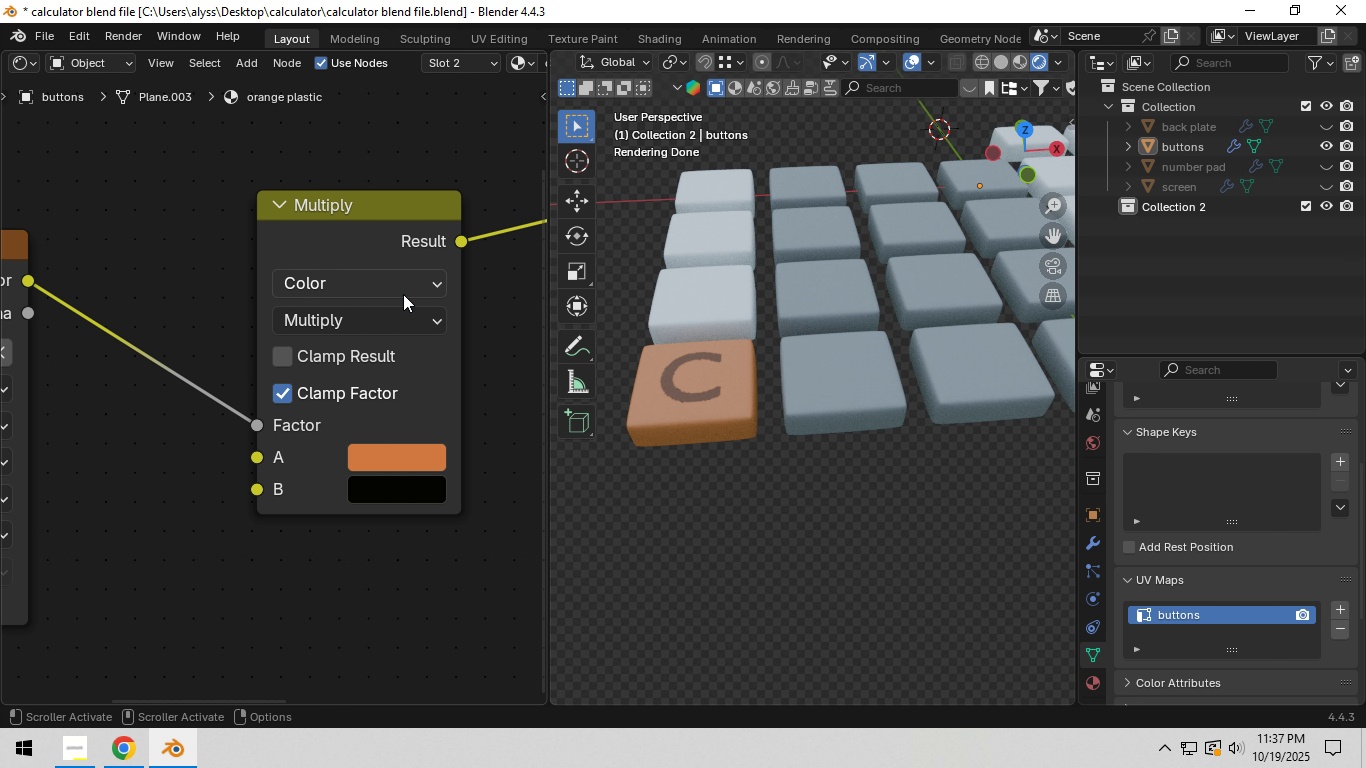 
double_click([394, 322])
 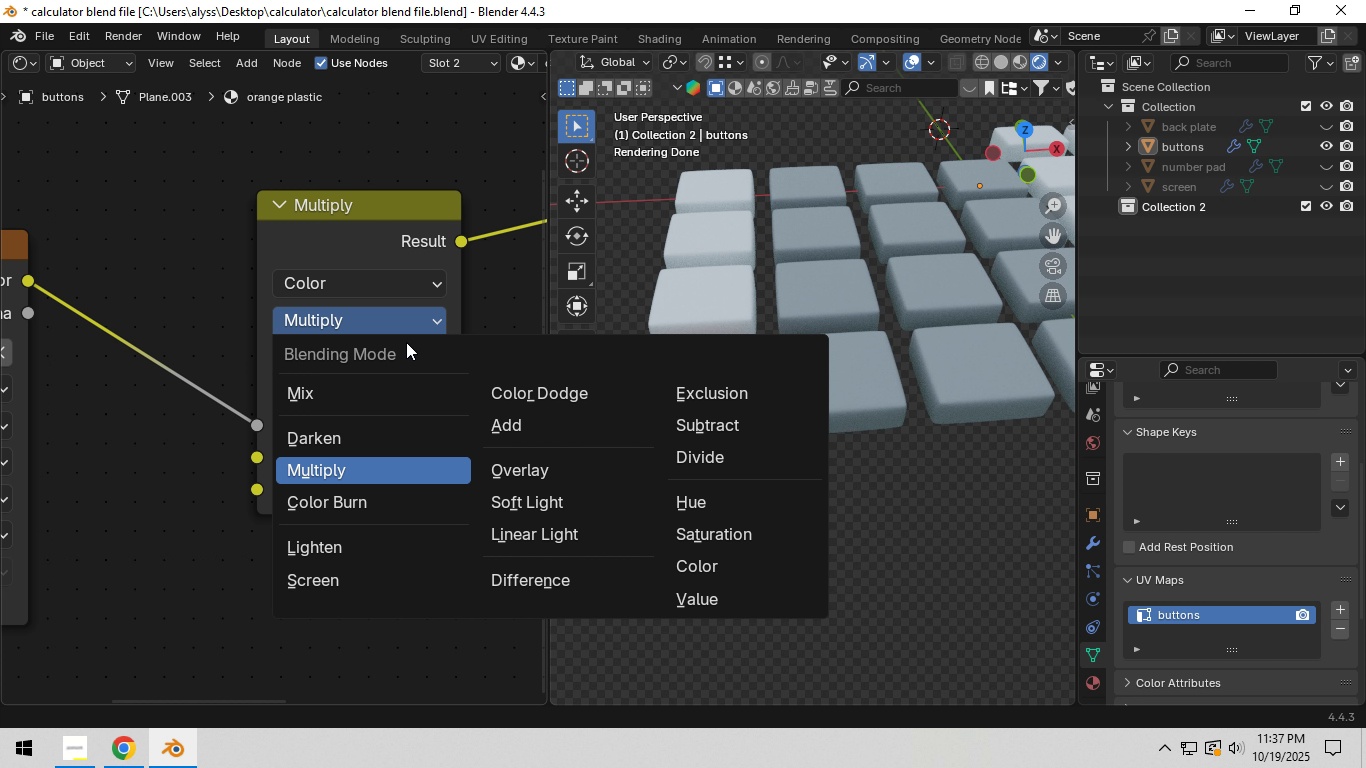 
wait(6.83)
 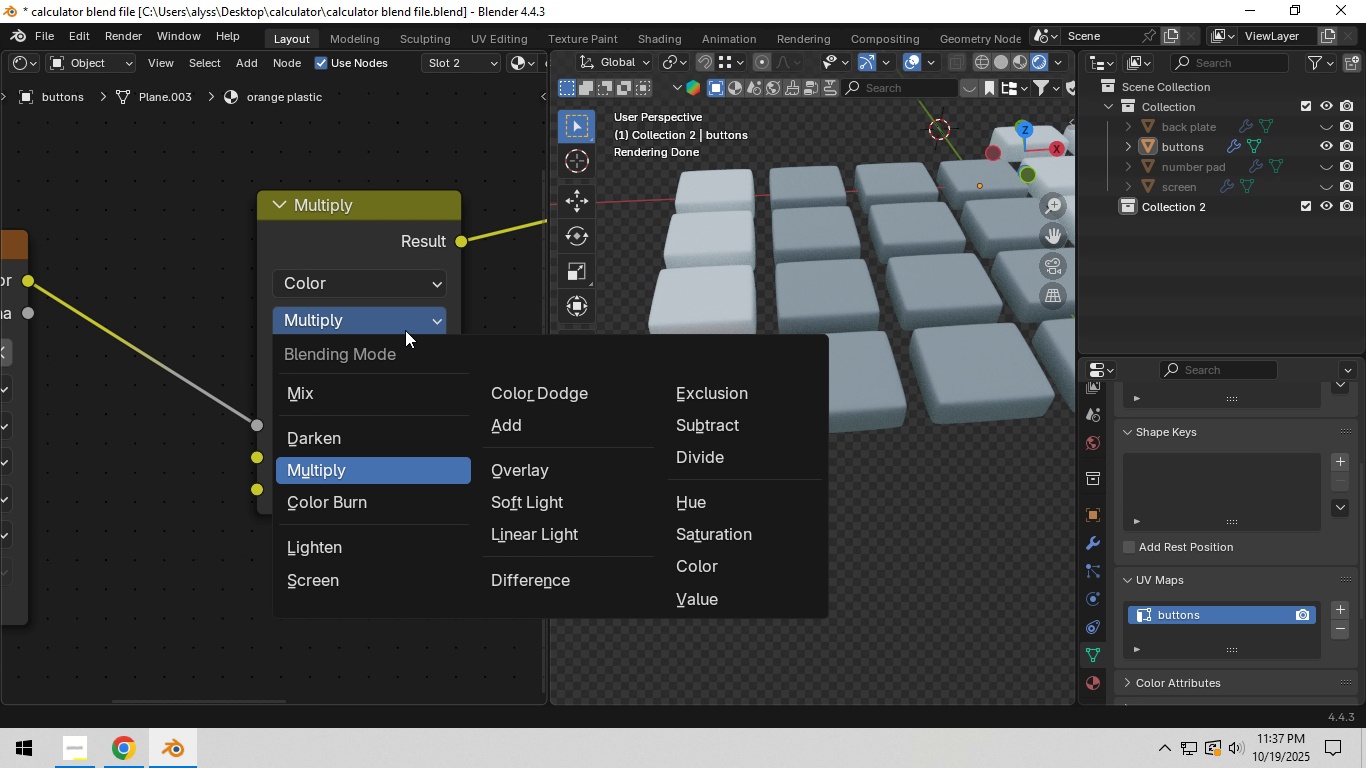 
left_click([385, 400])
 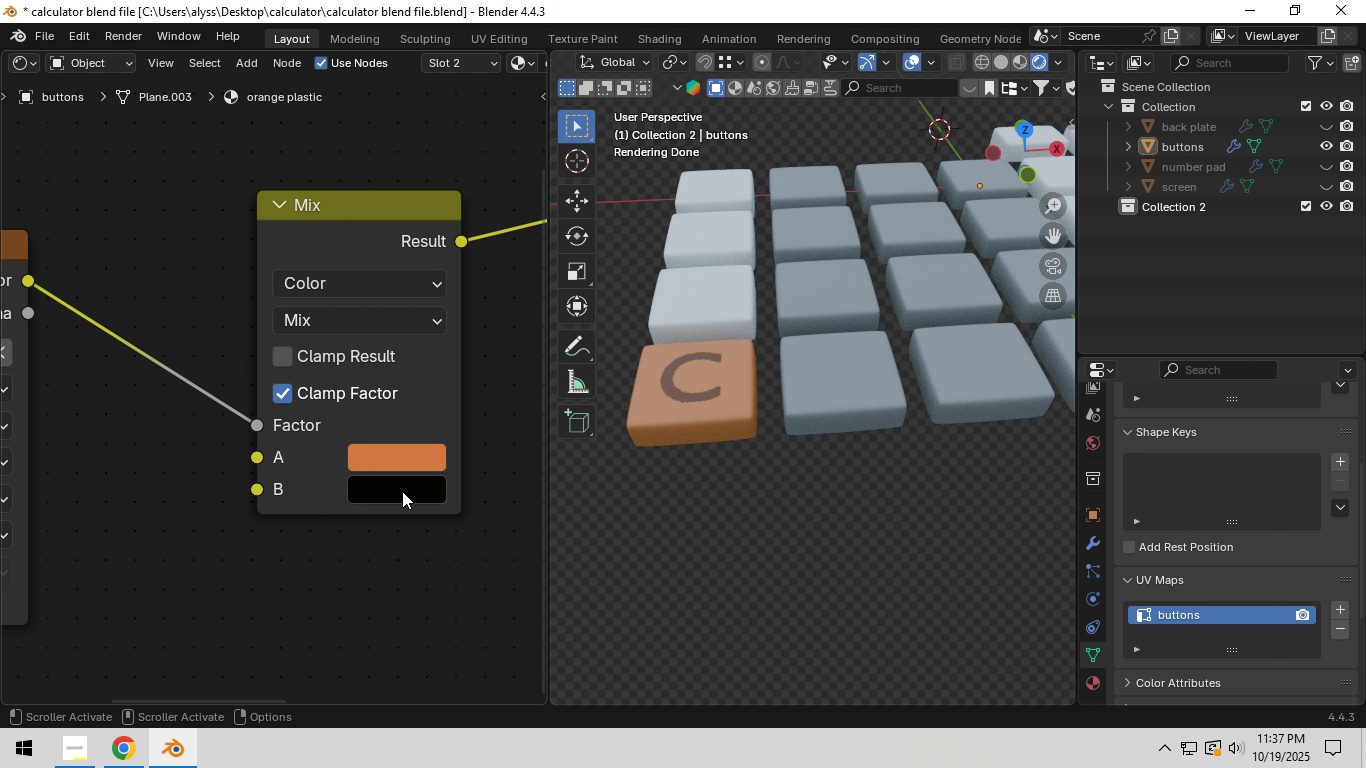 
left_click([402, 491])
 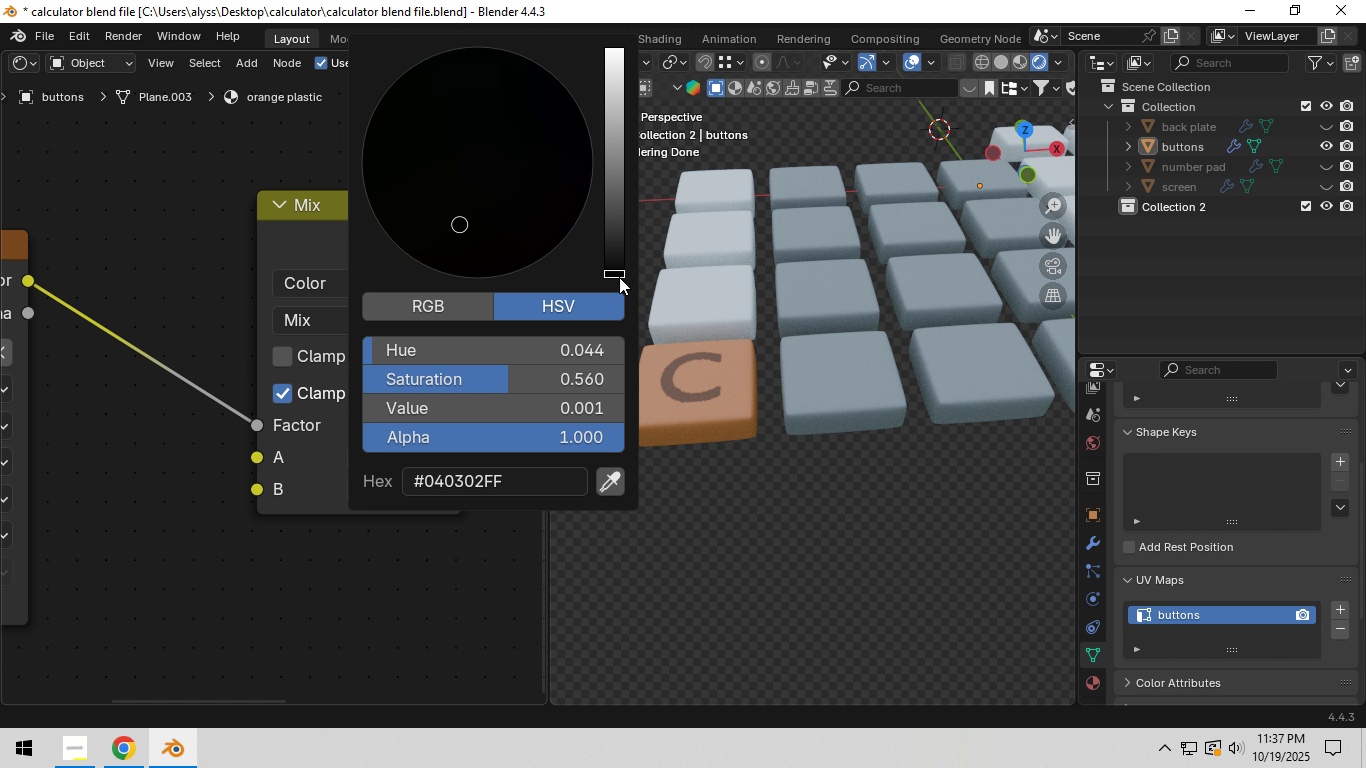 
left_click_drag(start_coordinate=[620, 274], to_coordinate=[620, 62])
 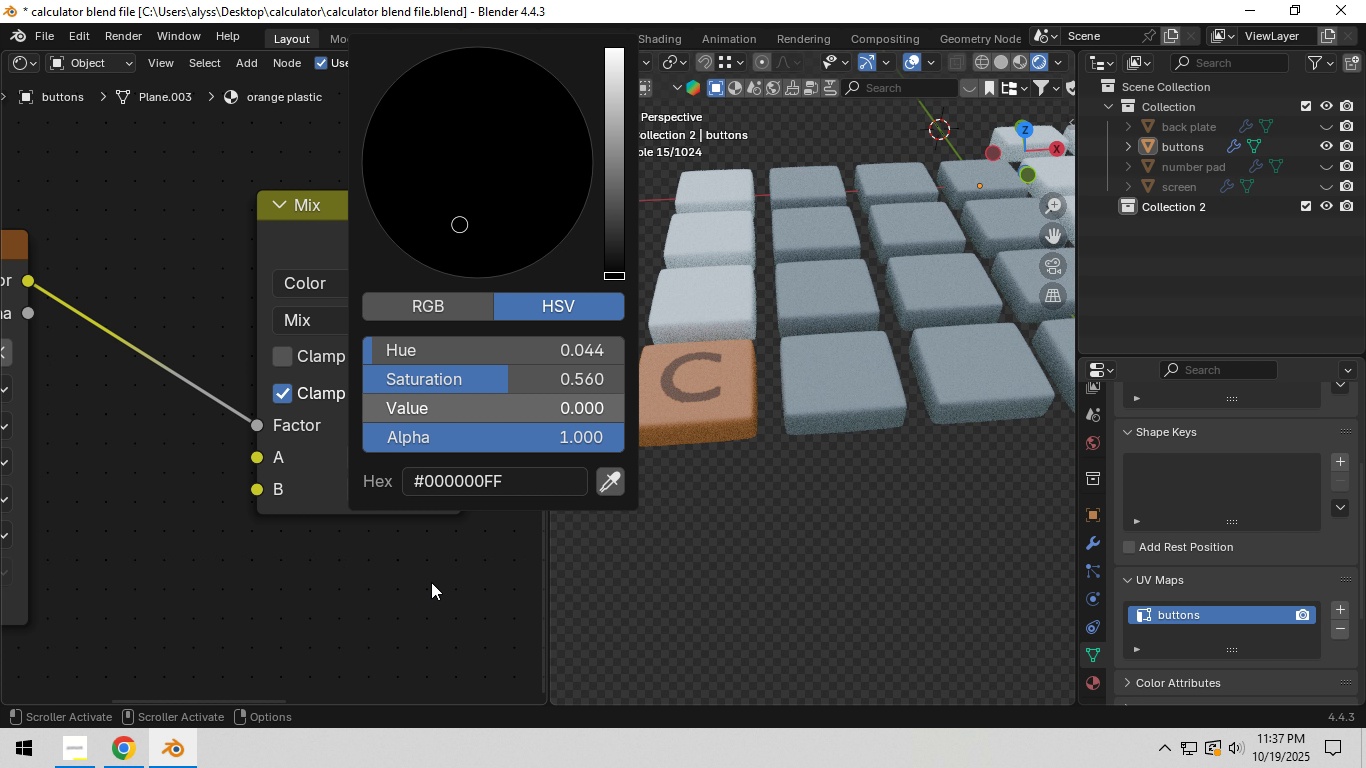 
left_click([430, 582])
 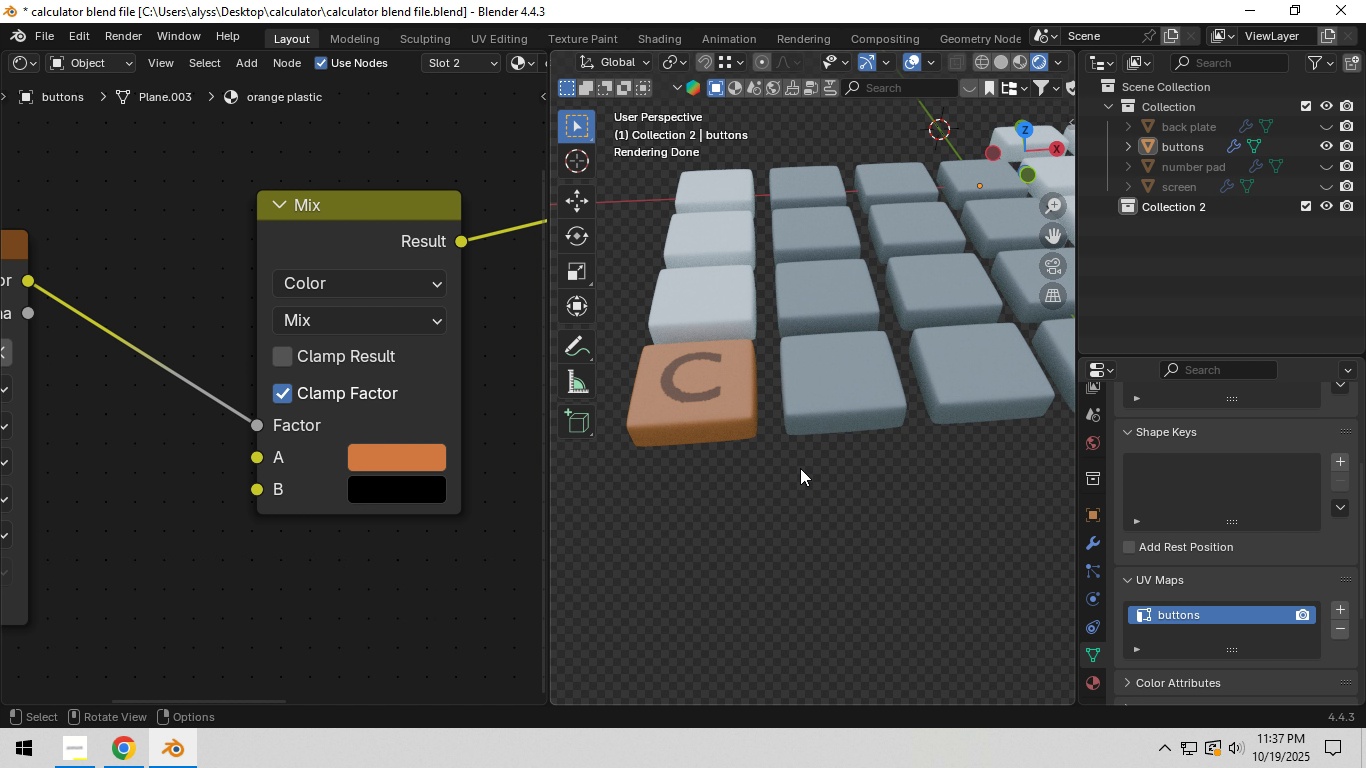 
hold_key(key=ShiftLeft, duration=1.28)
 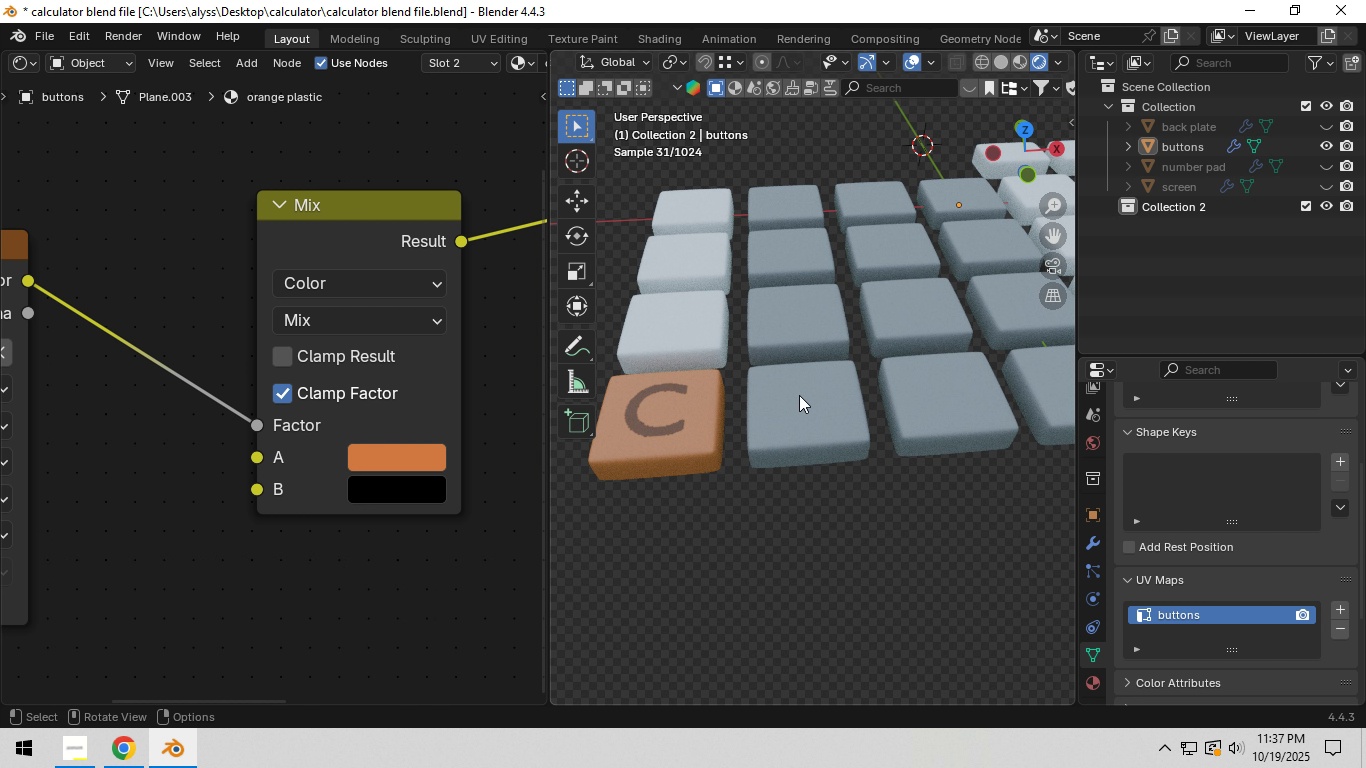 
hold_key(key=Z, duration=0.34)
 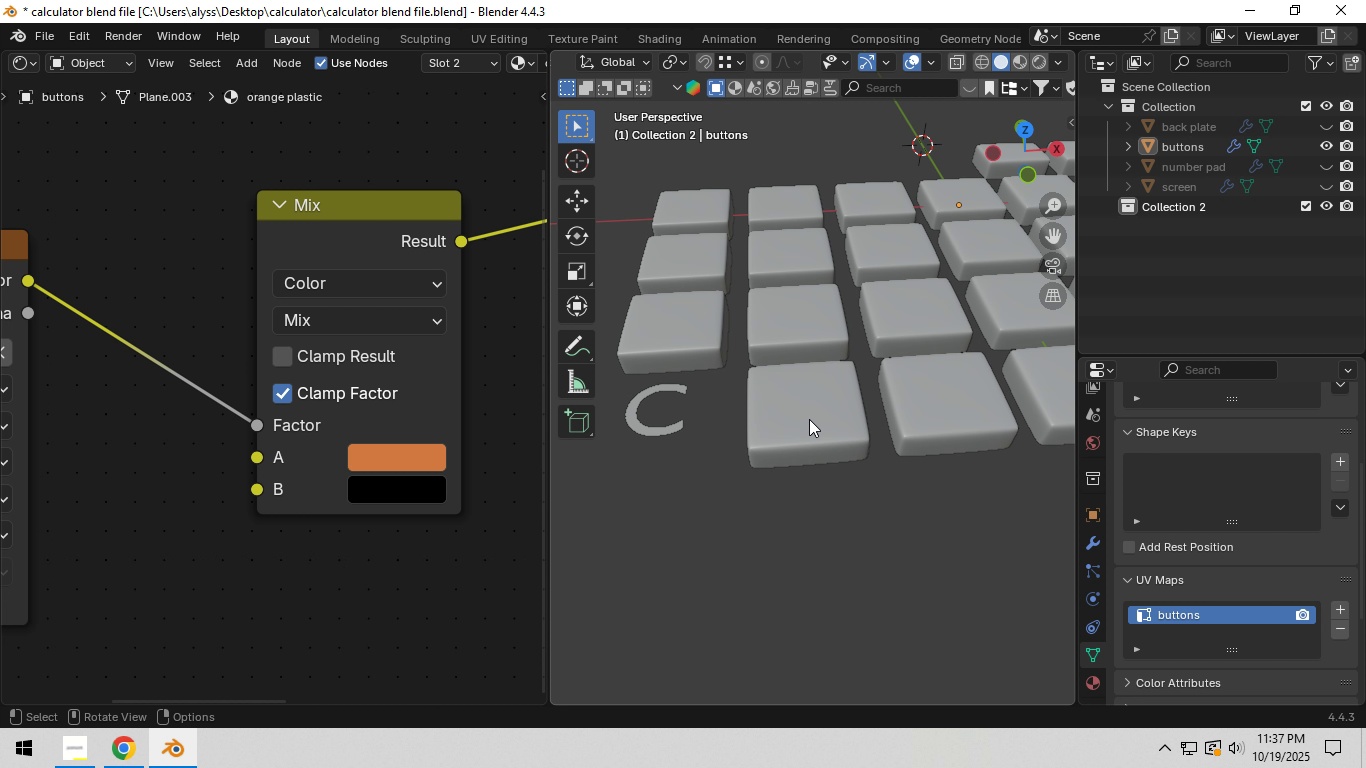 
left_click([809, 419])
 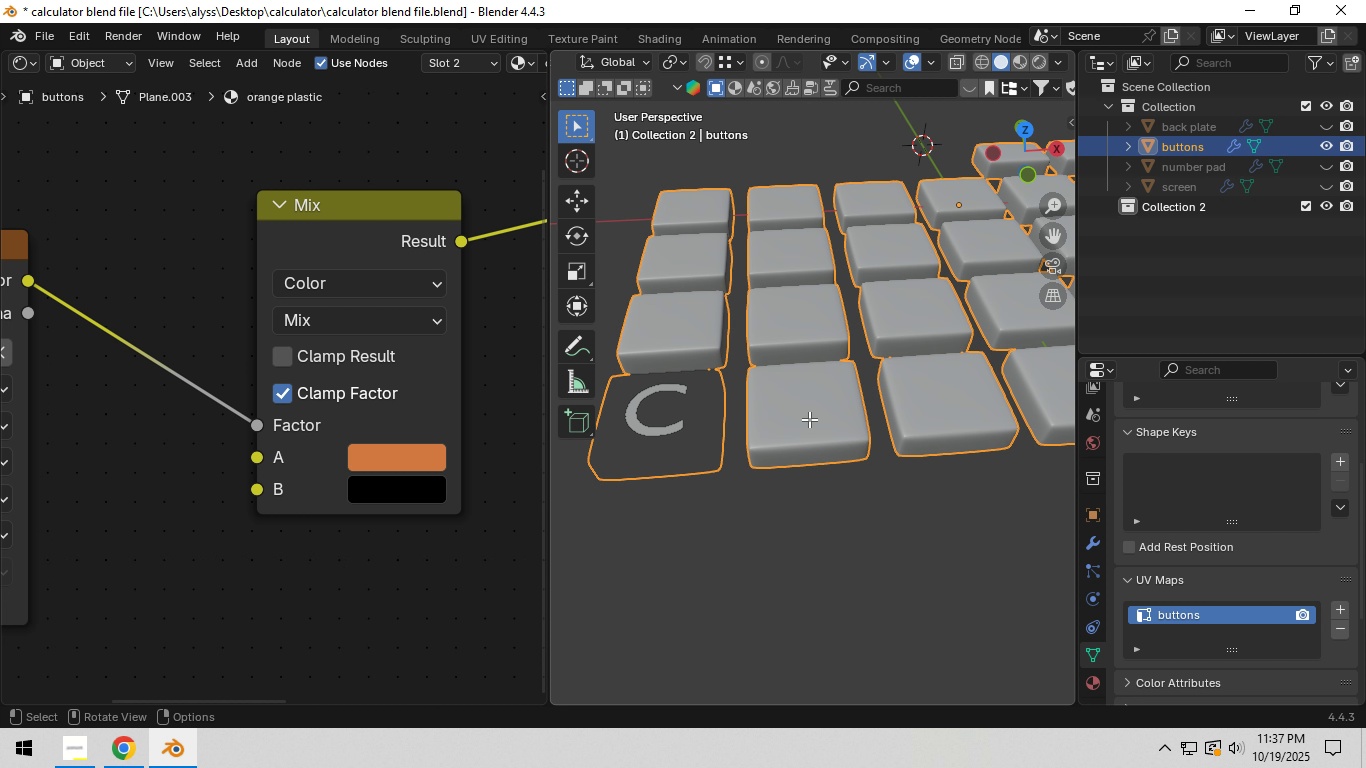 
key(Tab)
 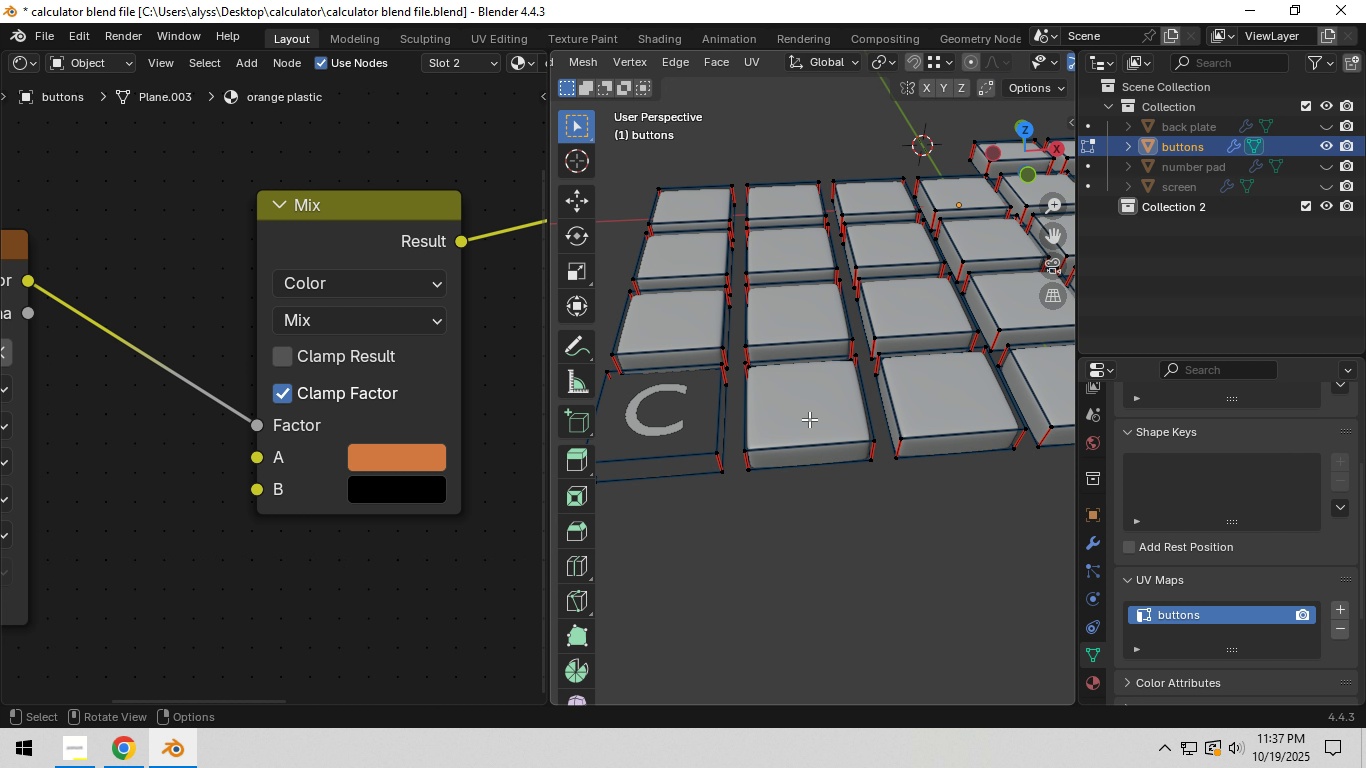 
left_click([809, 419])
 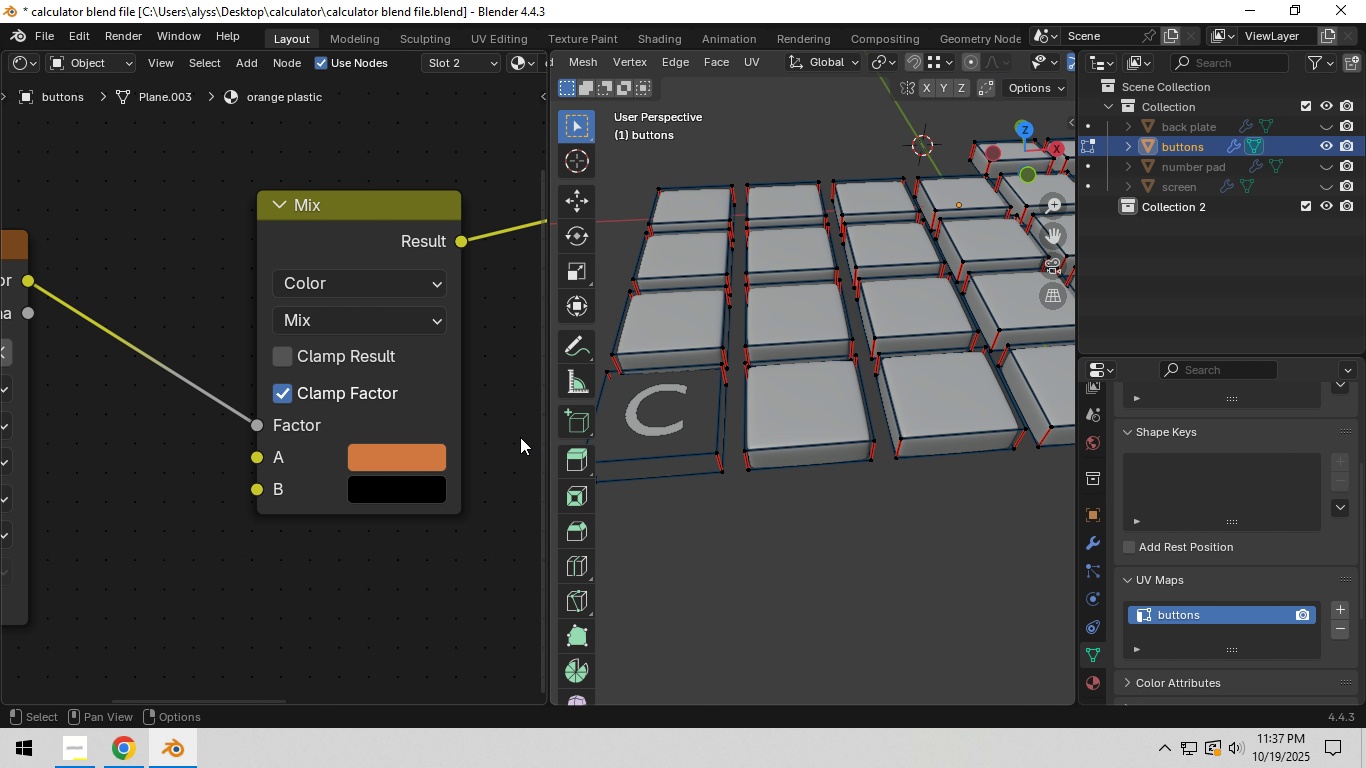 
scroll: coordinate [348, 442], scroll_direction: down, amount: 6.0
 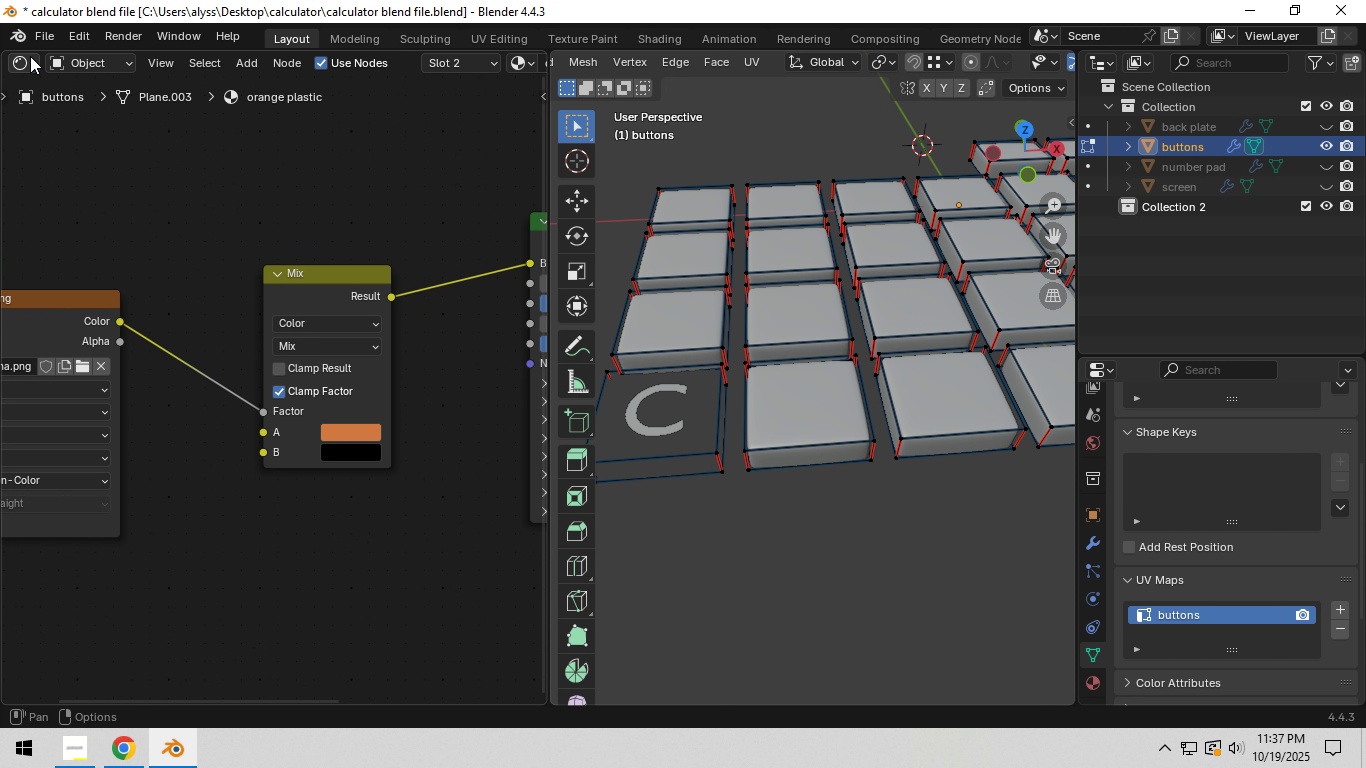 
left_click([29, 55])
 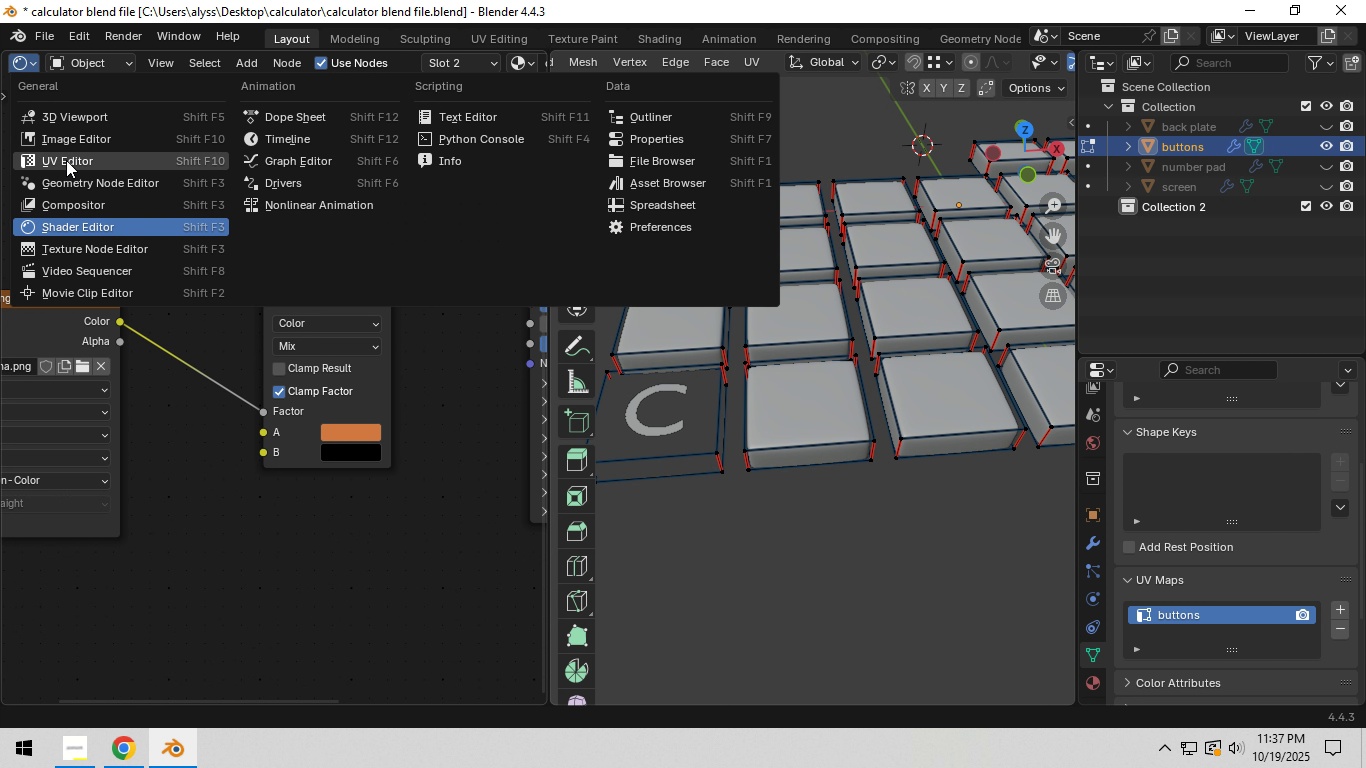 
left_click([66, 160])
 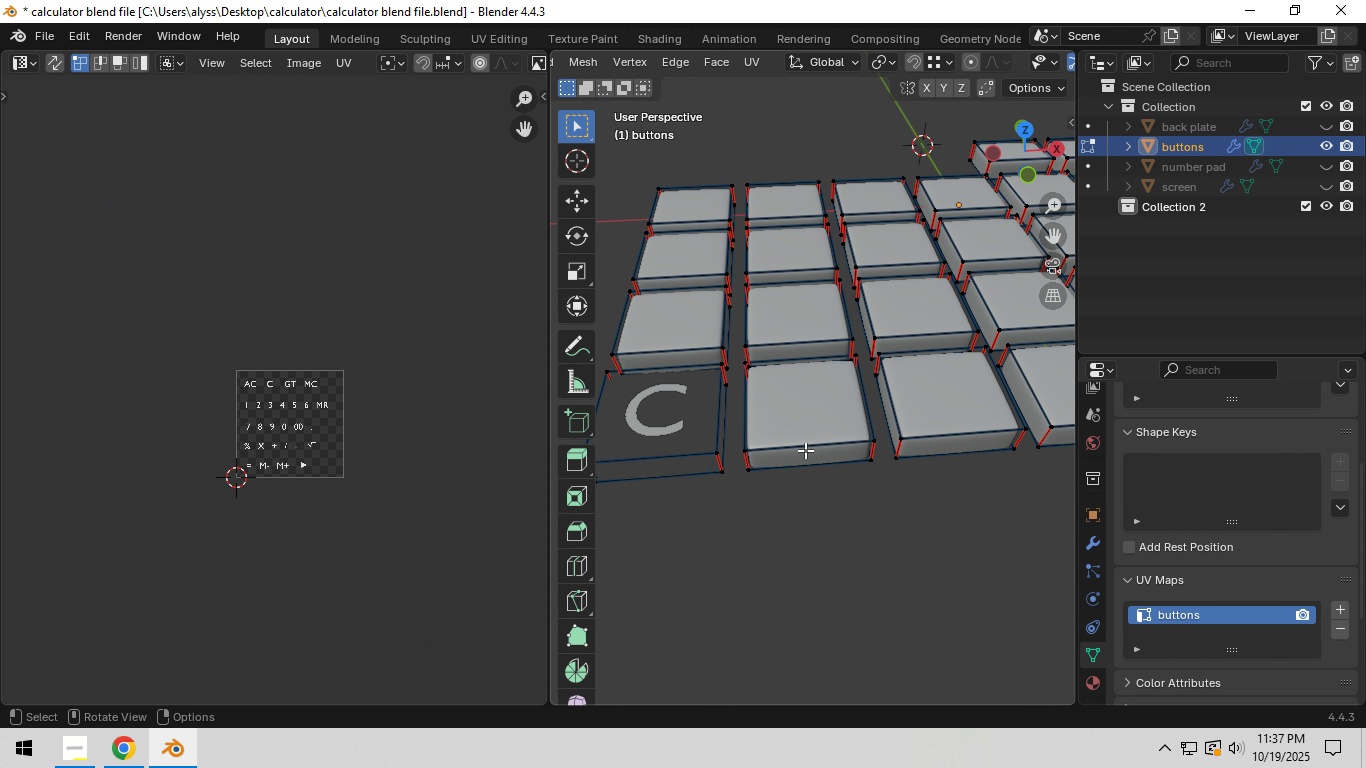 
hold_key(key=Backquote, duration=0.3)
 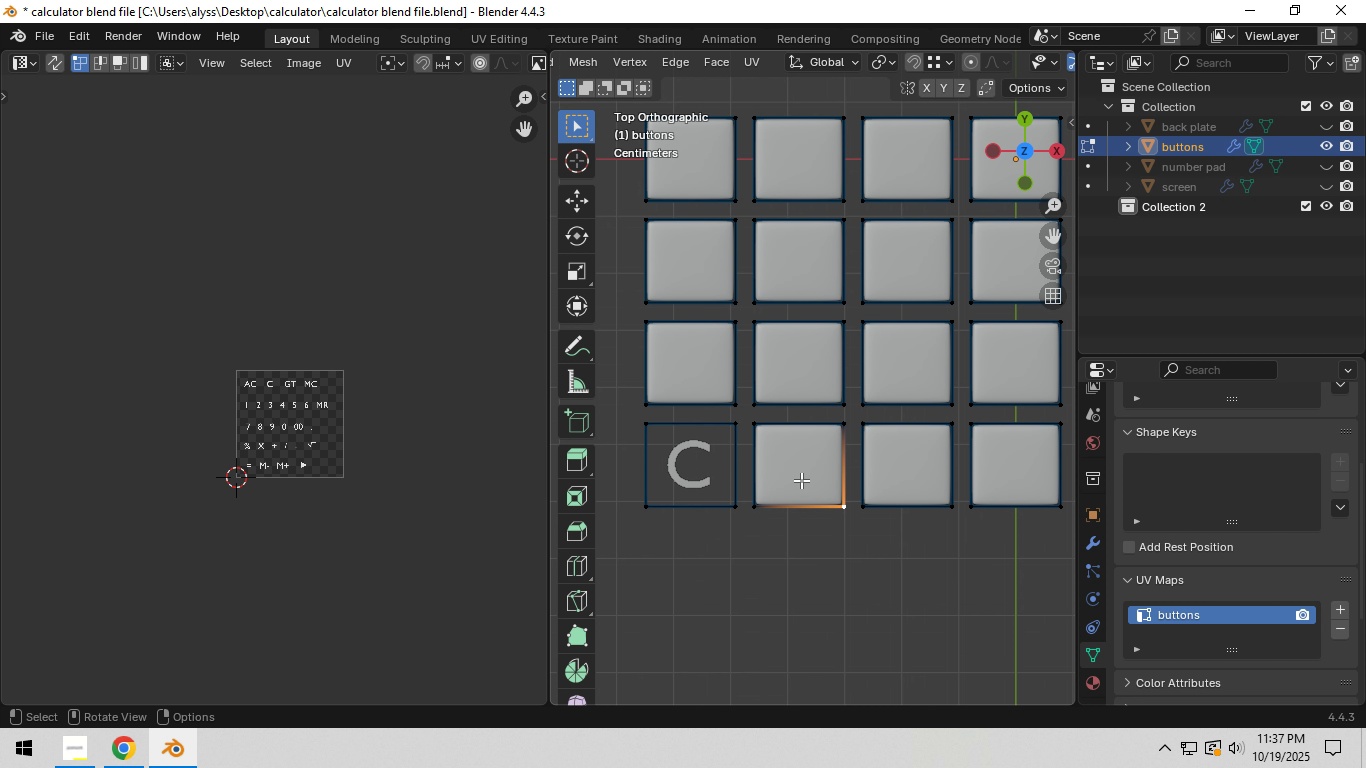 
key(L)
 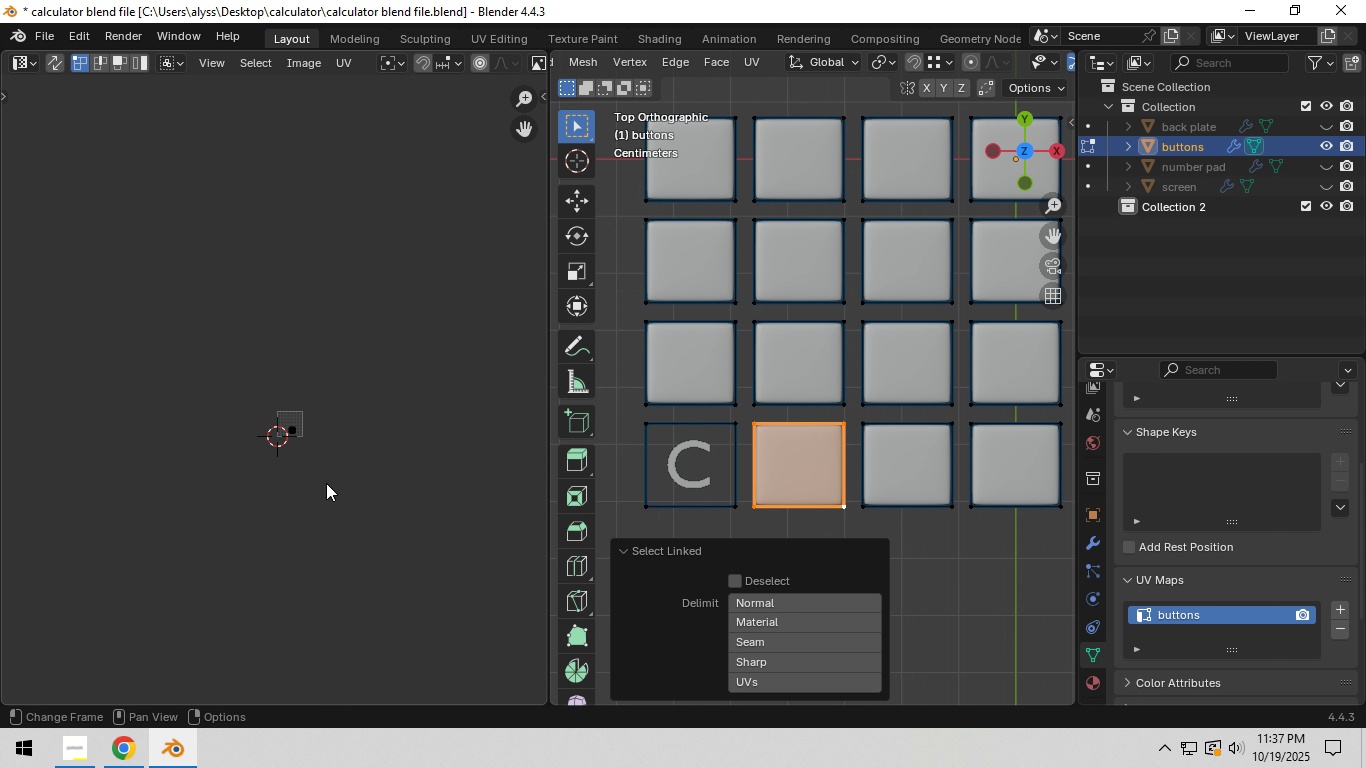 
scroll: coordinate [359, 483], scroll_direction: up, amount: 9.0
 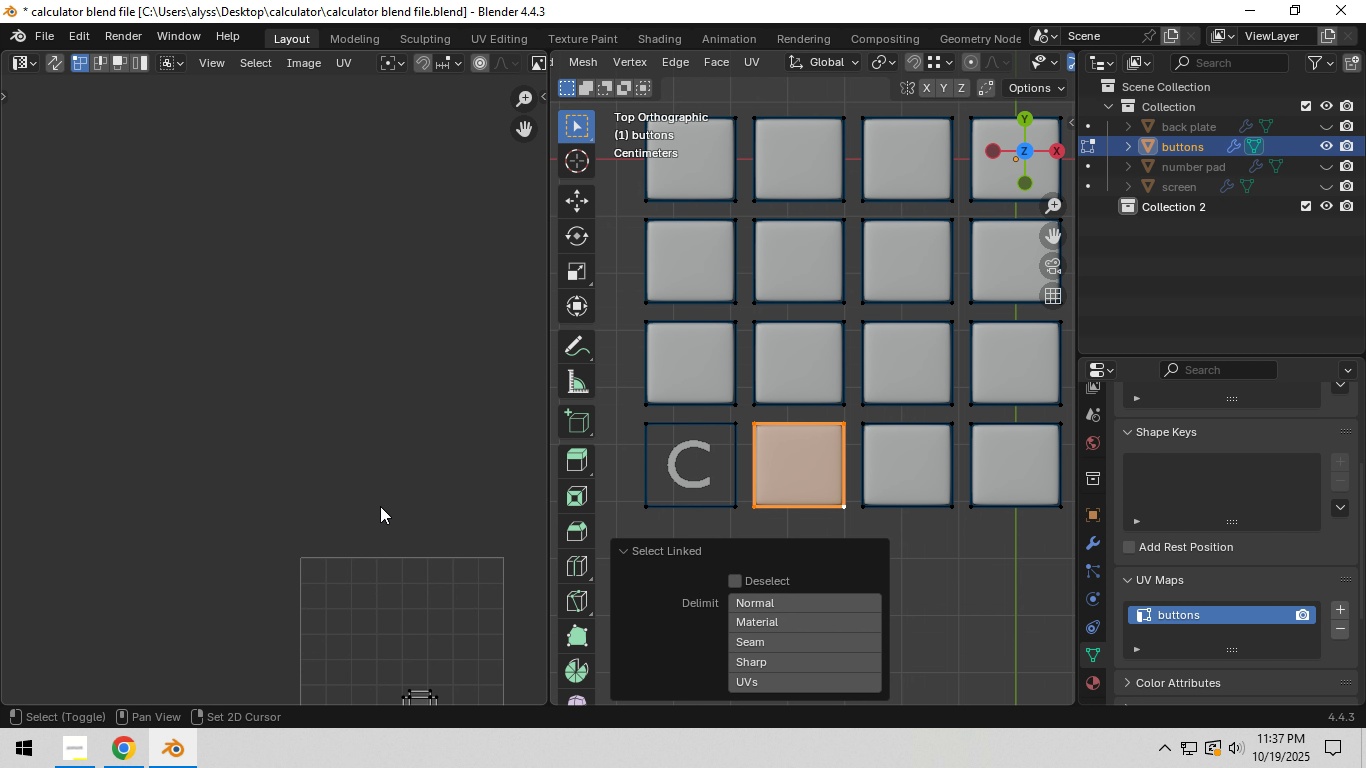 
hold_key(key=ShiftLeft, duration=0.58)
 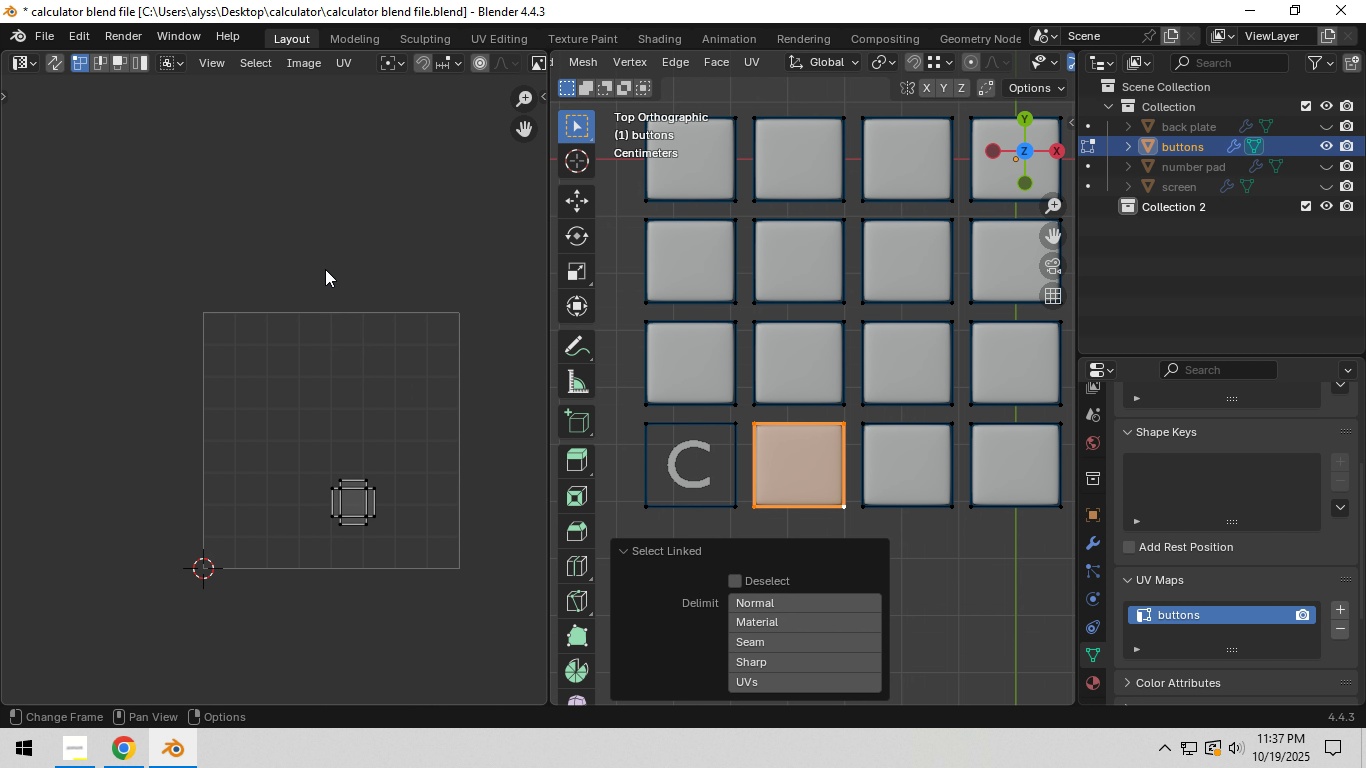 
scroll: coordinate [325, 269], scroll_direction: up, amount: 3.0
 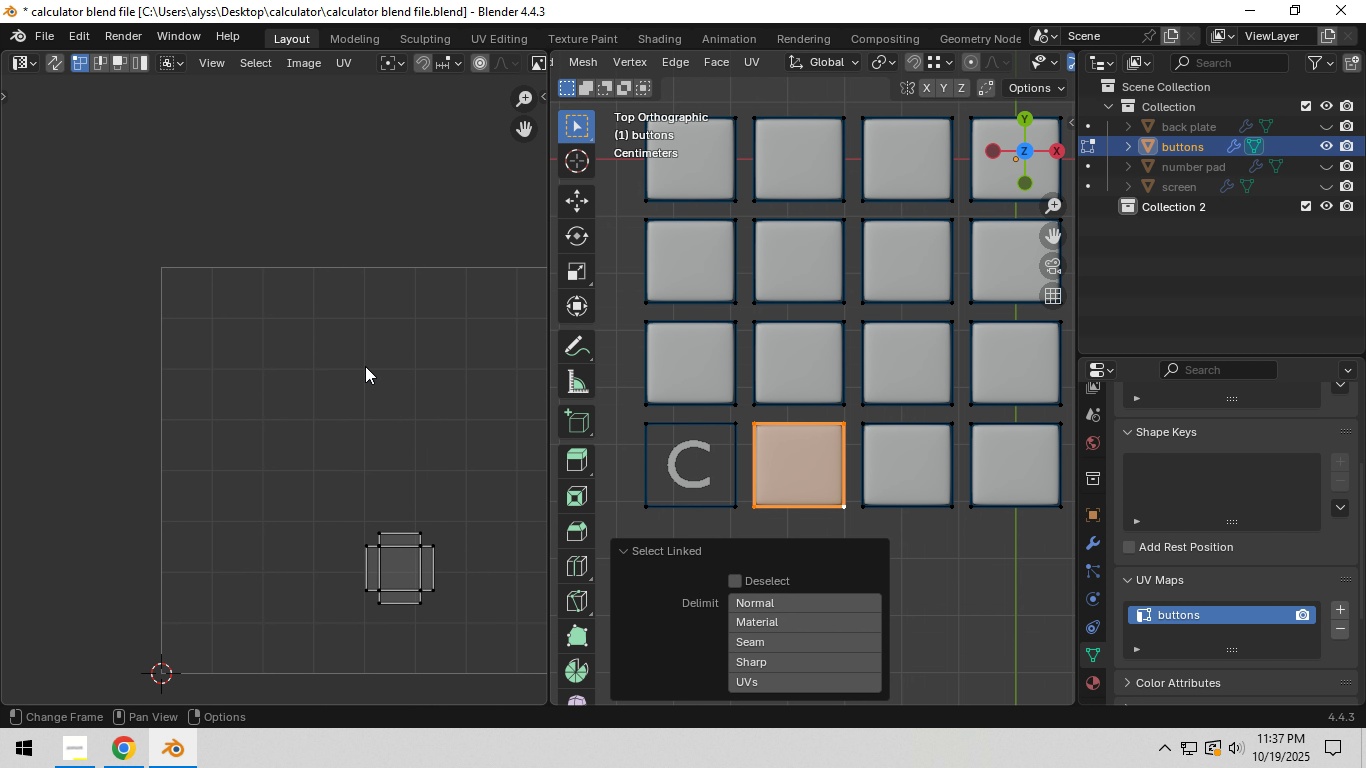 
hold_key(key=ShiftLeft, duration=0.61)
 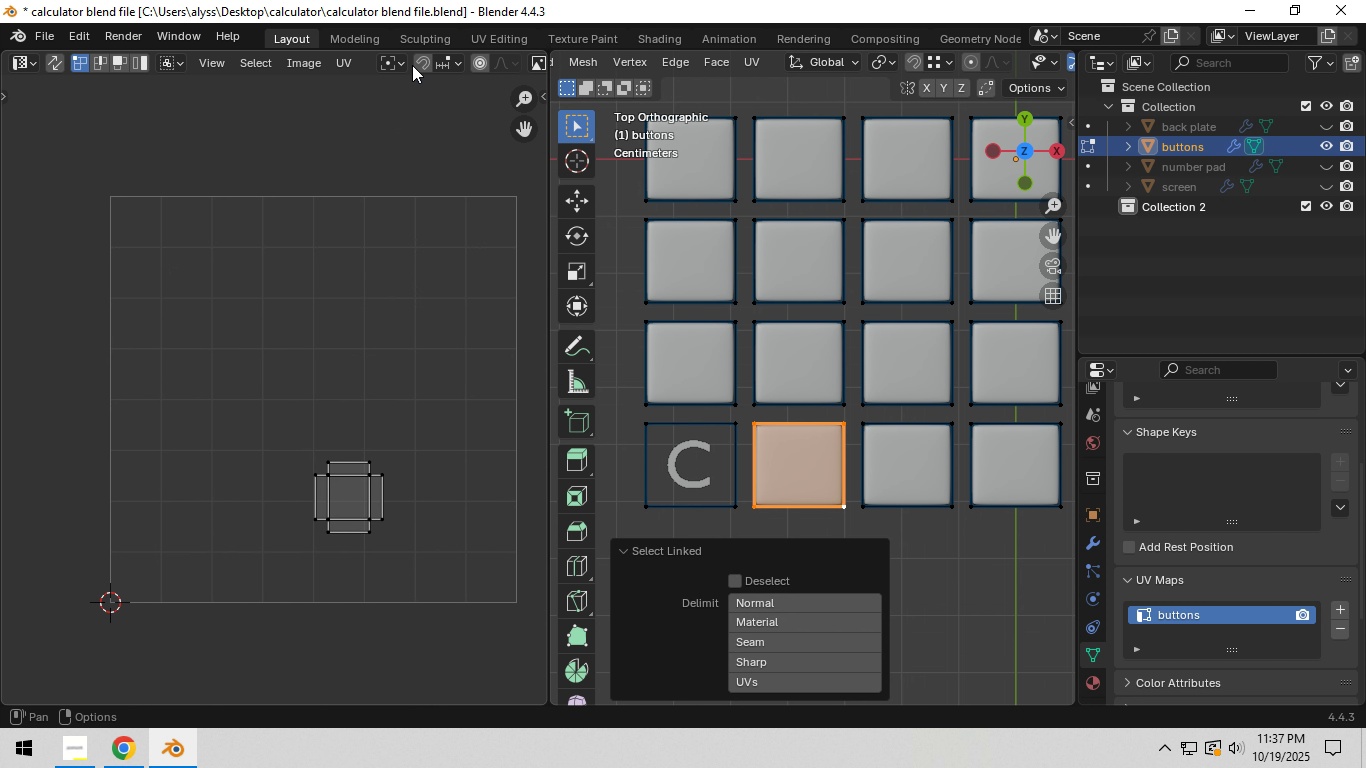 
scroll: coordinate [413, 62], scroll_direction: down, amount: 8.0
 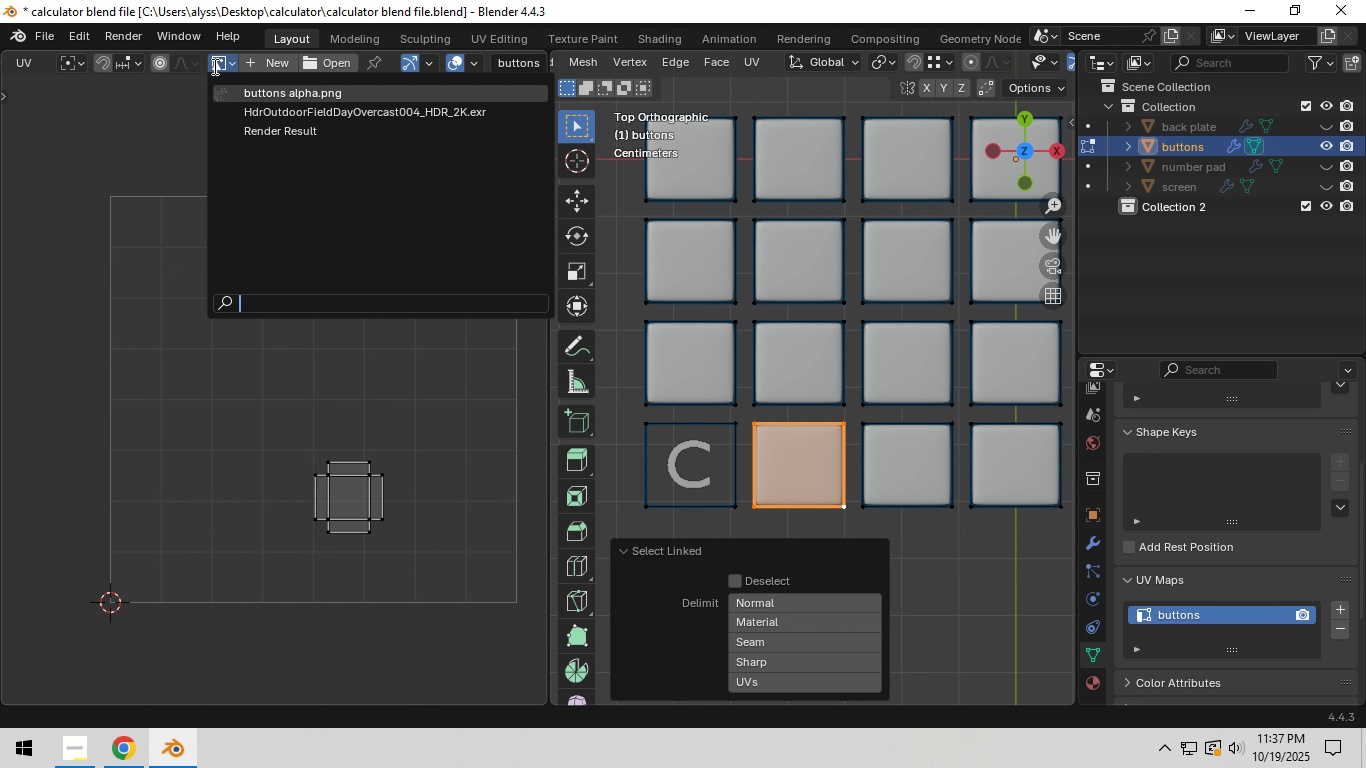 
left_click([213, 66])
 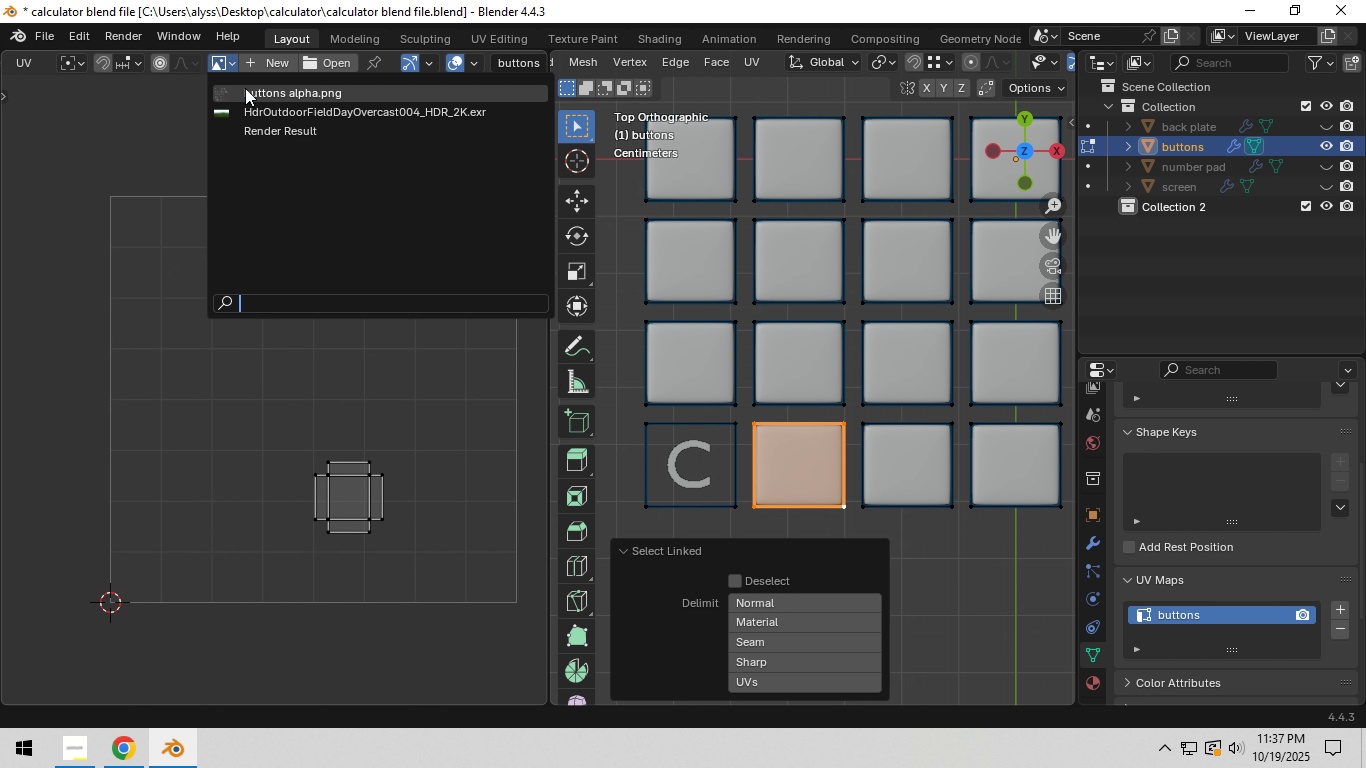 
left_click([245, 88])
 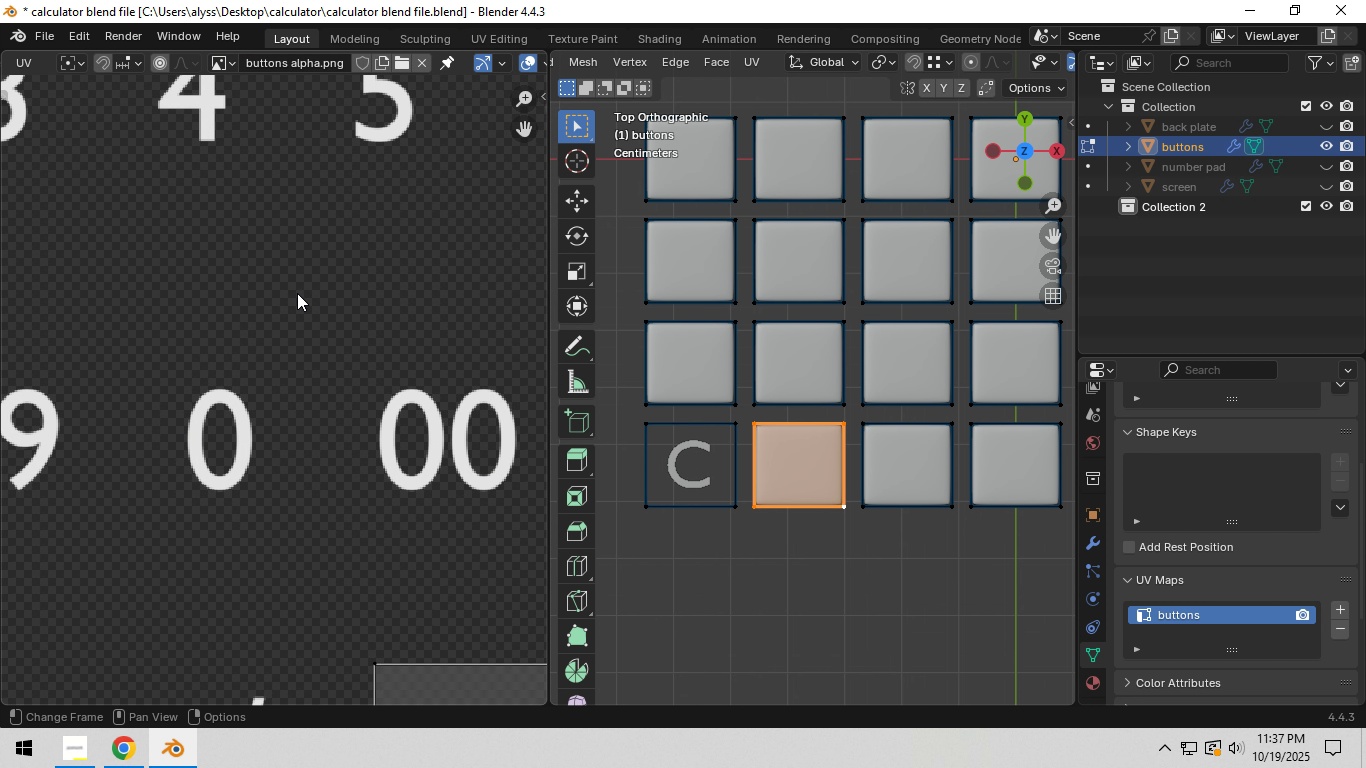 
scroll: coordinate [302, 306], scroll_direction: down, amount: 6.0
 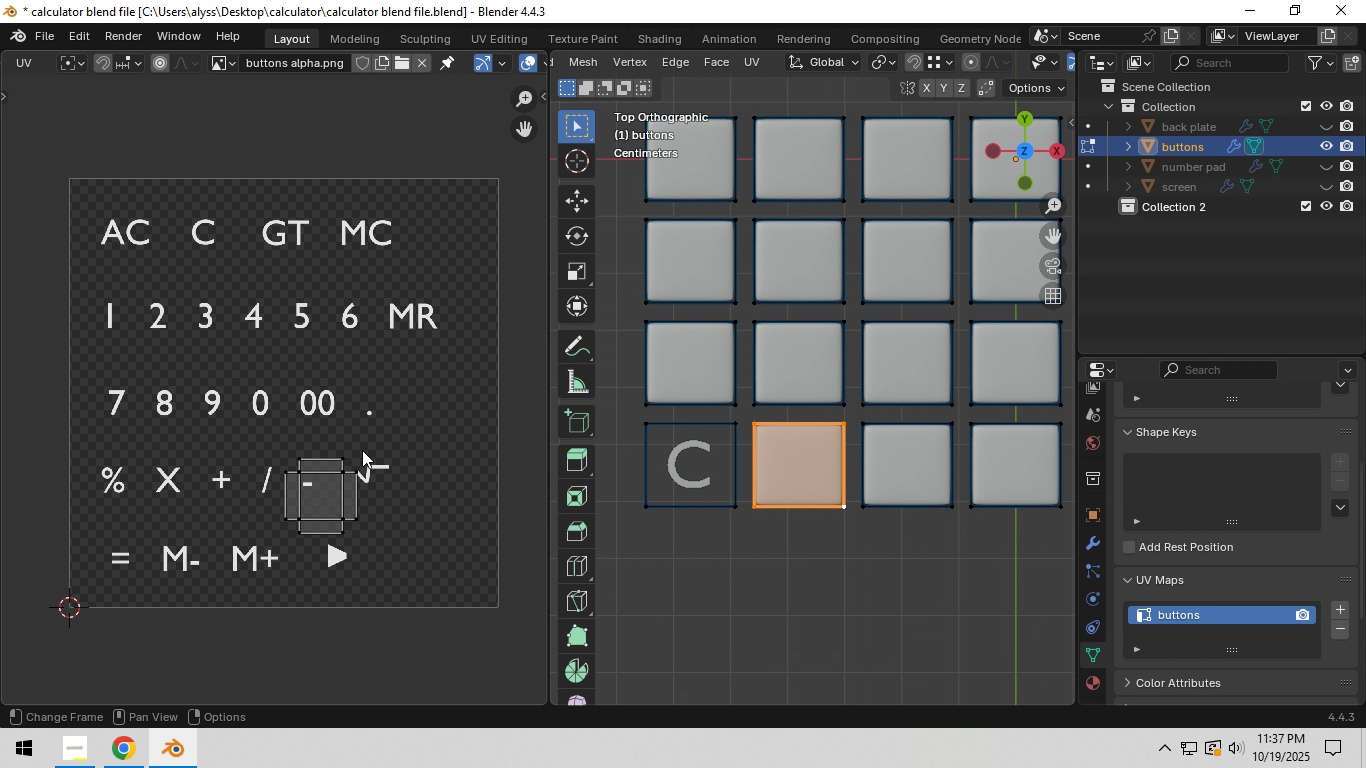 
hold_key(key=ShiftLeft, duration=0.35)
 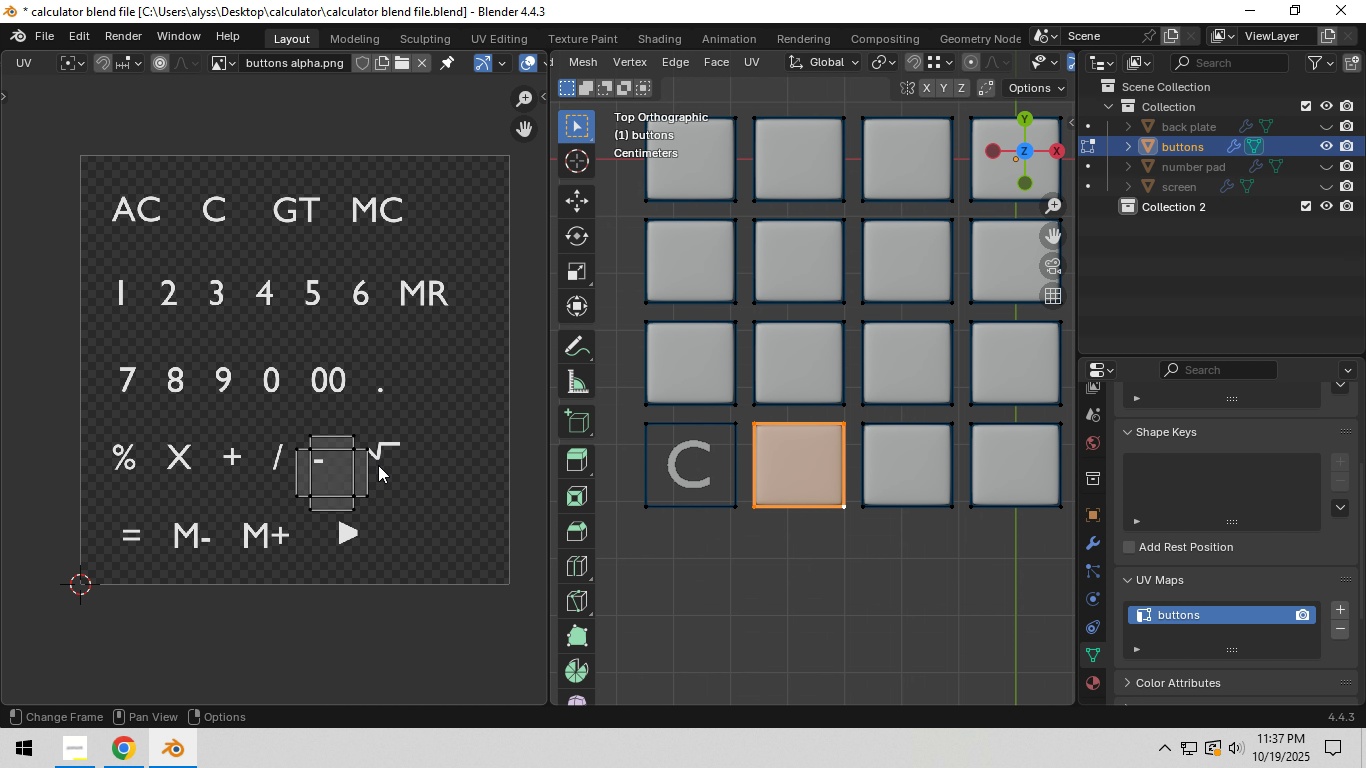 
scroll: coordinate [378, 466], scroll_direction: up, amount: 1.0
 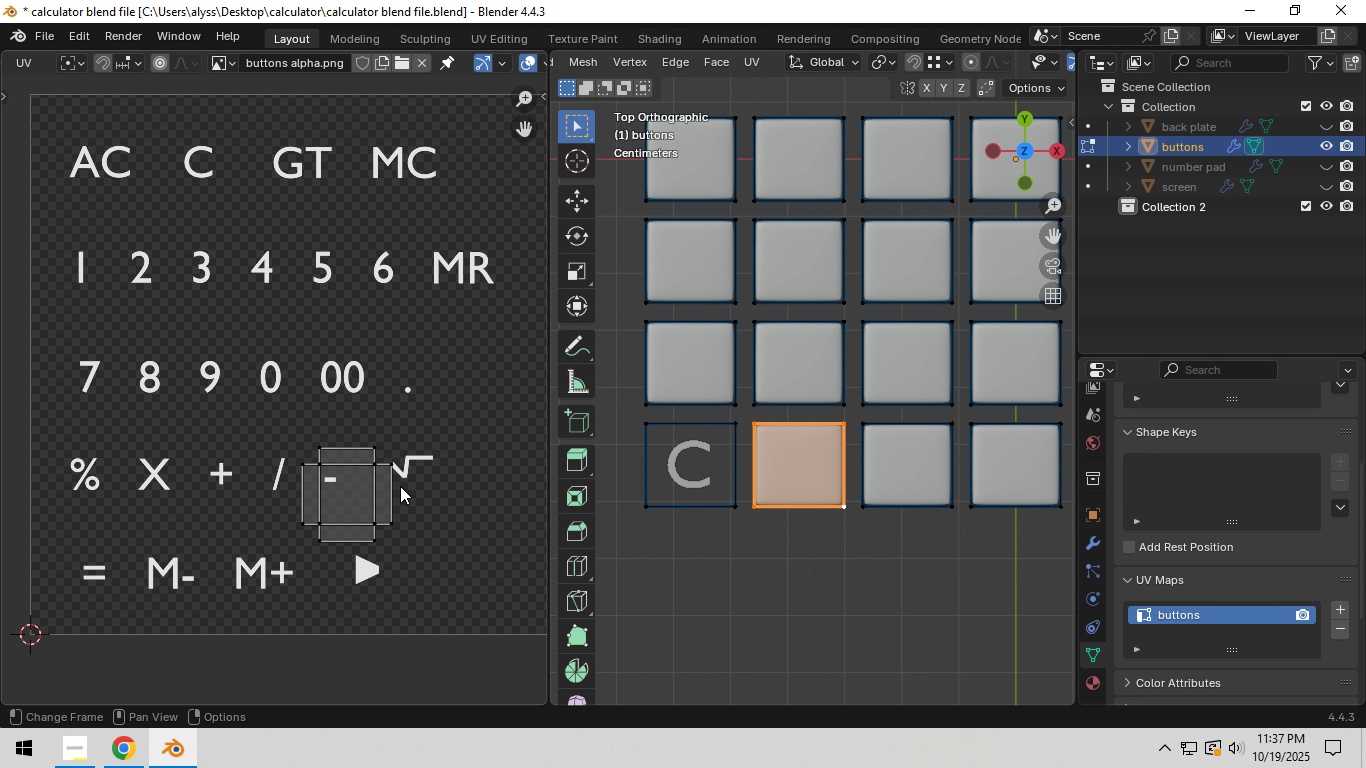 
type(ag)
 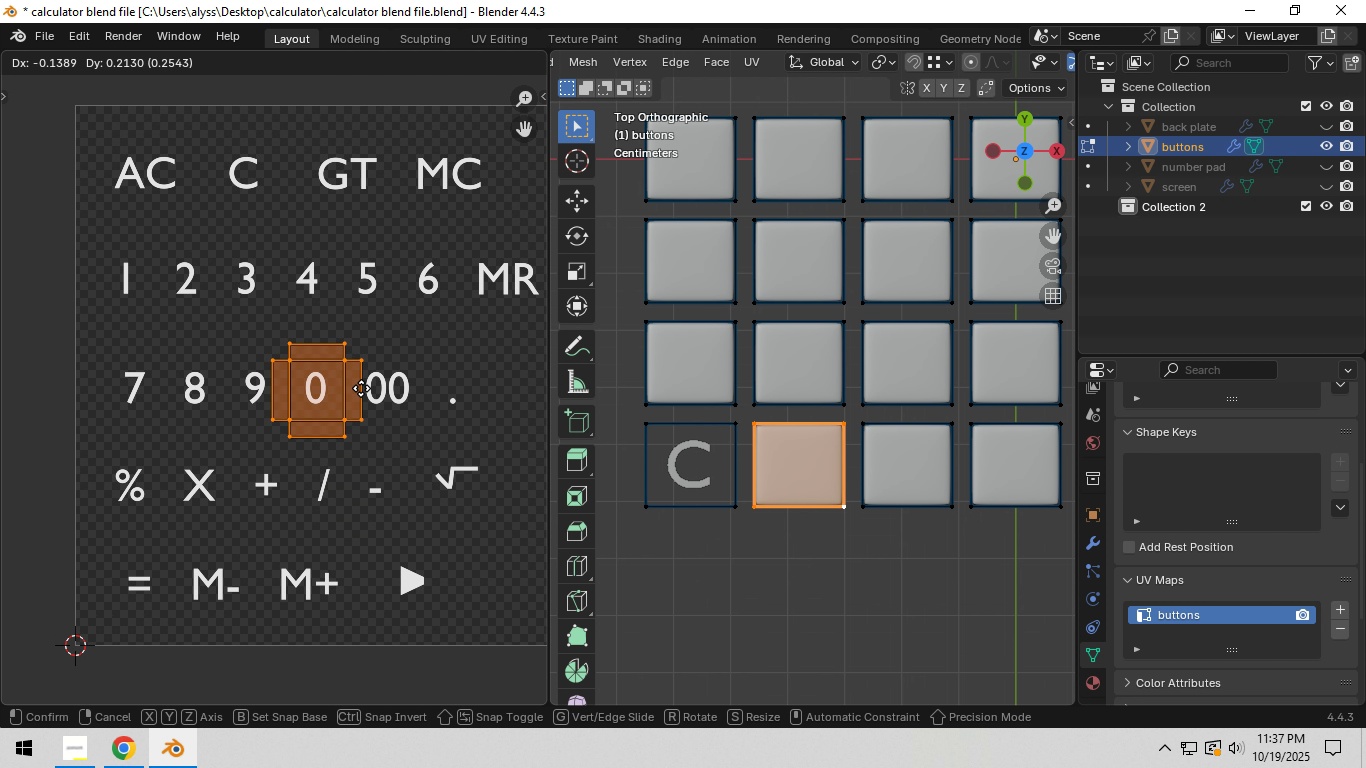 
left_click([361, 385])
 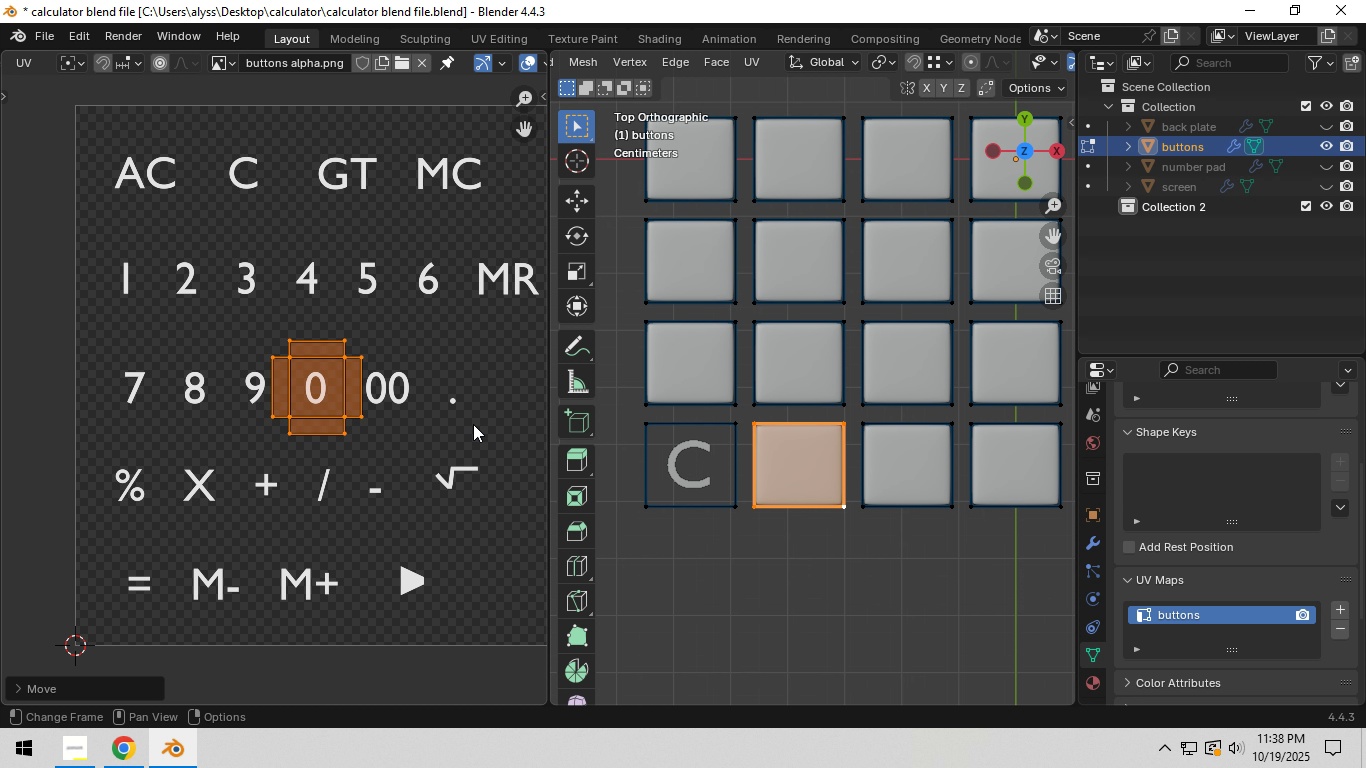 
key(G)
 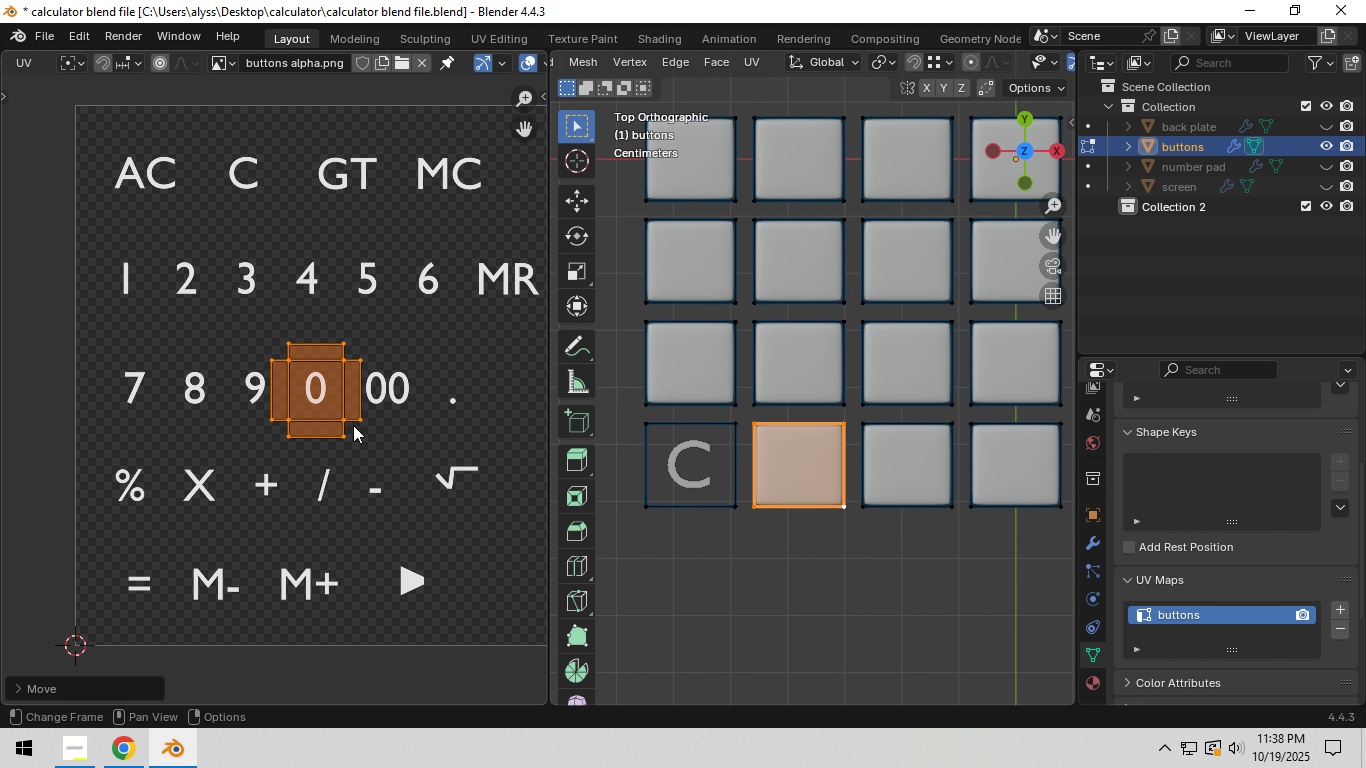 
left_click([353, 425])
 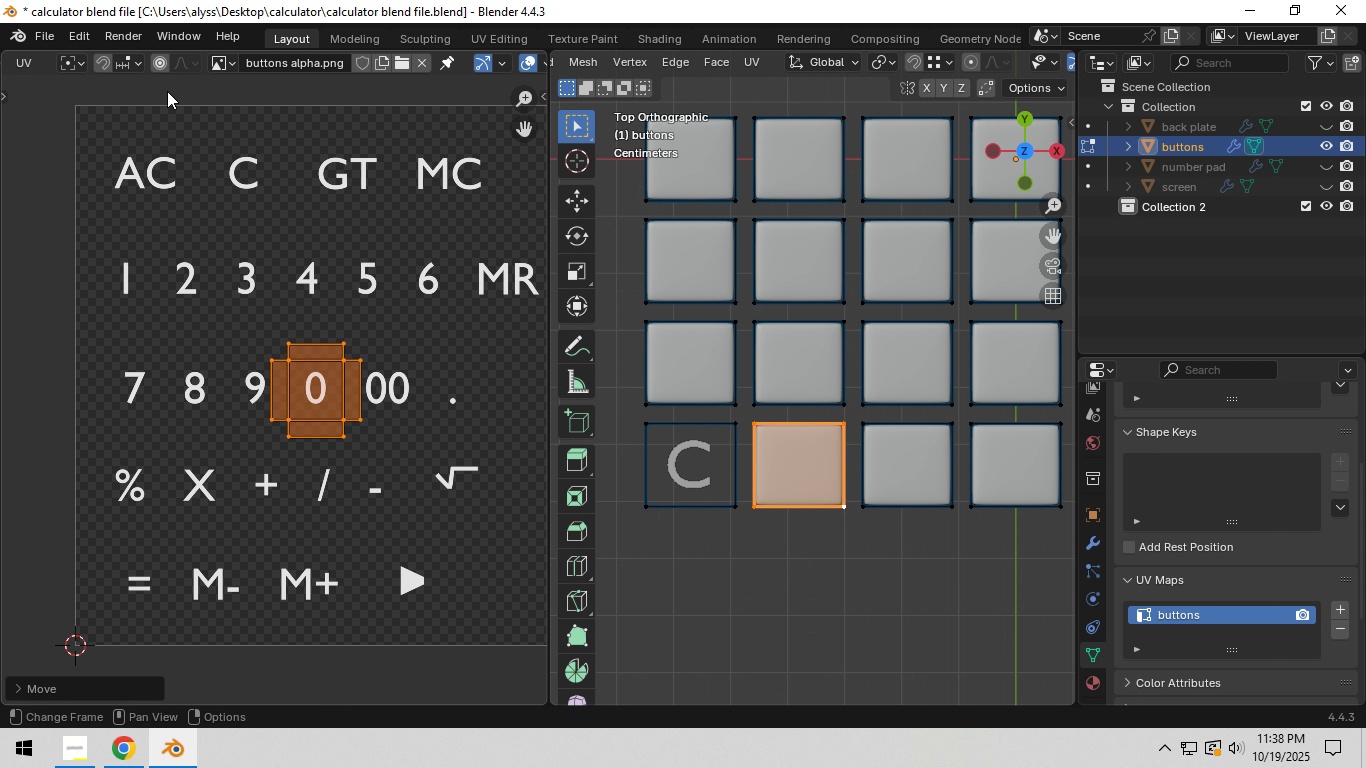 
scroll: coordinate [43, 67], scroll_direction: up, amount: 9.0
 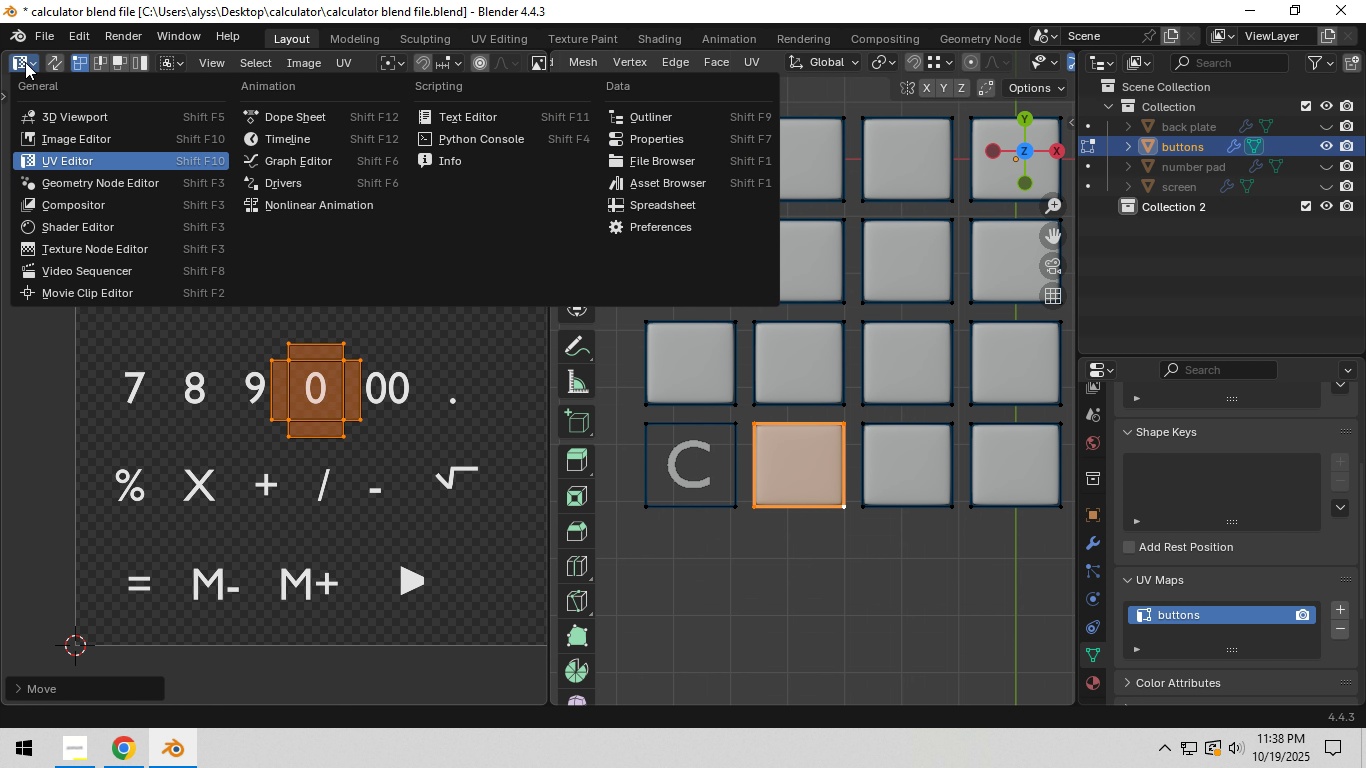 
left_click([25, 62])
 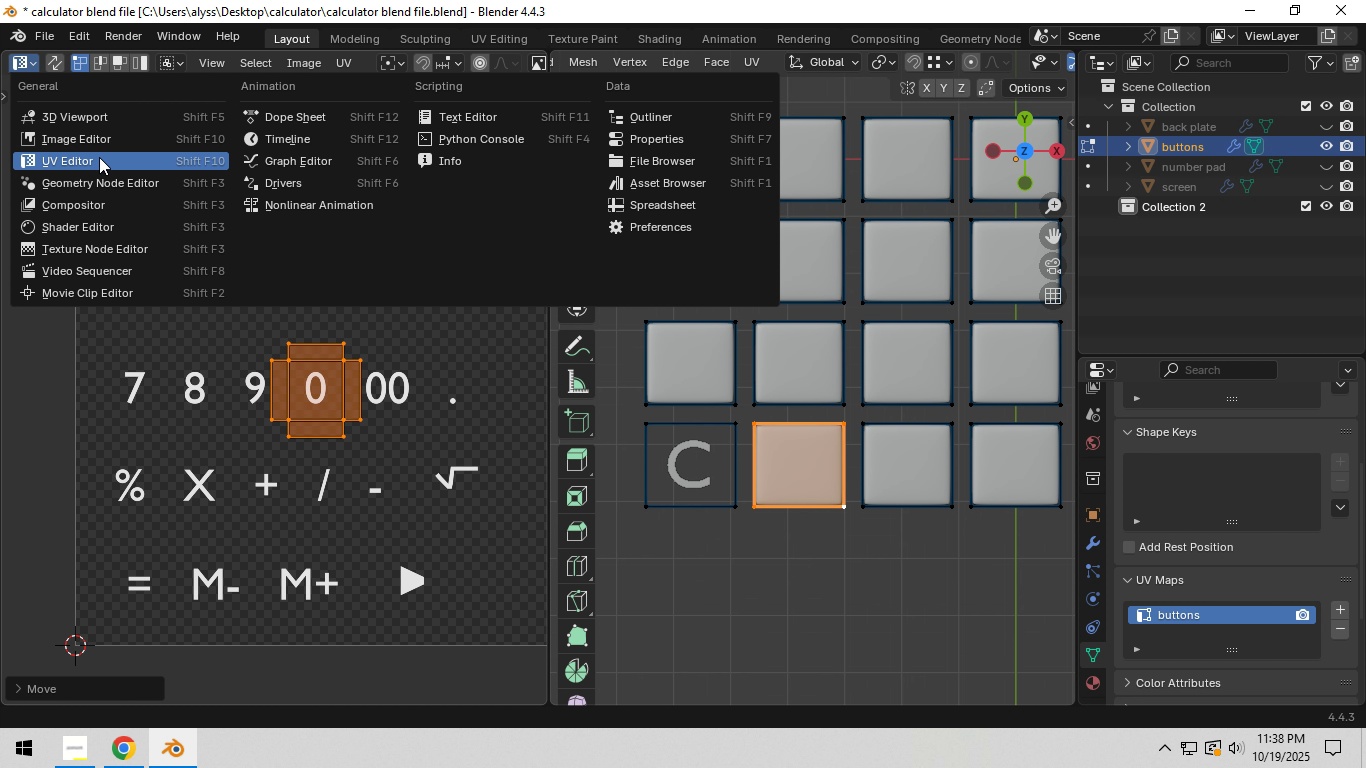 
left_click([95, 226])
 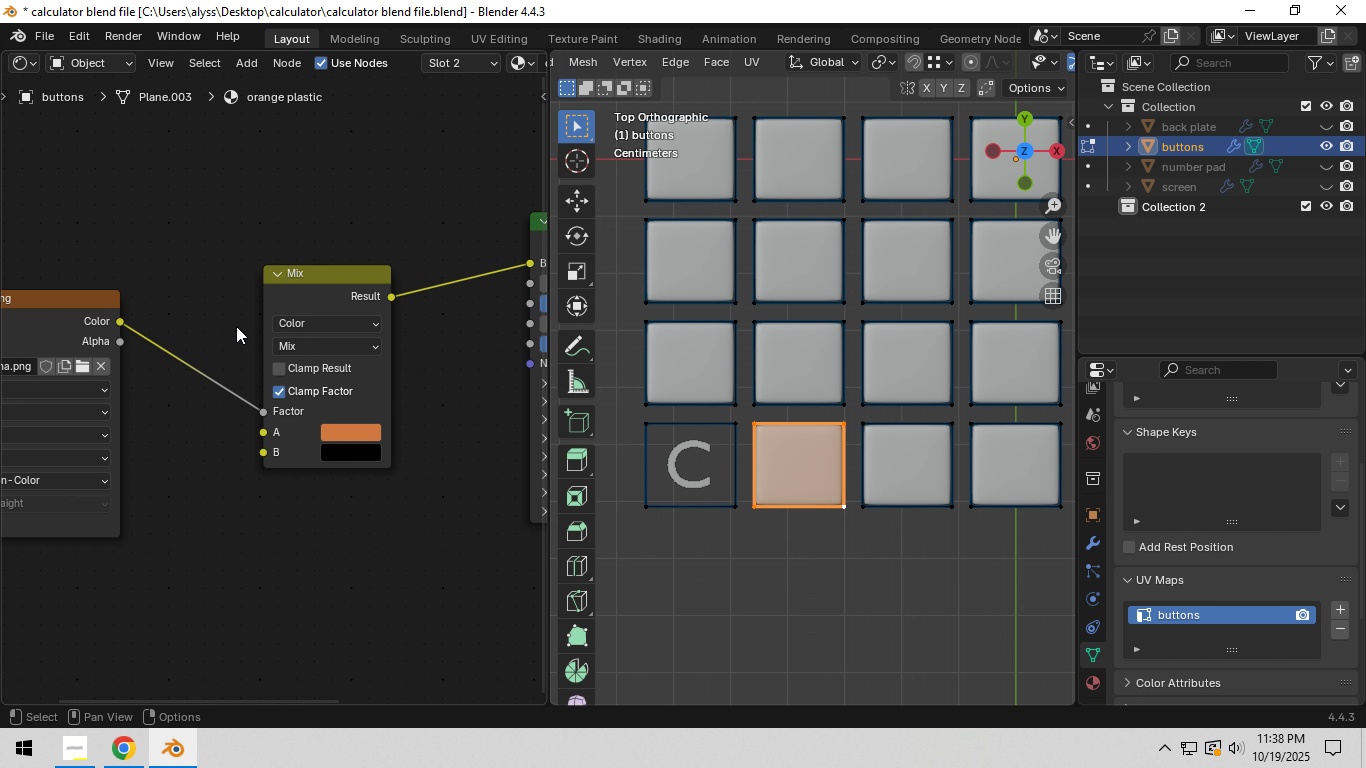 
scroll: coordinate [250, 337], scroll_direction: down, amount: 8.0
 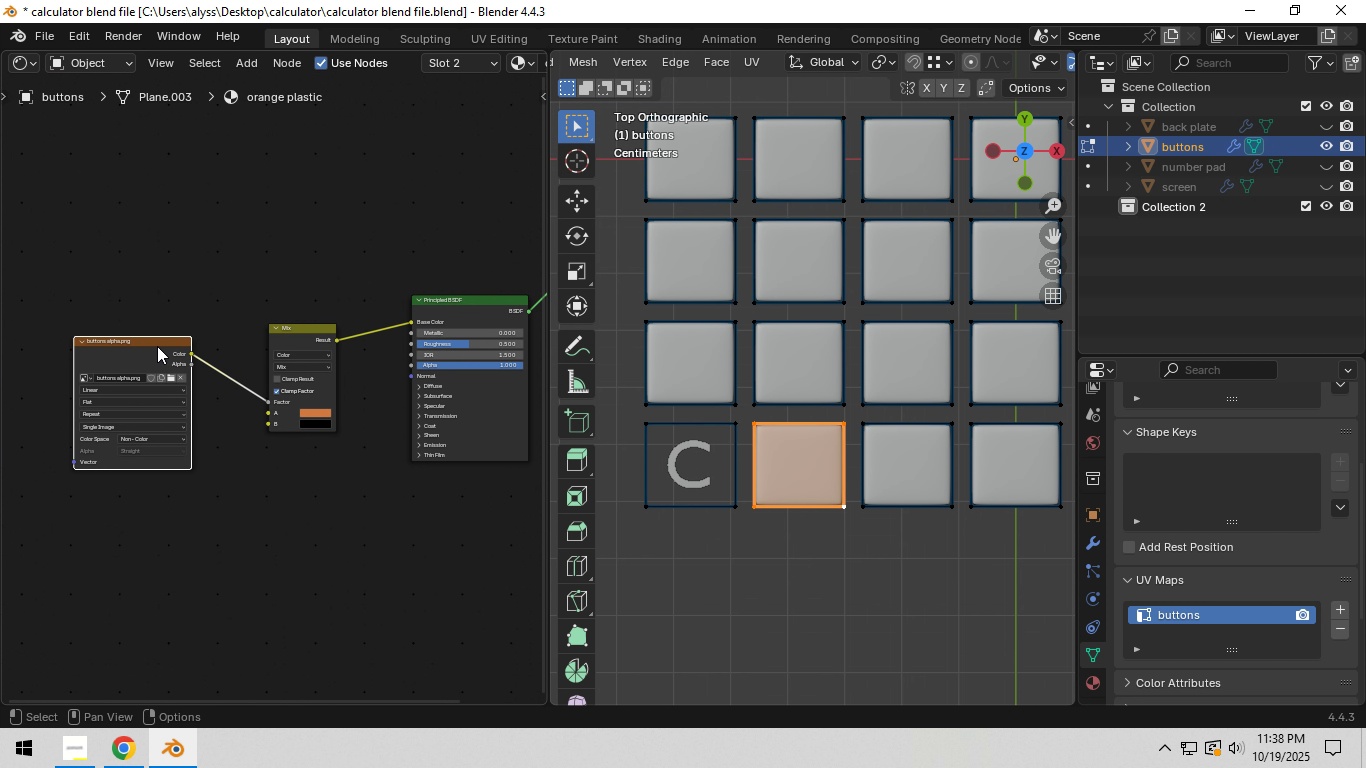 
left_click([157, 346])
 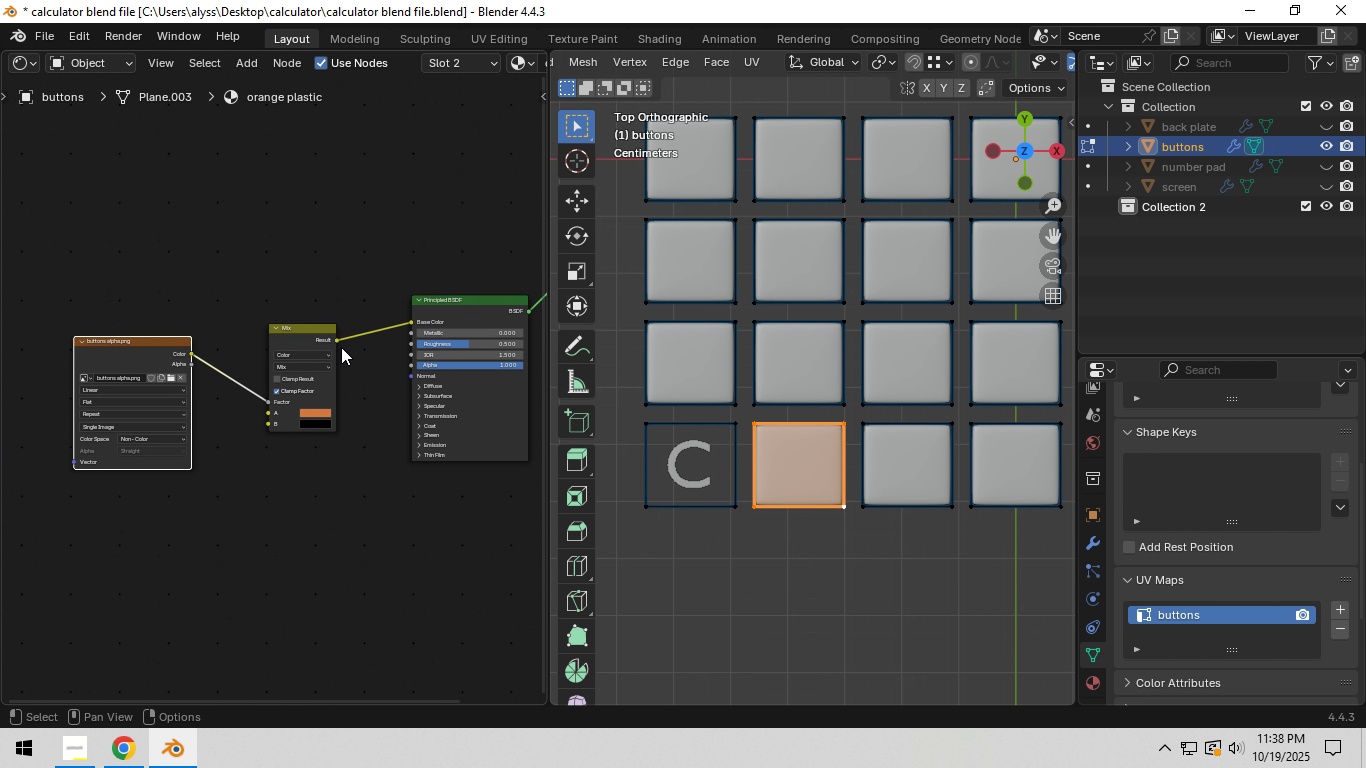 
scroll: coordinate [354, 348], scroll_direction: down, amount: 2.0
 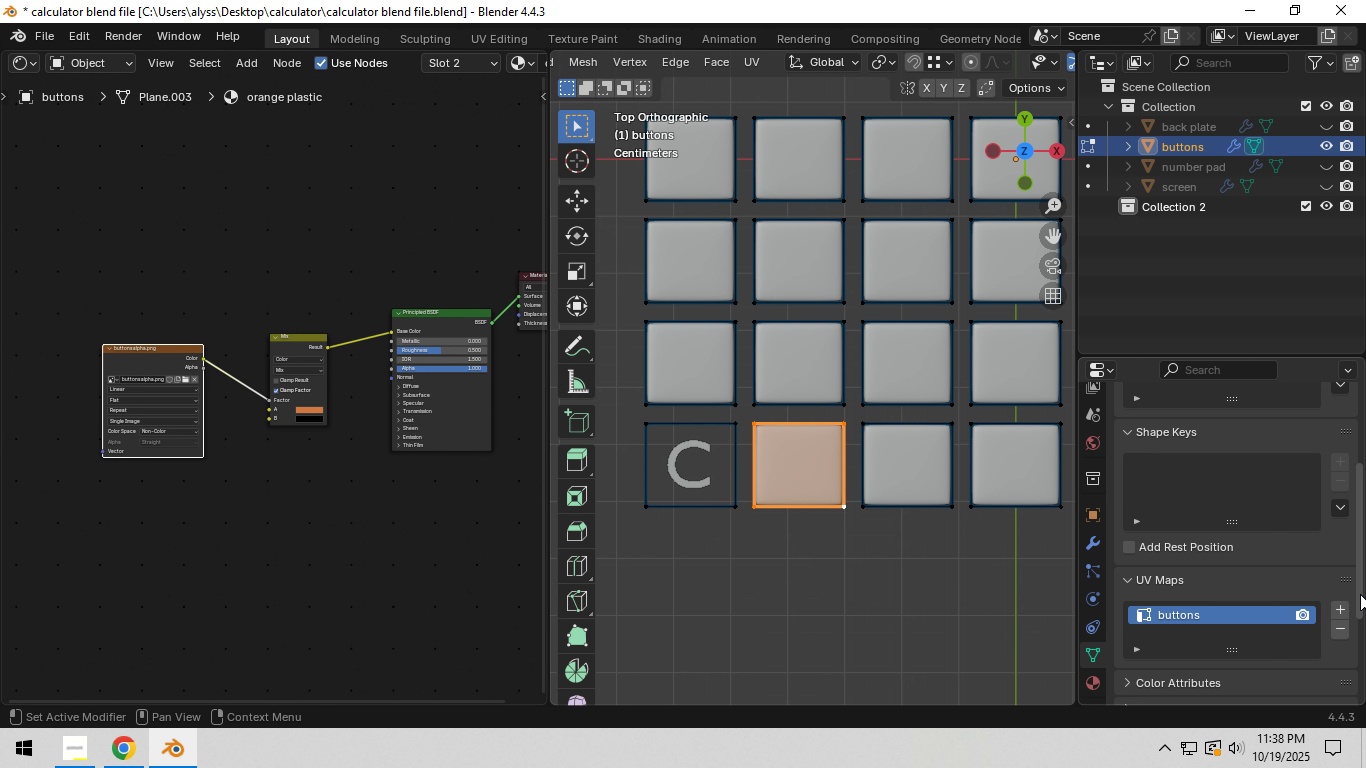 
scroll: coordinate [1214, 495], scroll_direction: up, amount: 8.0
 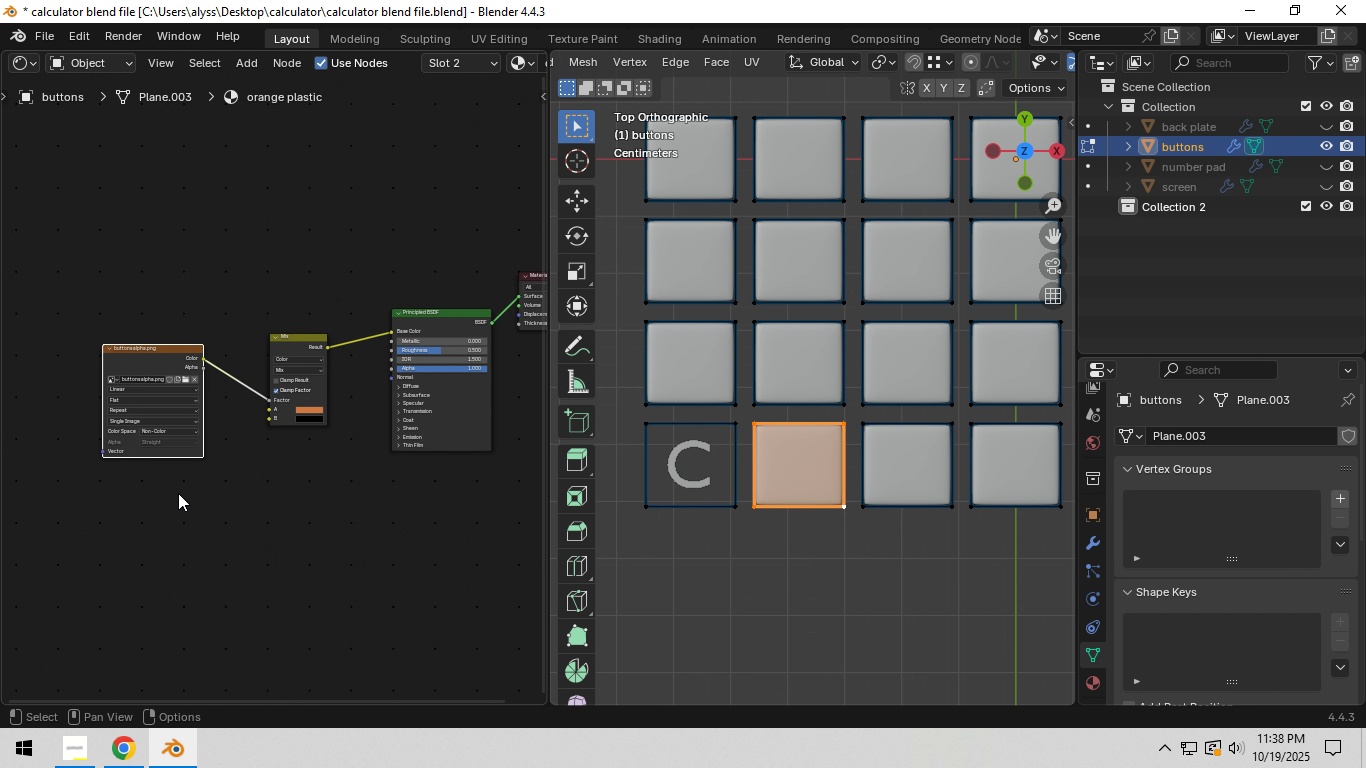 
left_click_drag(start_coordinate=[140, 495], to_coordinate=[307, 357])
 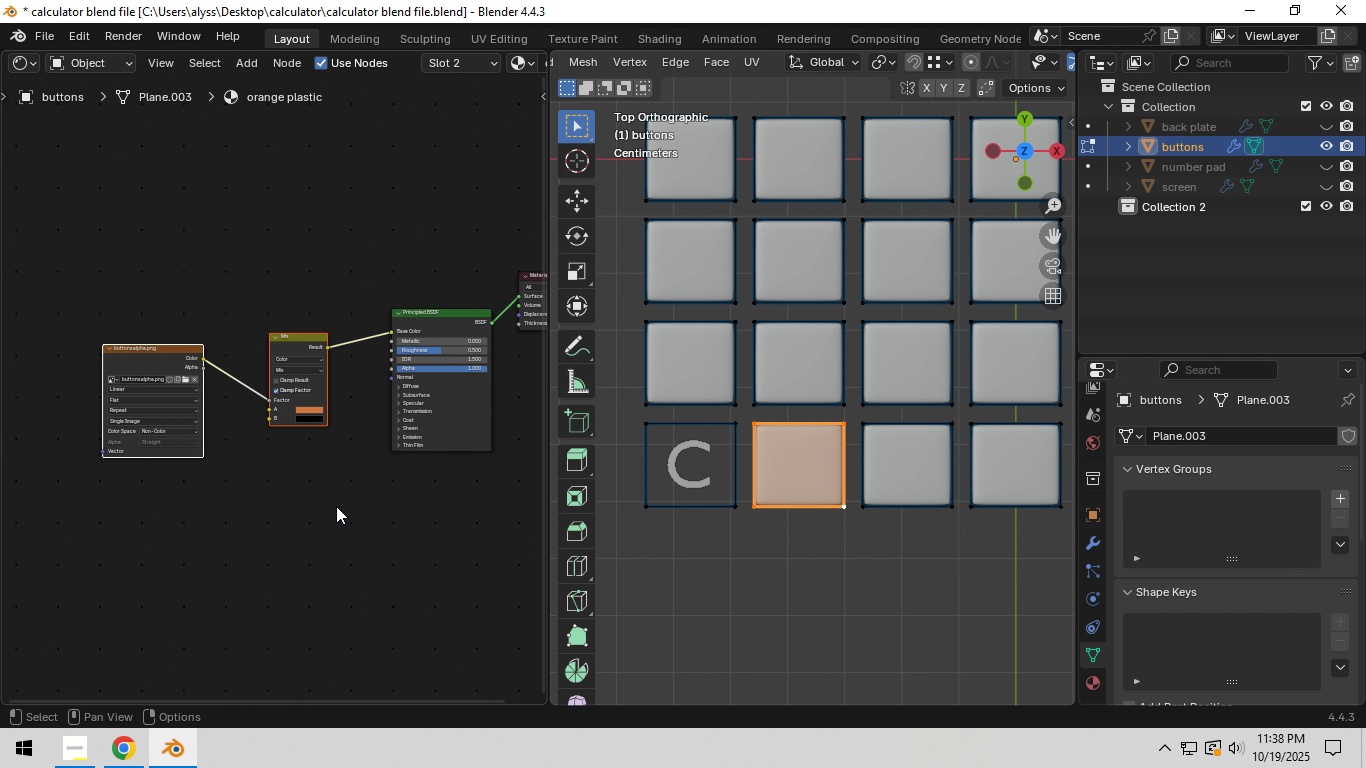 
key(Control+C)
 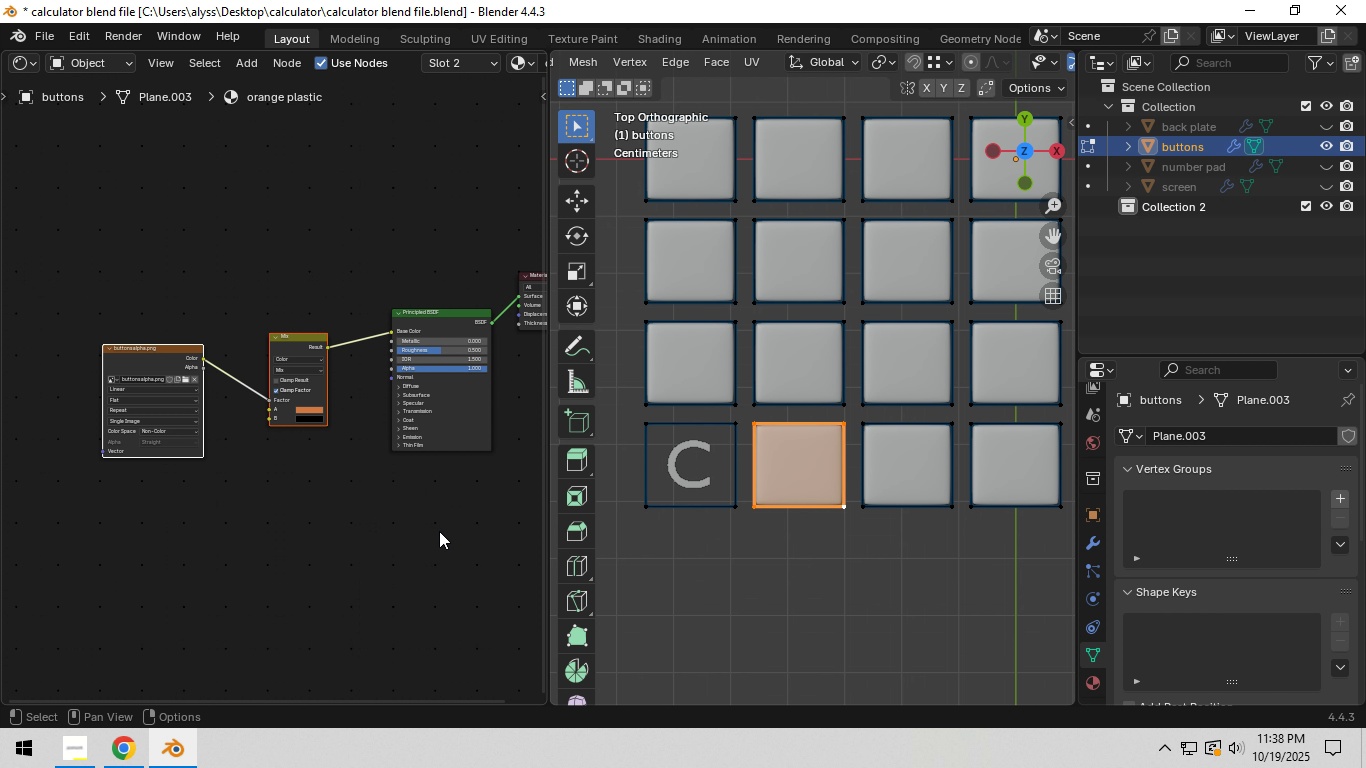 
key(Control+C)
 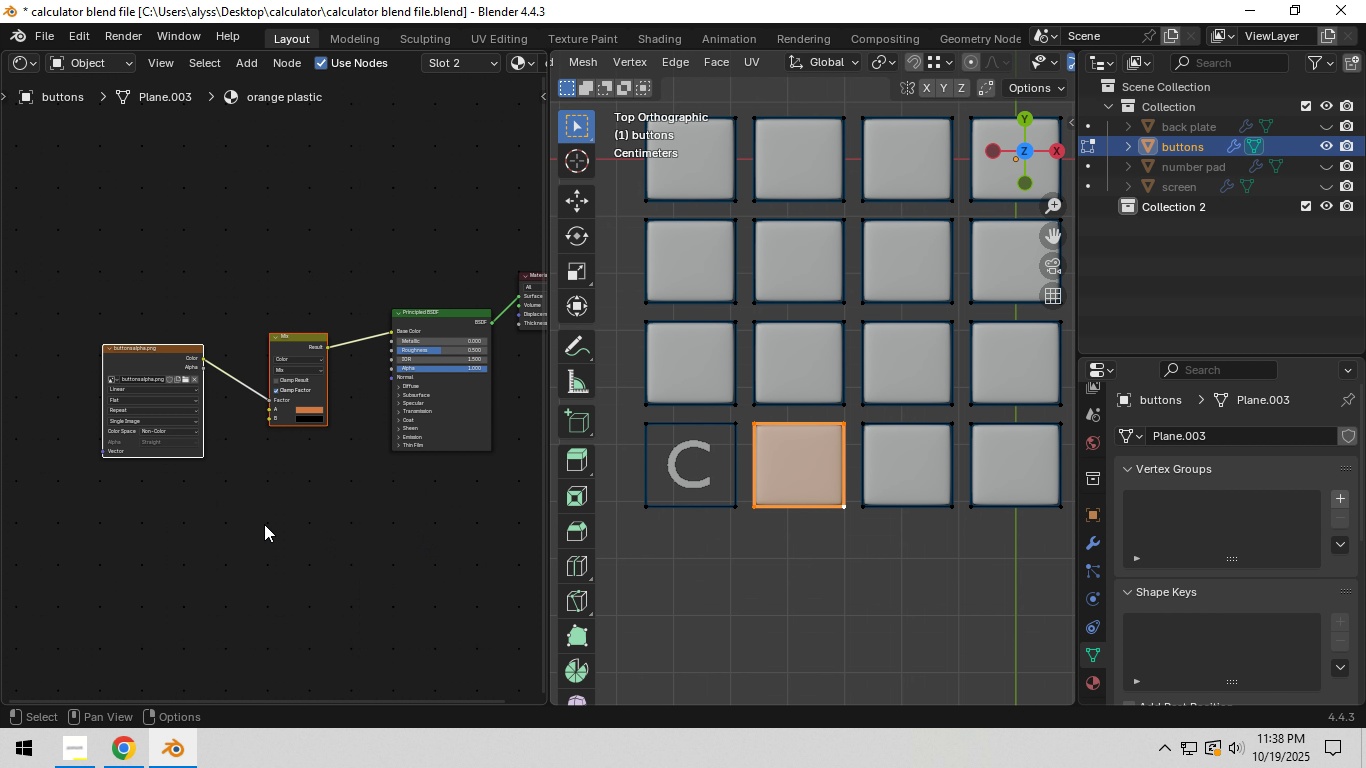 
left_click_drag(start_coordinate=[171, 491], to_coordinate=[293, 388])
 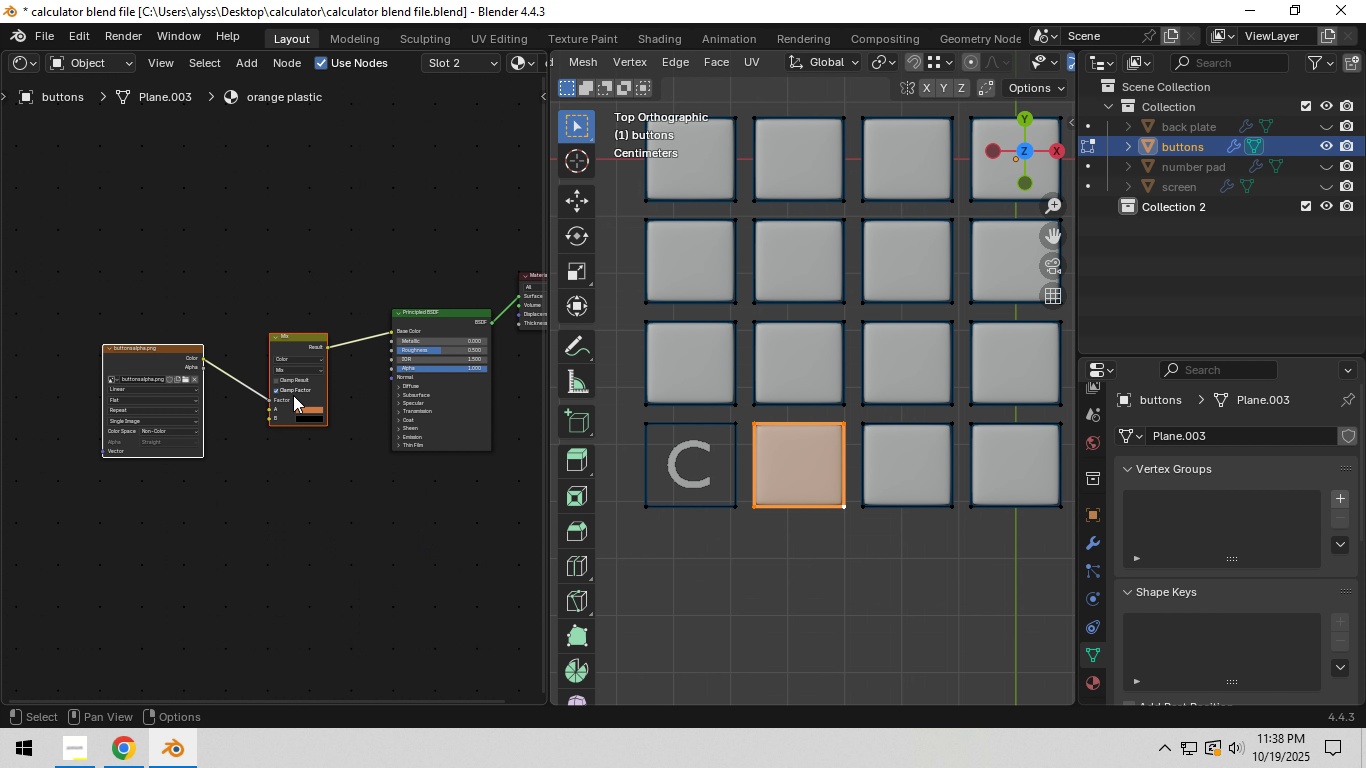 
key(Control+C)
 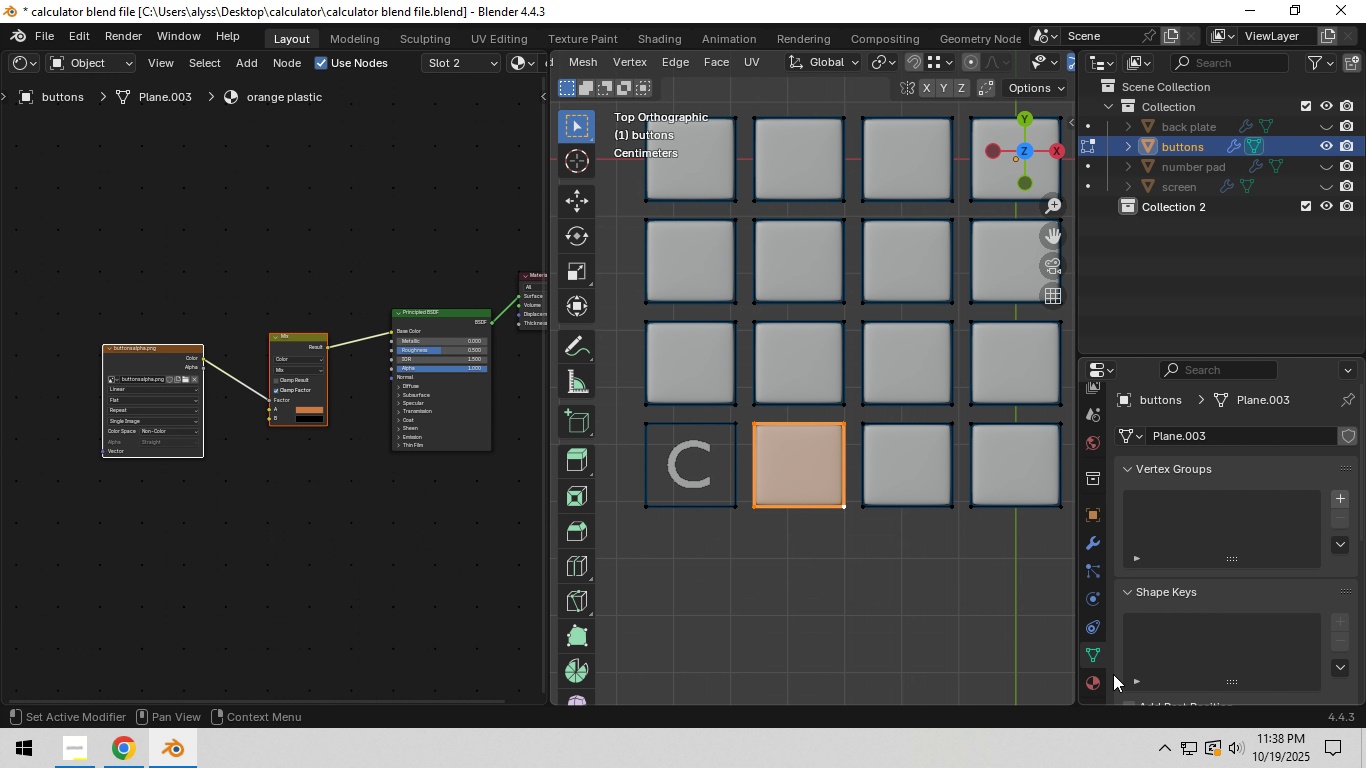 
left_click([1090, 687])
 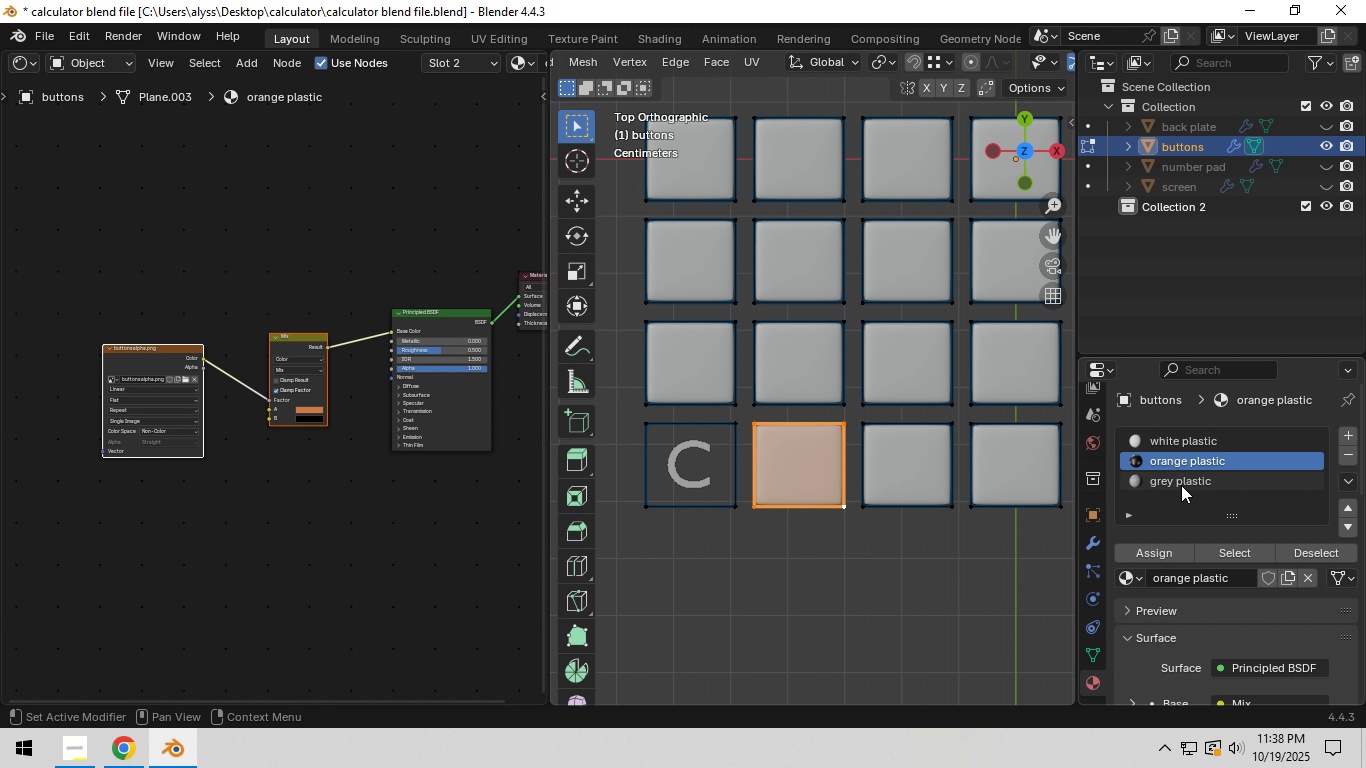 
left_click([1181, 485])
 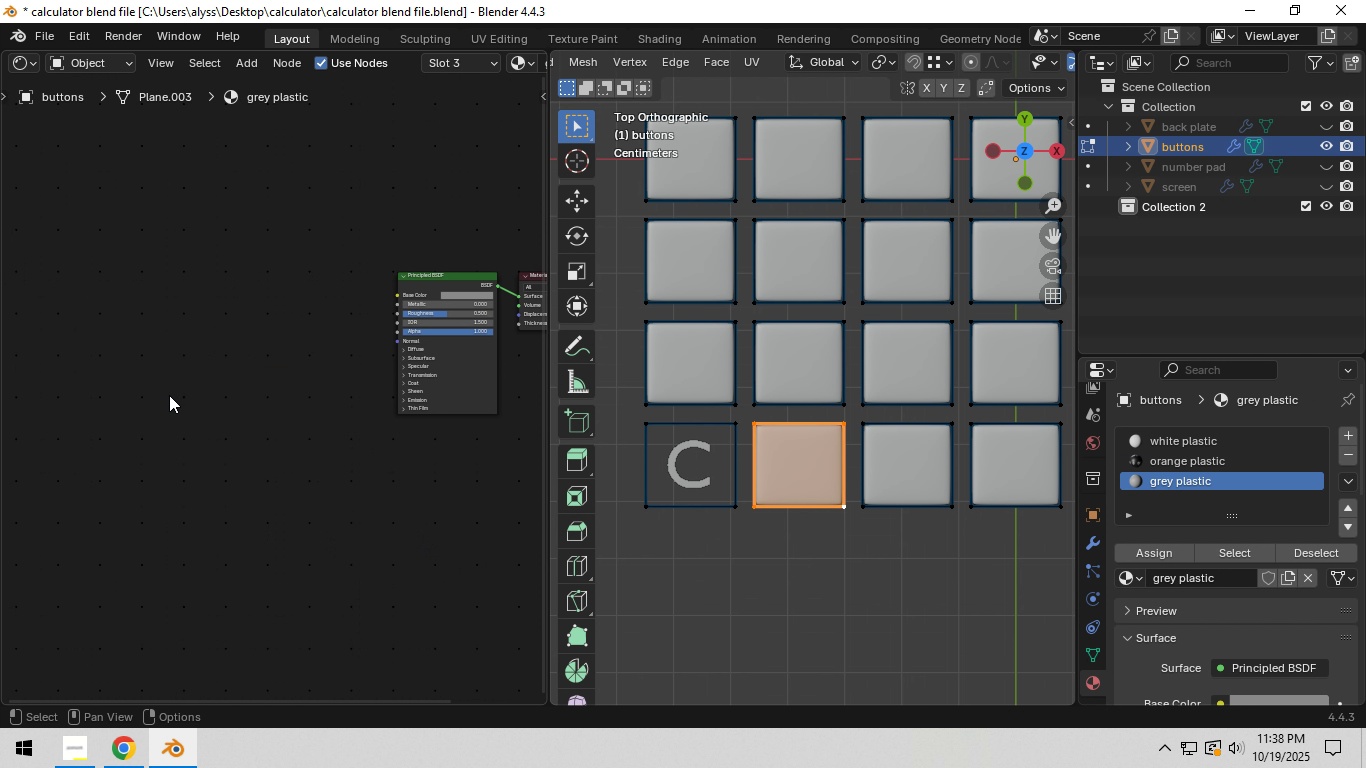 
key(Control+V)
 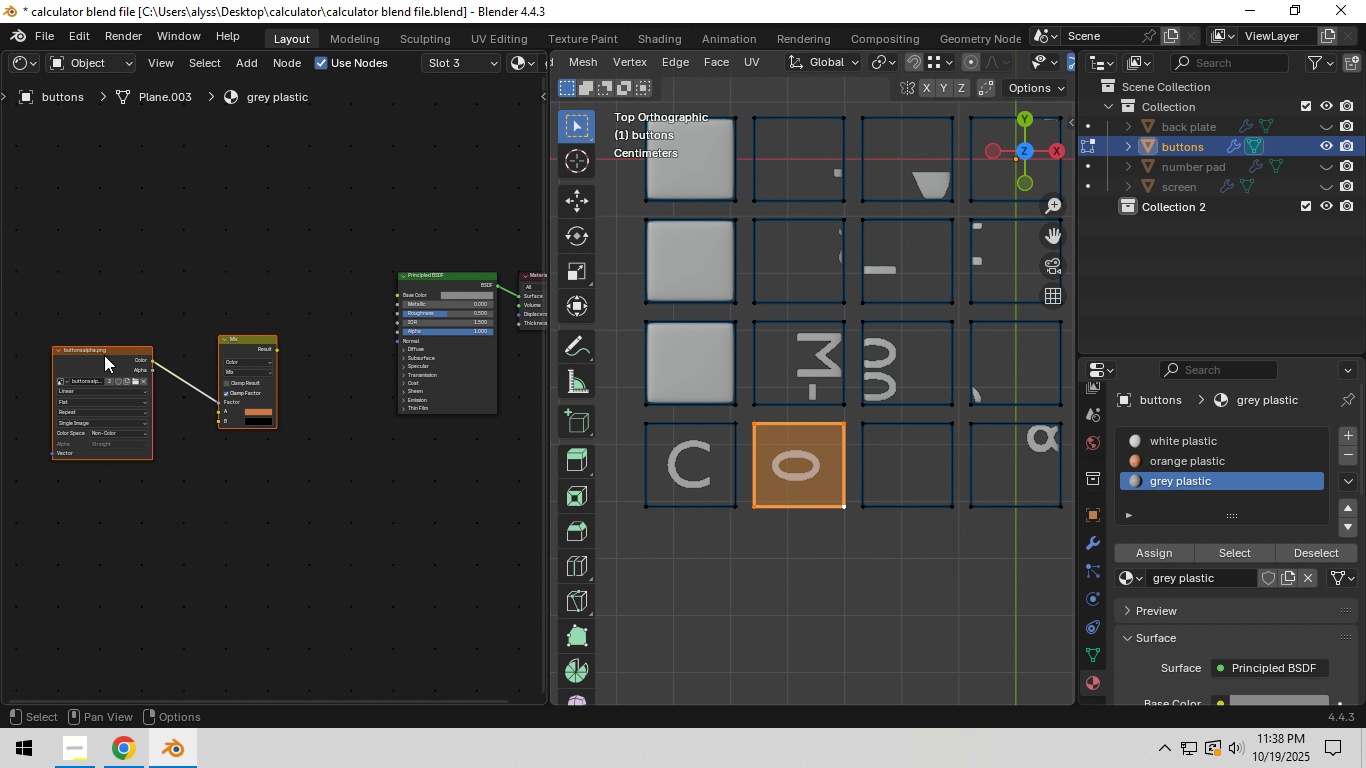 
left_click_drag(start_coordinate=[71, 311], to_coordinate=[254, 414])
 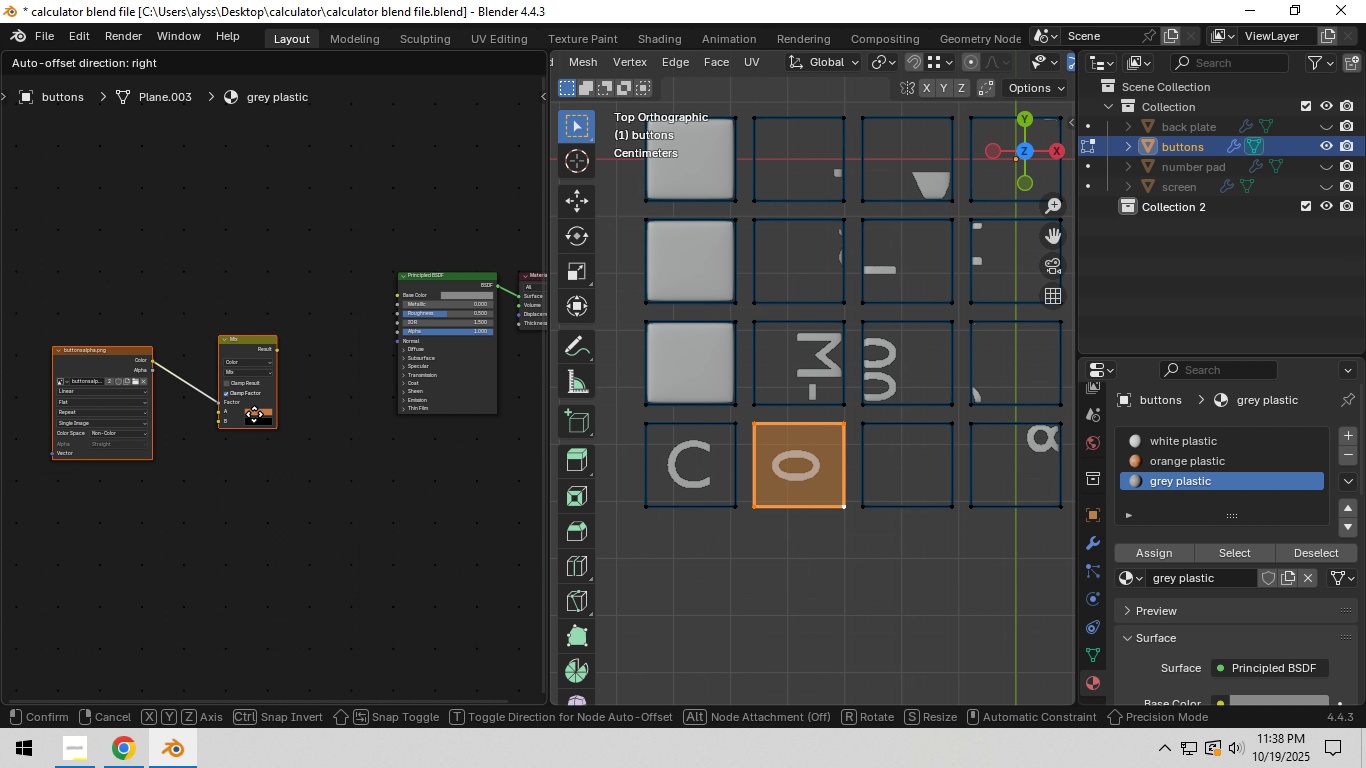 
key(G)
 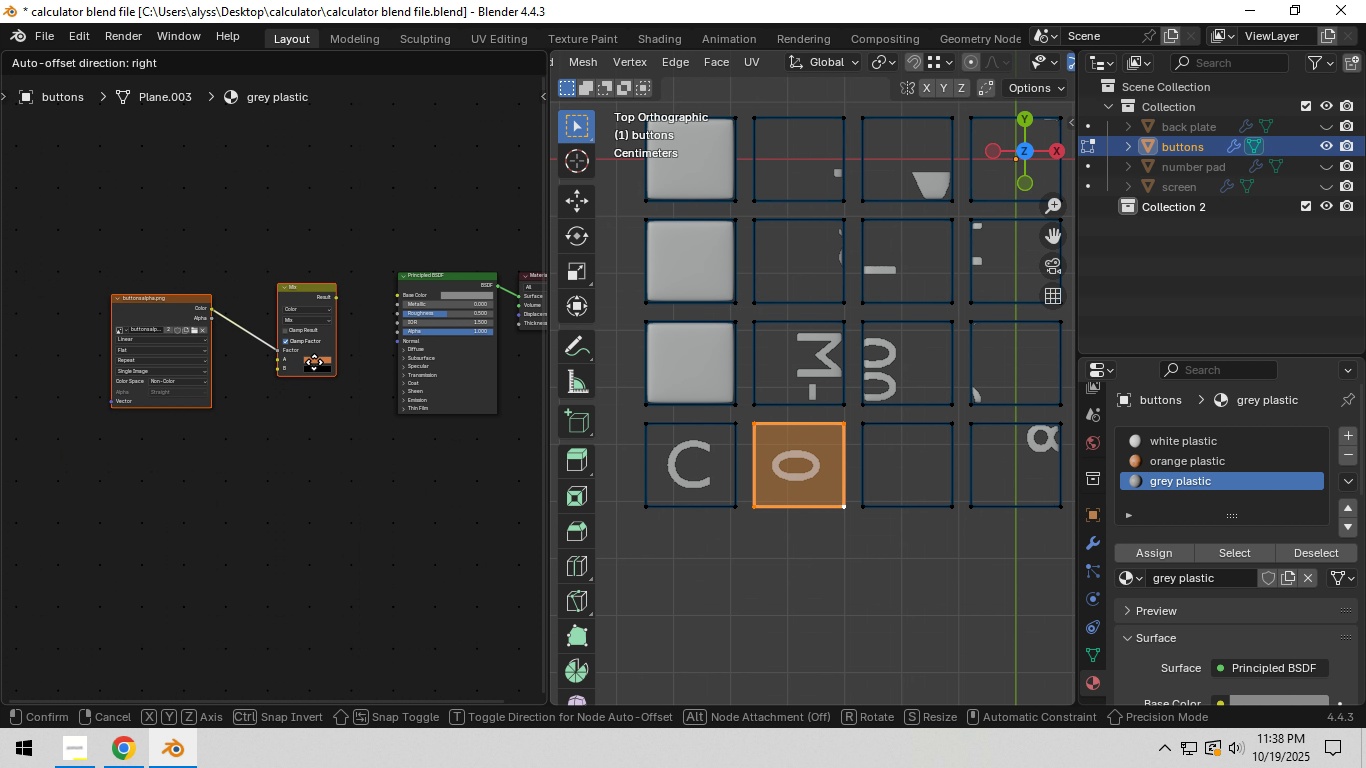 
left_click([319, 361])
 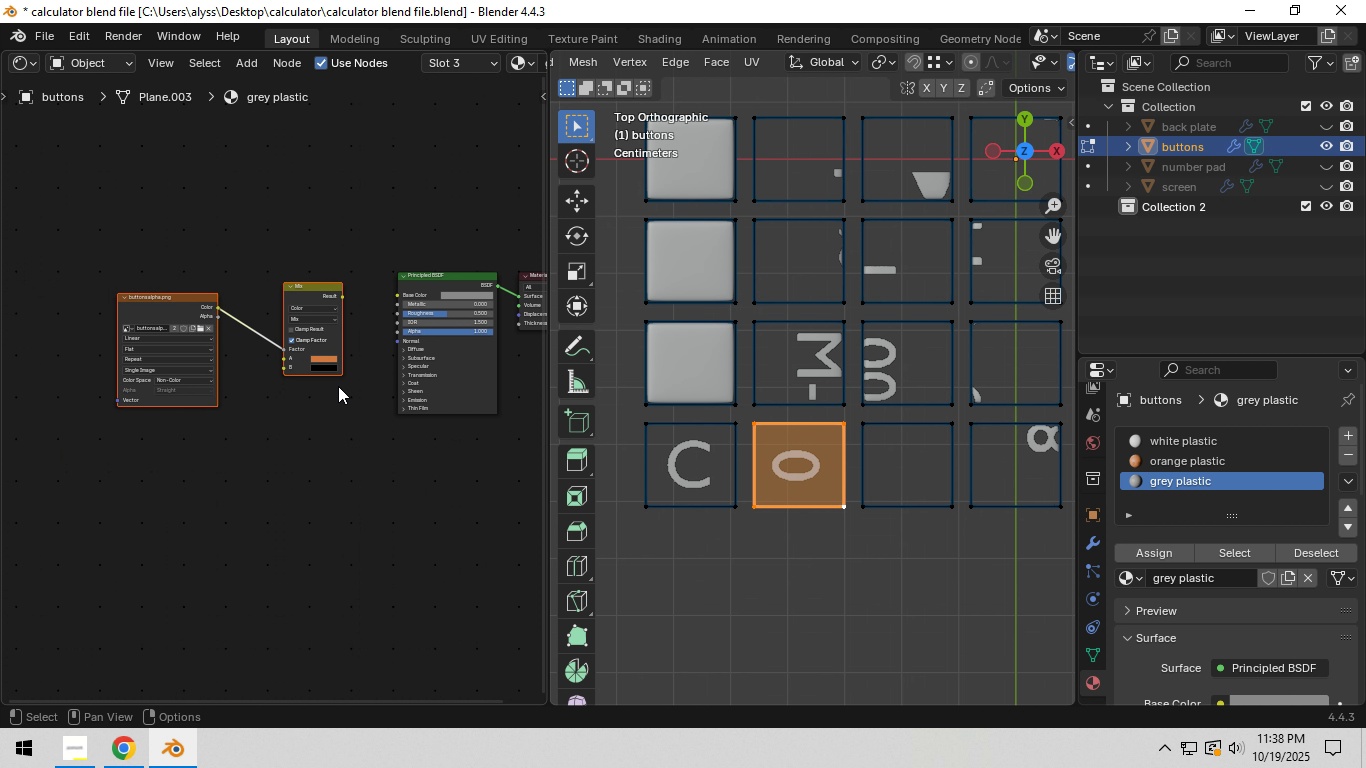 
scroll: coordinate [339, 386], scroll_direction: up, amount: 9.0
 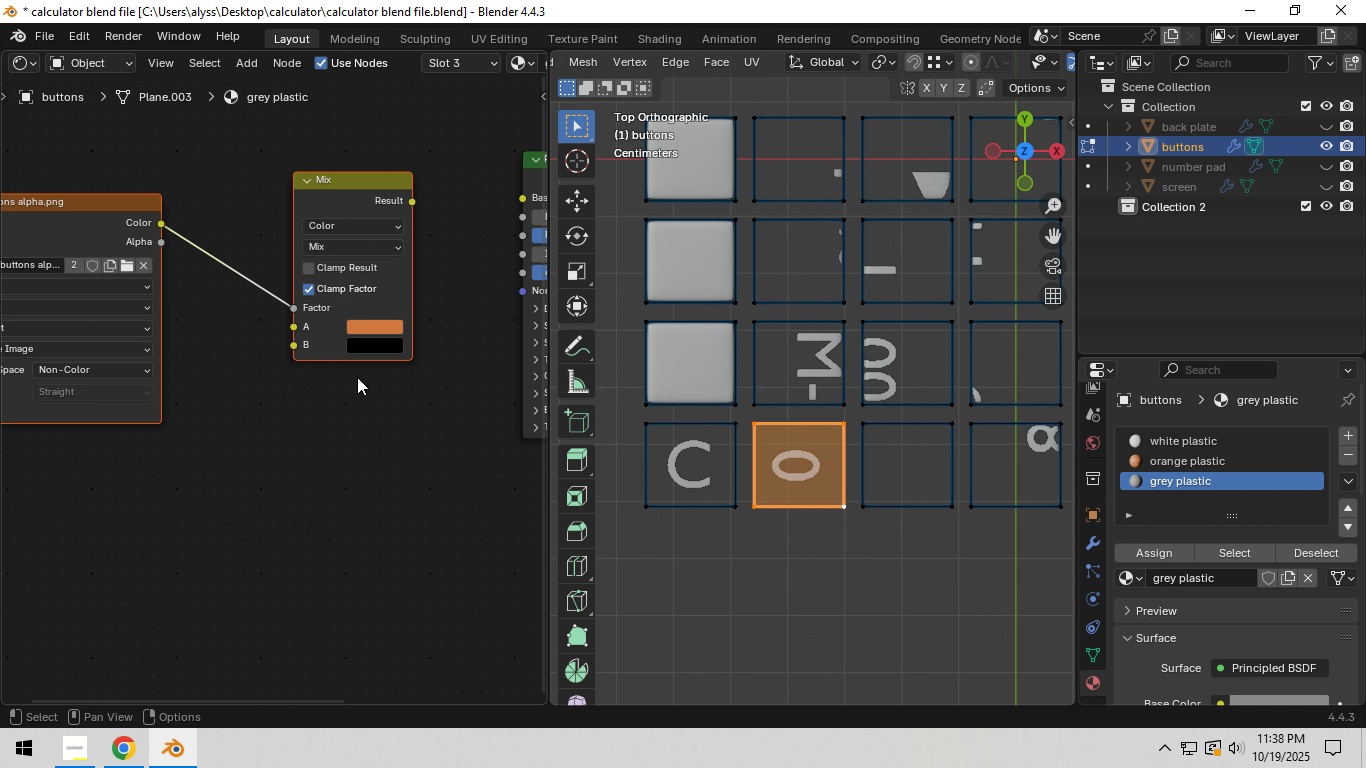 
hold_key(key=ShiftLeft, duration=0.35)
 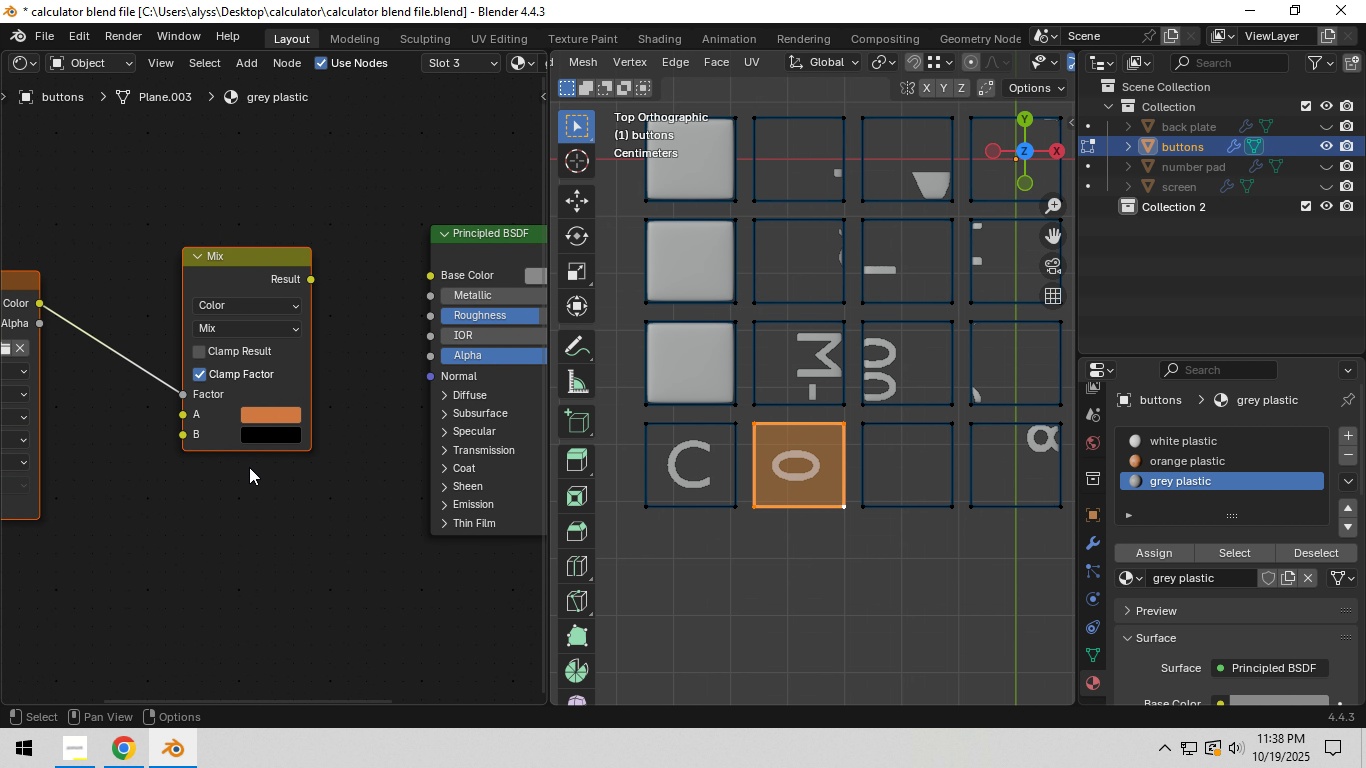 
scroll: coordinate [249, 467], scroll_direction: up, amount: 4.0
 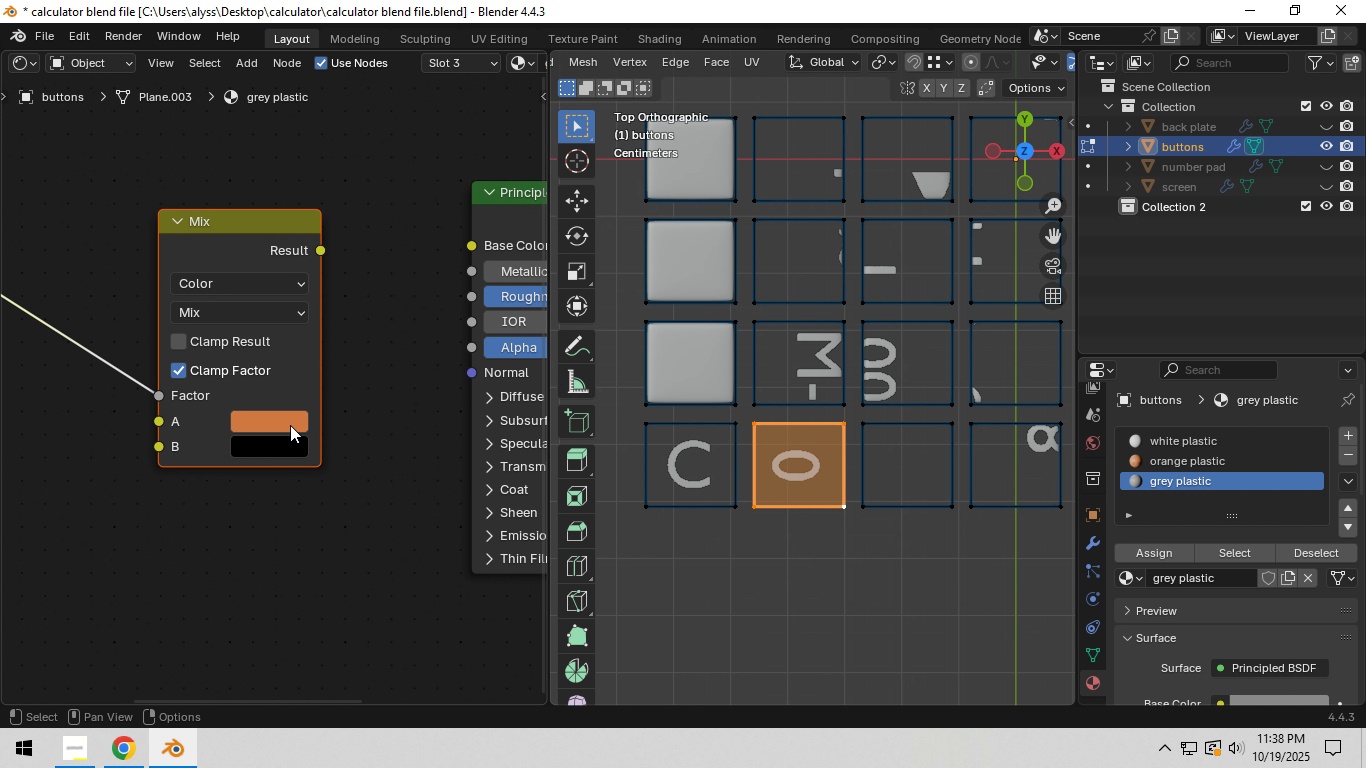 
left_click([290, 425])
 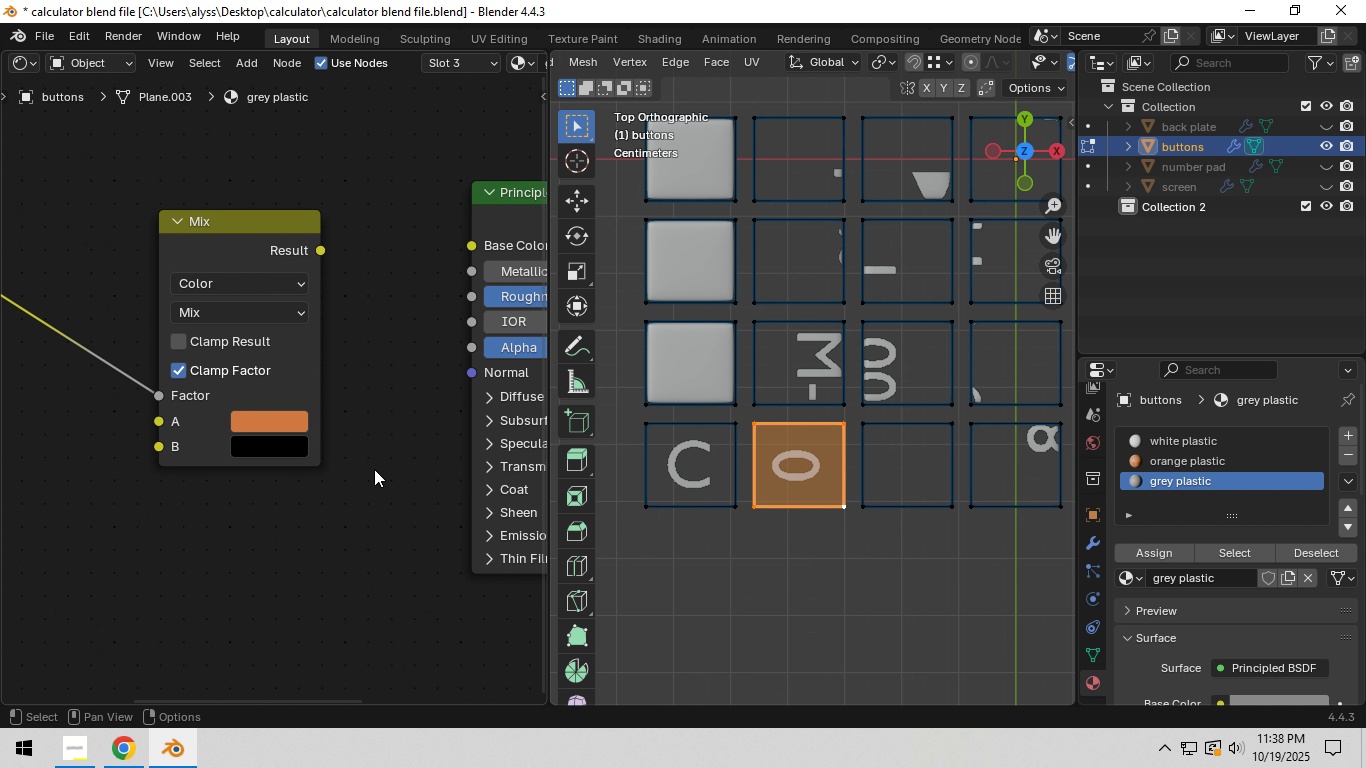 
left_click([293, 424])
 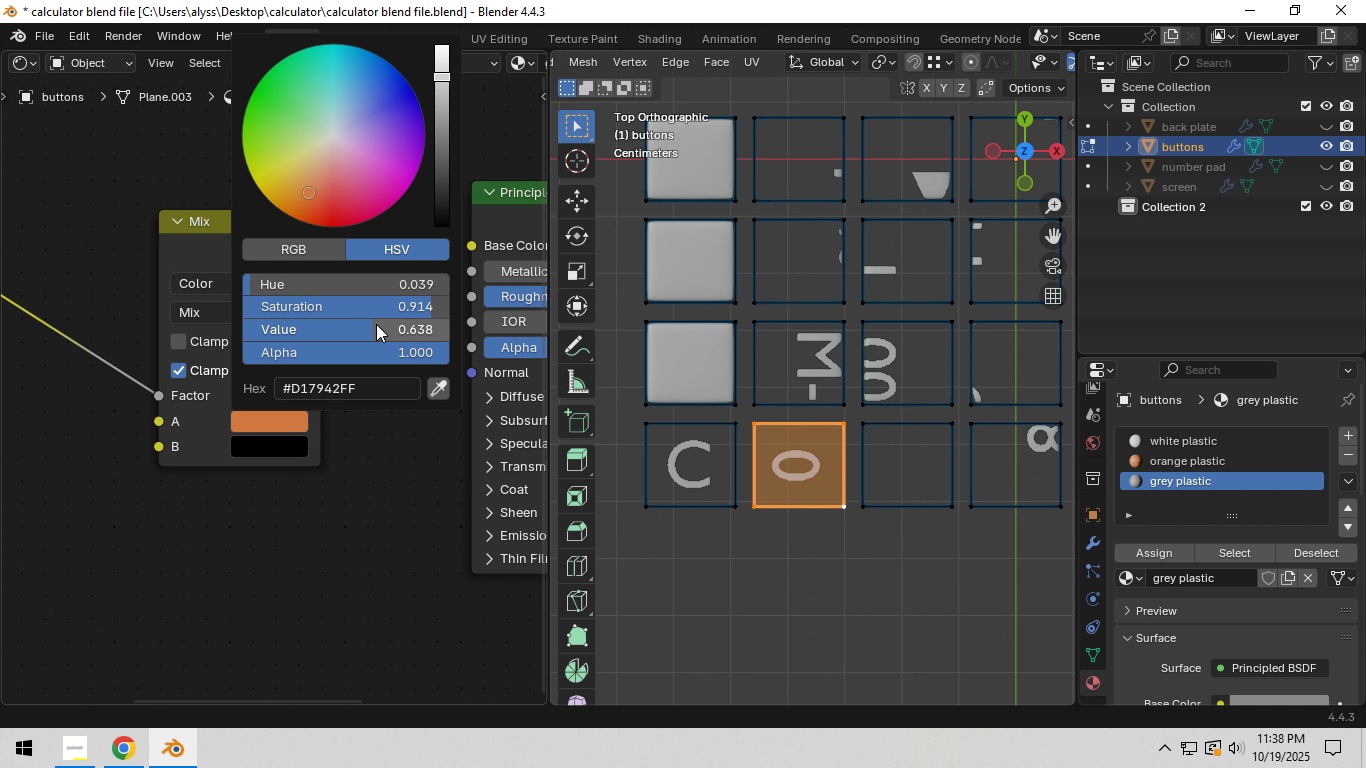 
left_click_drag(start_coordinate=[382, 311], to_coordinate=[1101, 347])
 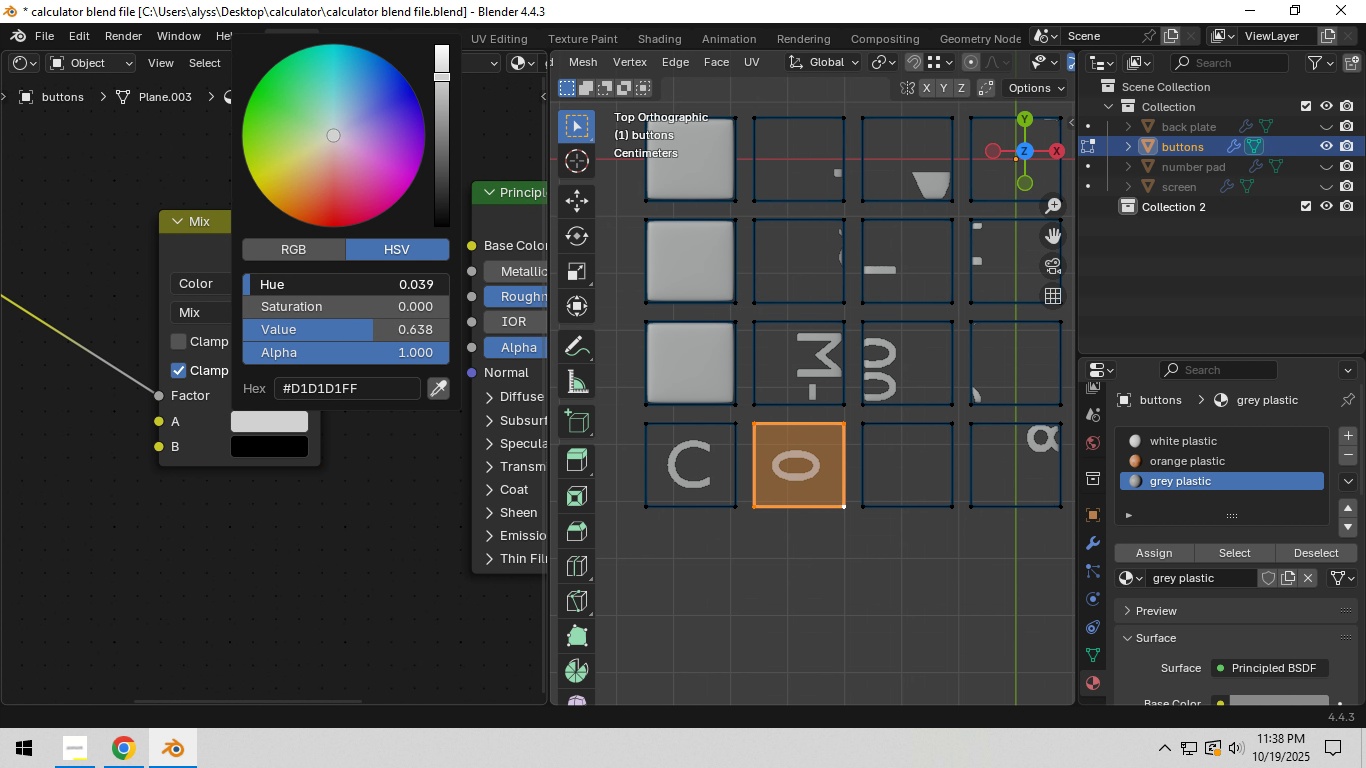 
left_click_drag(start_coordinate=[317, 287], to_coordinate=[246, 295])
 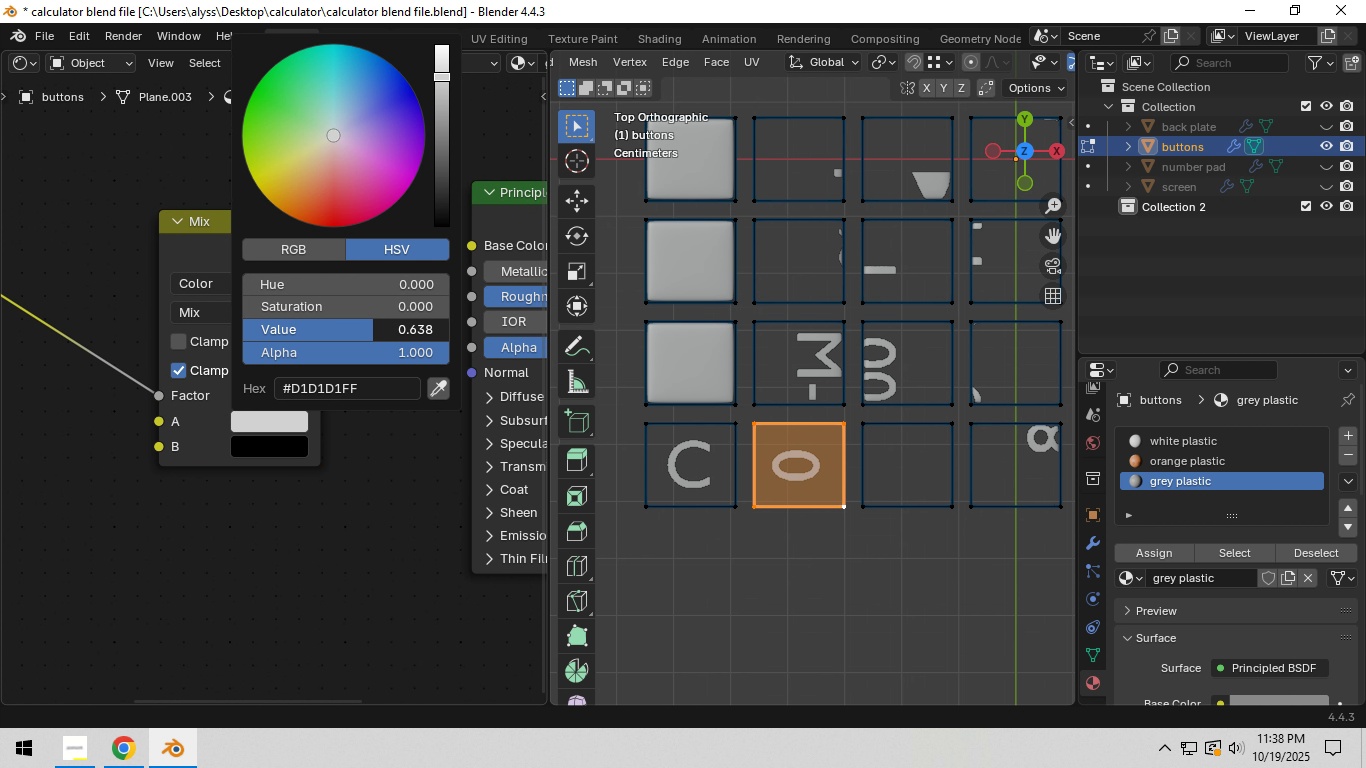 
left_click_drag(start_coordinate=[330, 325], to_coordinate=[229, 328])
 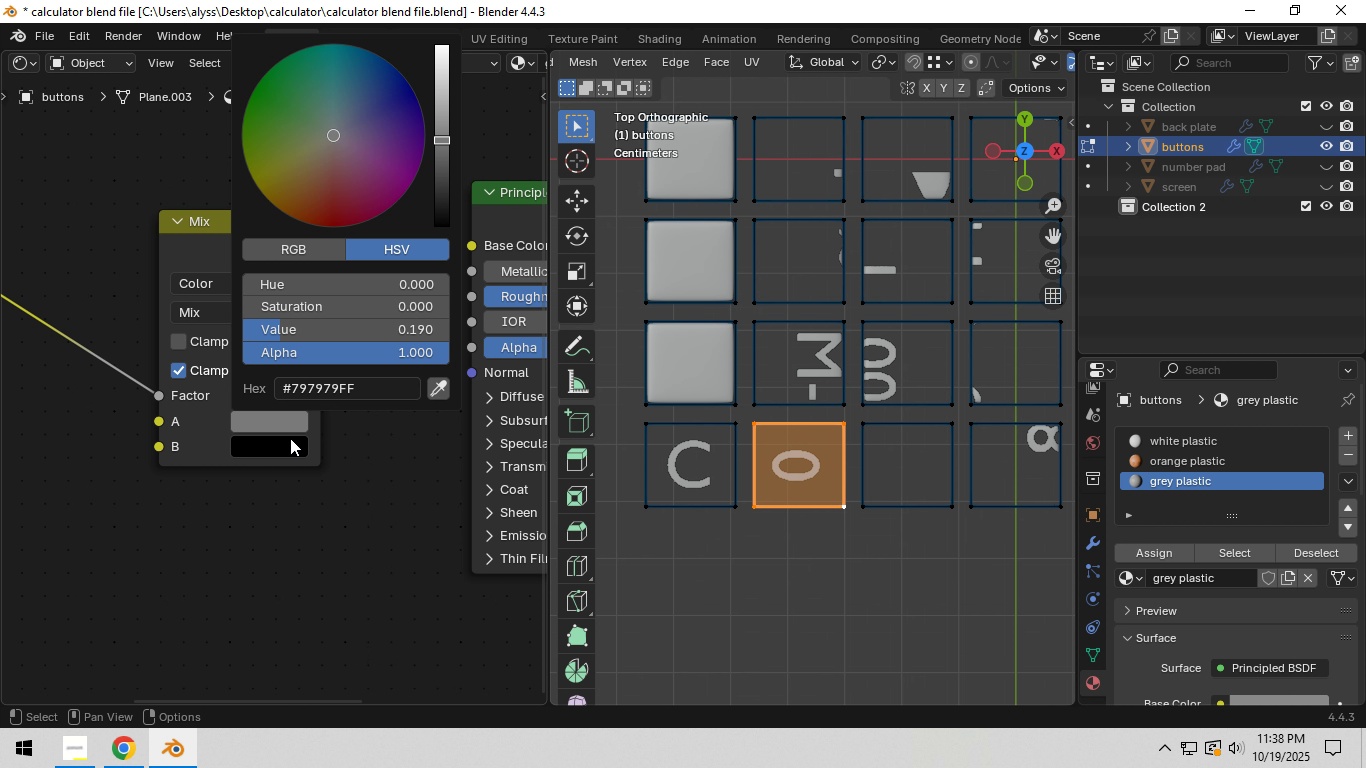 
left_click([382, 446])
 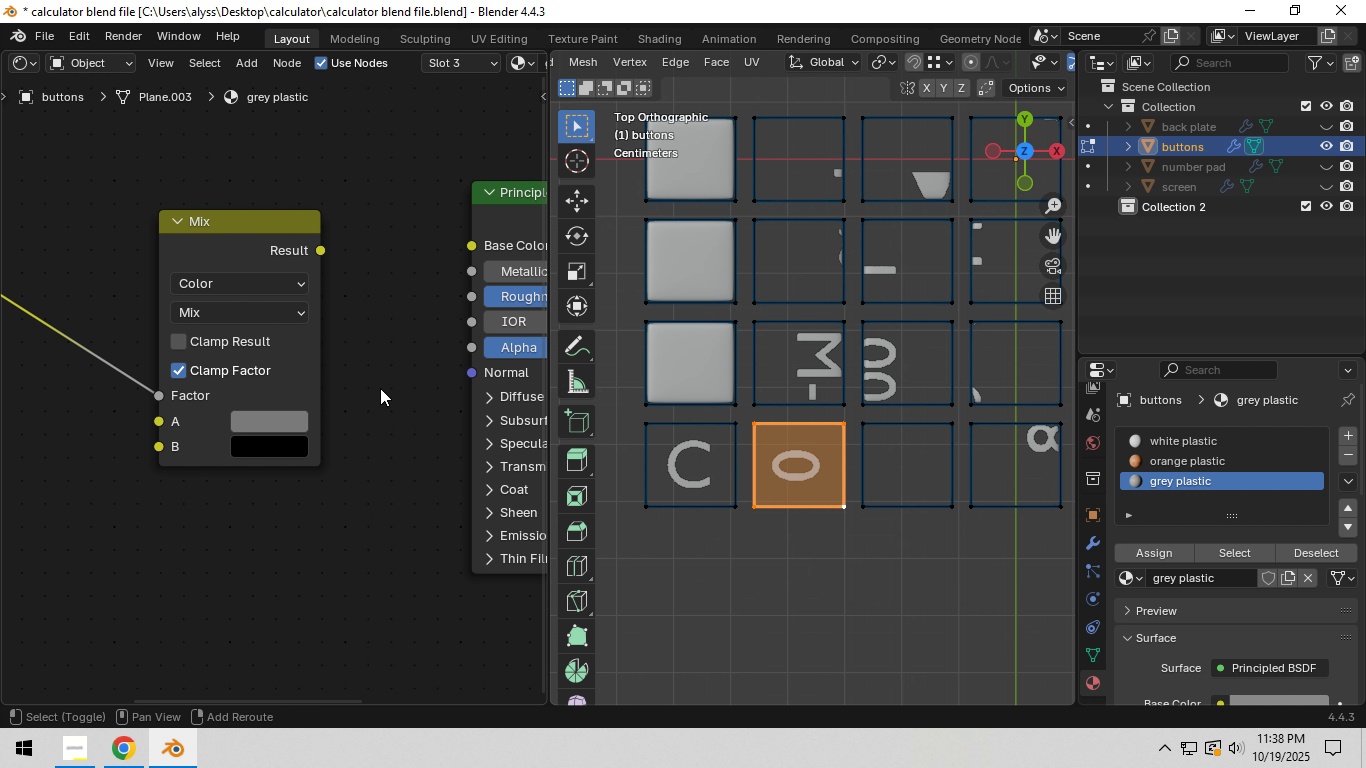 
hold_key(key=ShiftLeft, duration=0.4)
 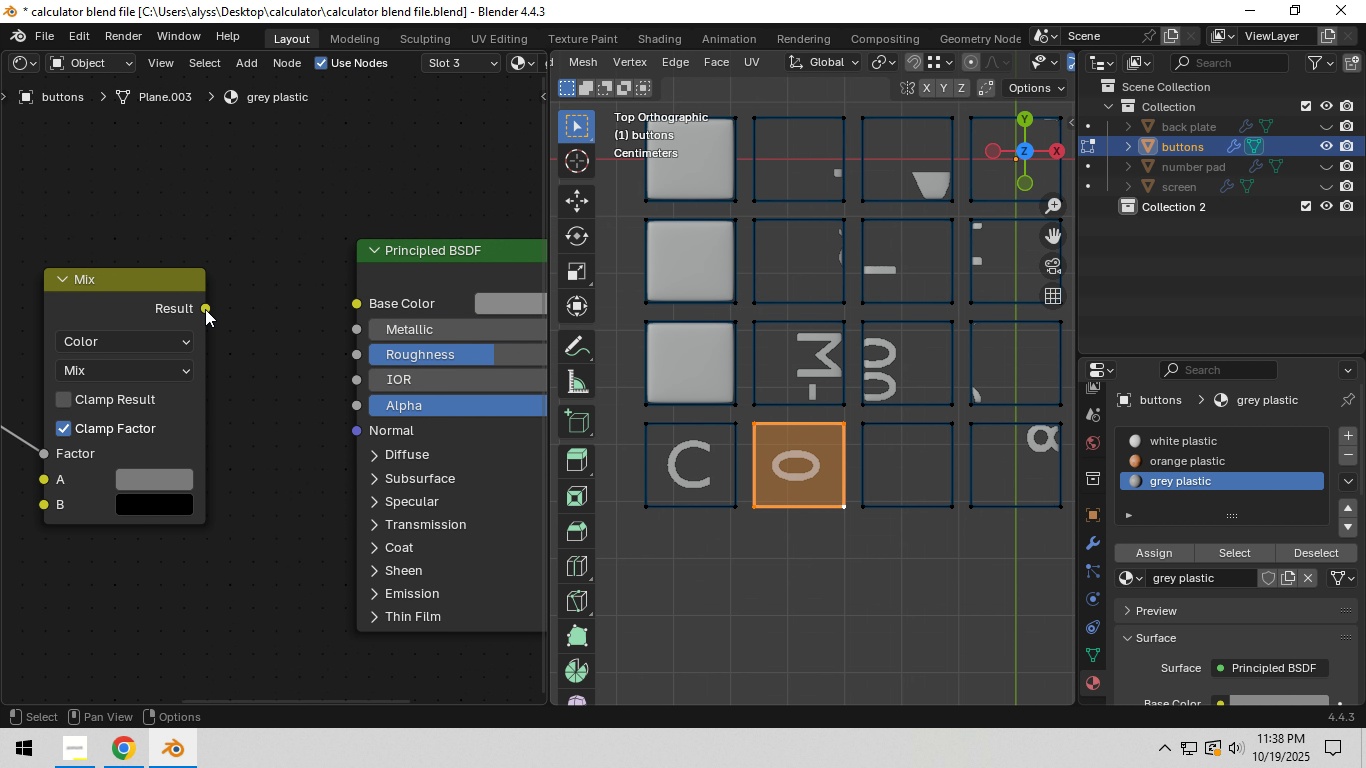 
left_click_drag(start_coordinate=[205, 309], to_coordinate=[346, 298])
 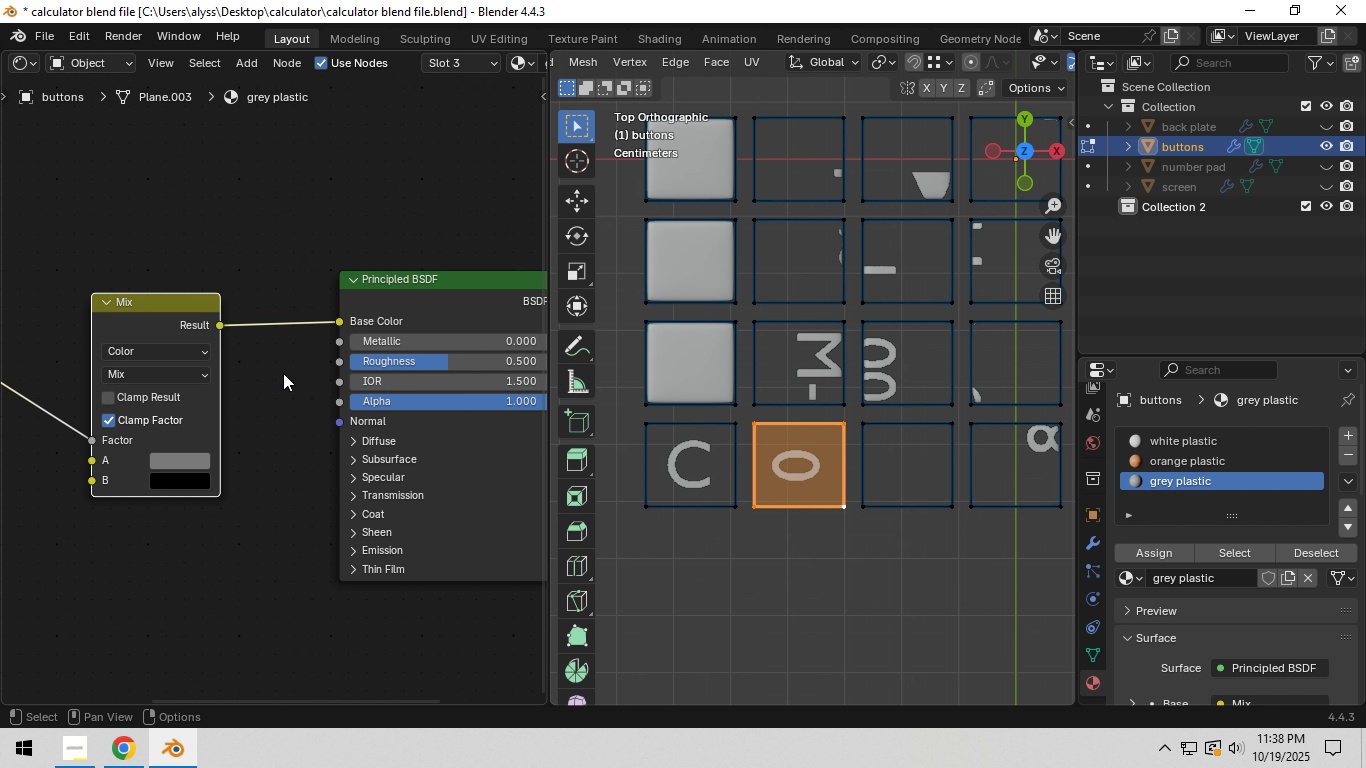 
scroll: coordinate [283, 374], scroll_direction: down, amount: 16.0
 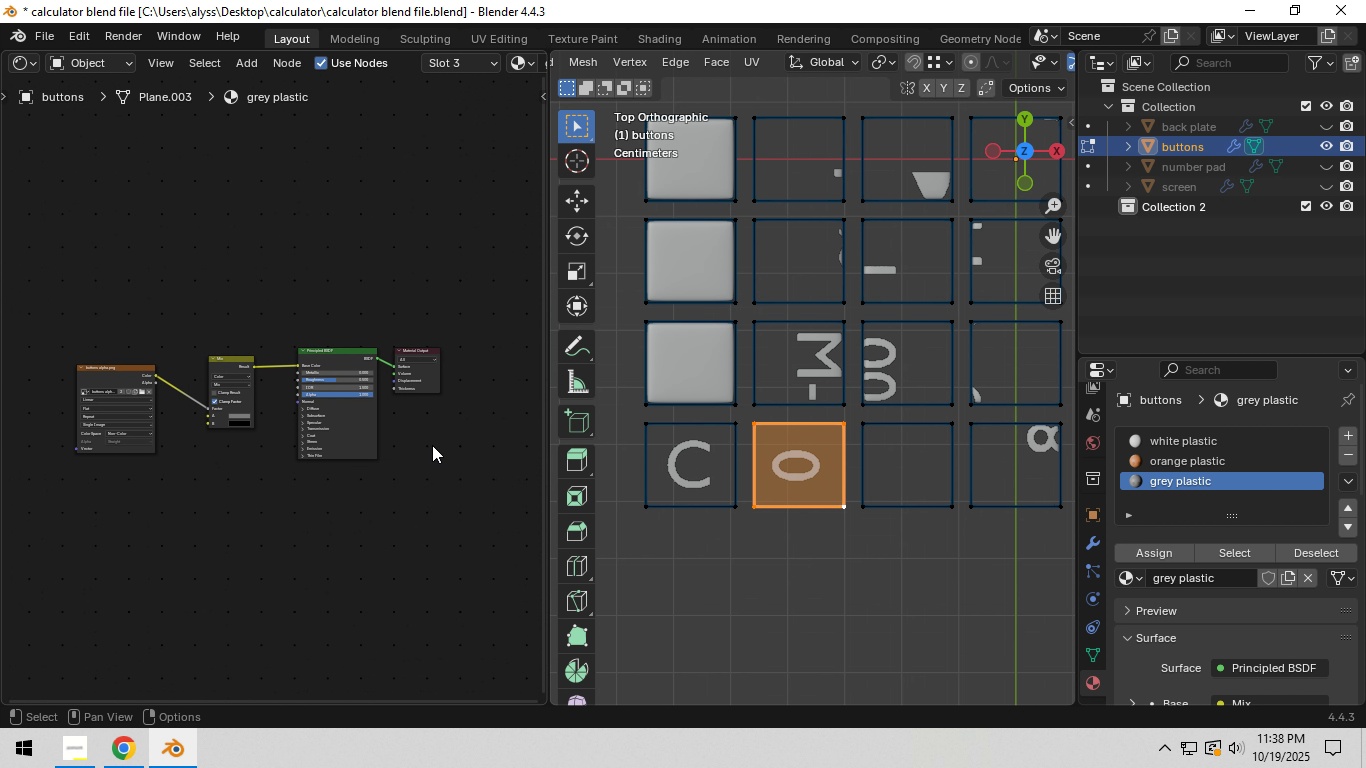 
left_click([1170, 437])
 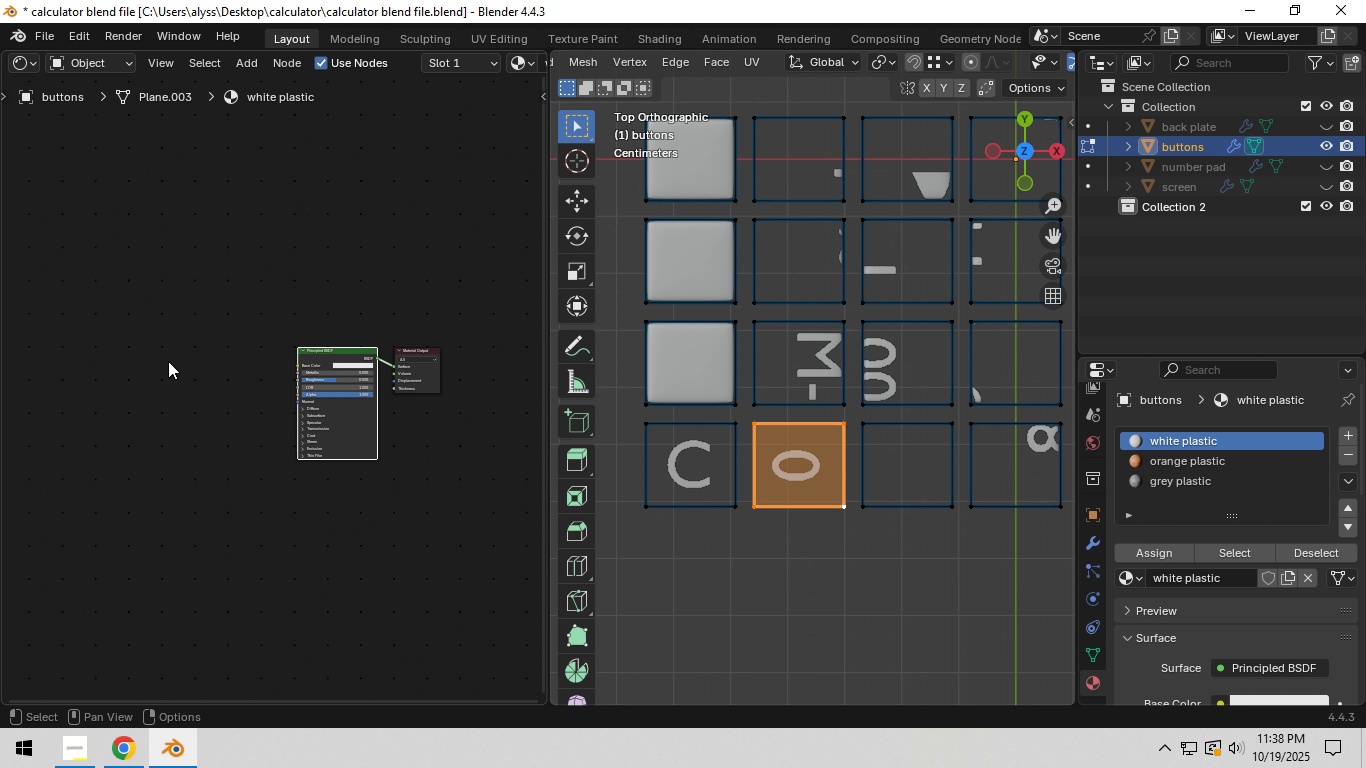 
left_click([169, 359])
 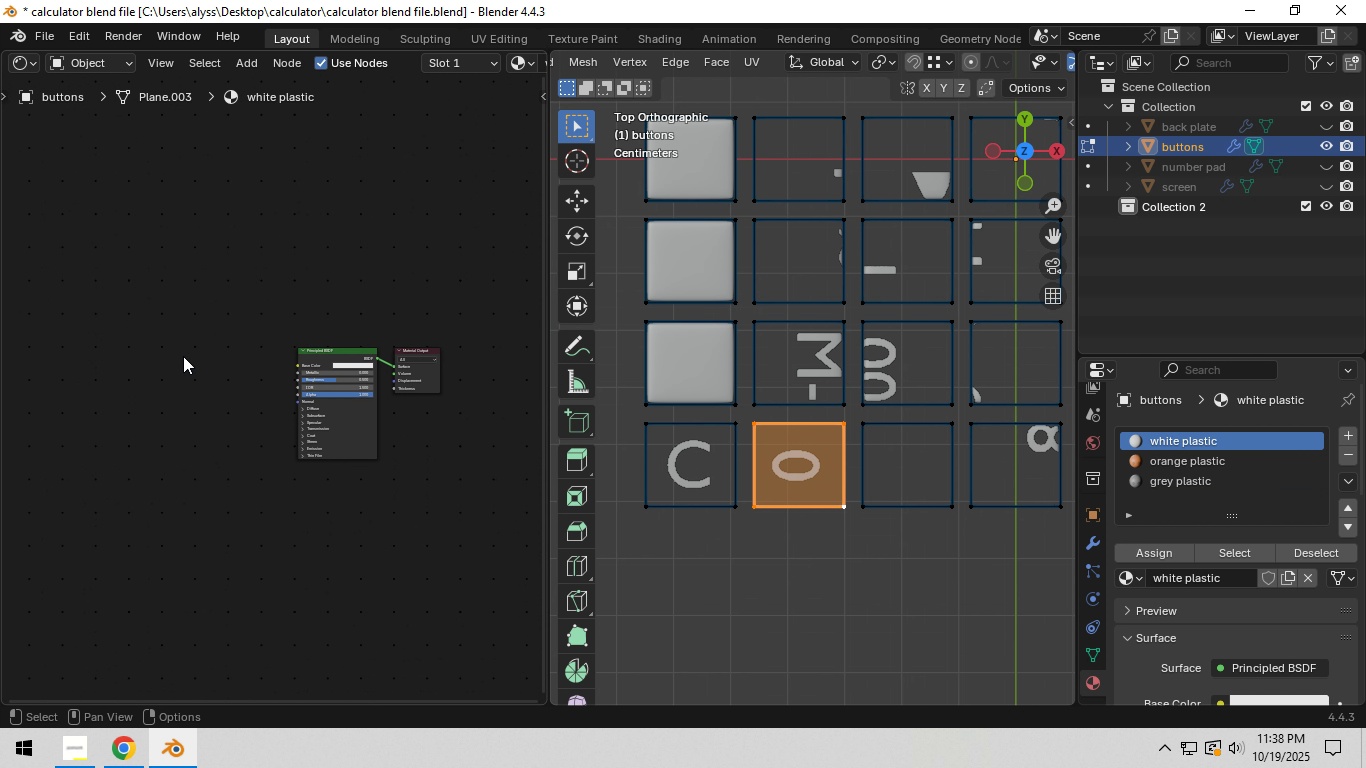 
key(Control+V)
 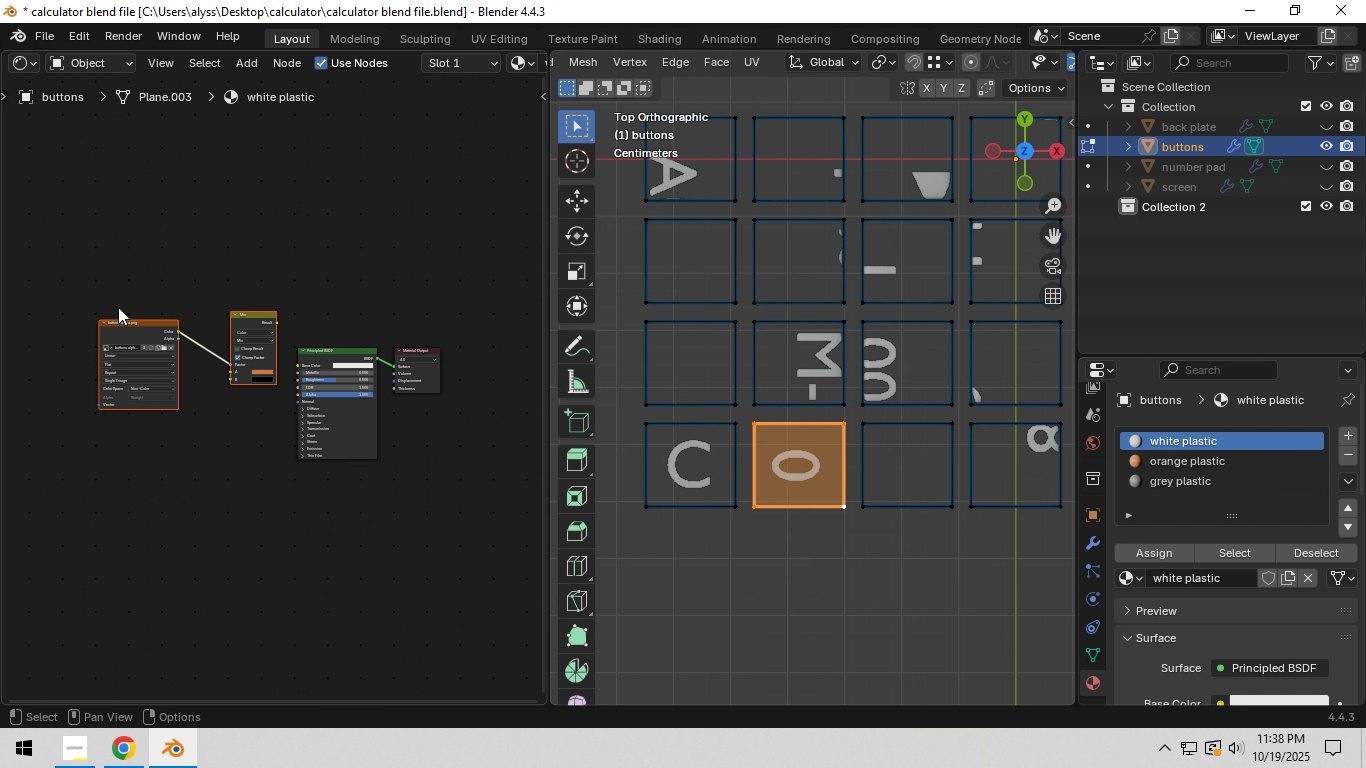 
left_click_drag(start_coordinate=[119, 297], to_coordinate=[245, 369])
 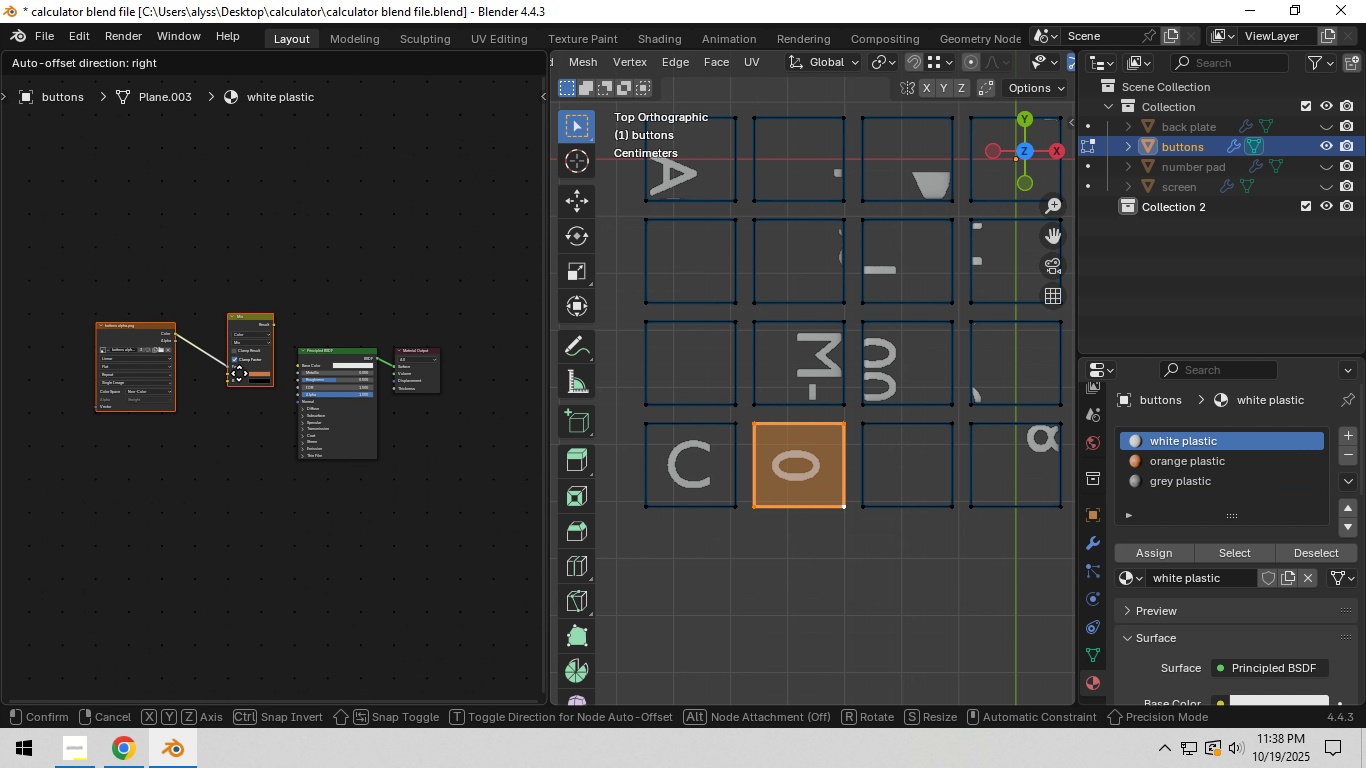 
key(G)
 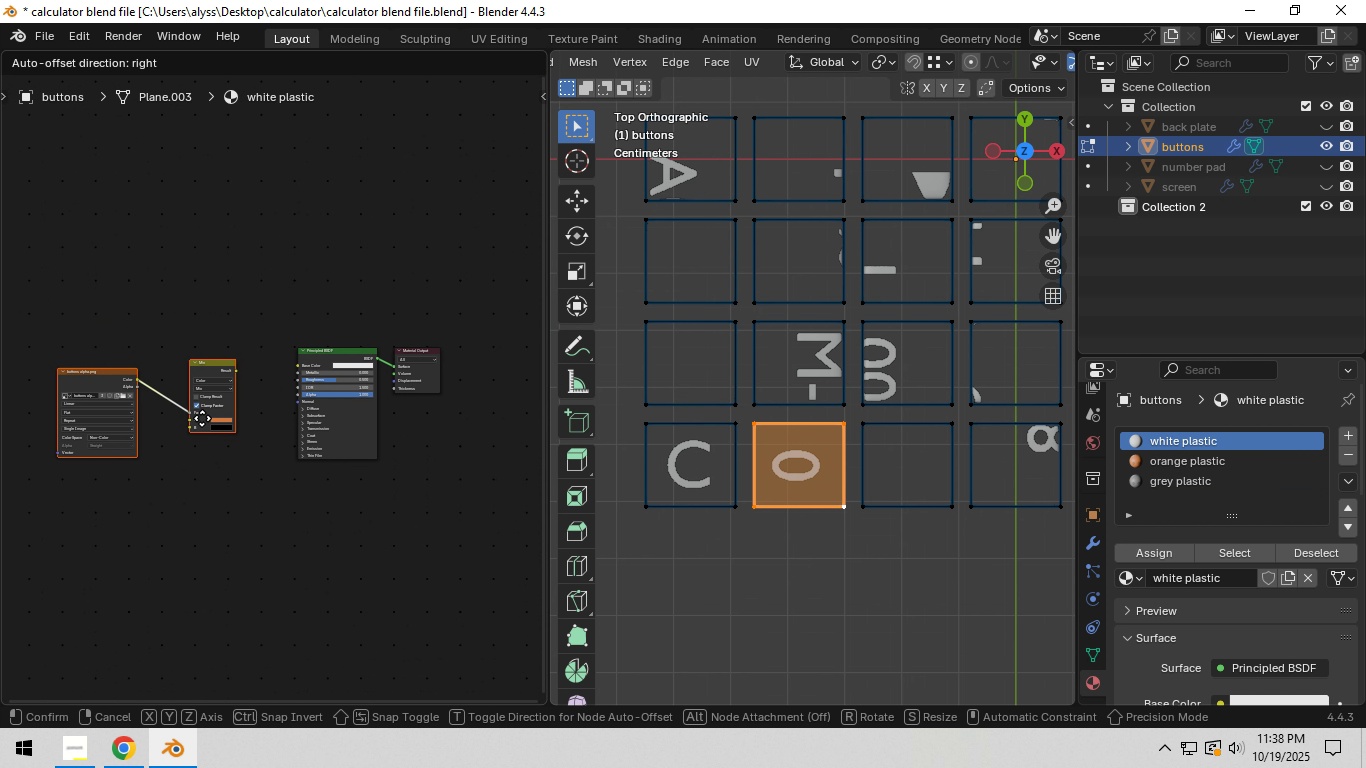 
left_click([201, 418])
 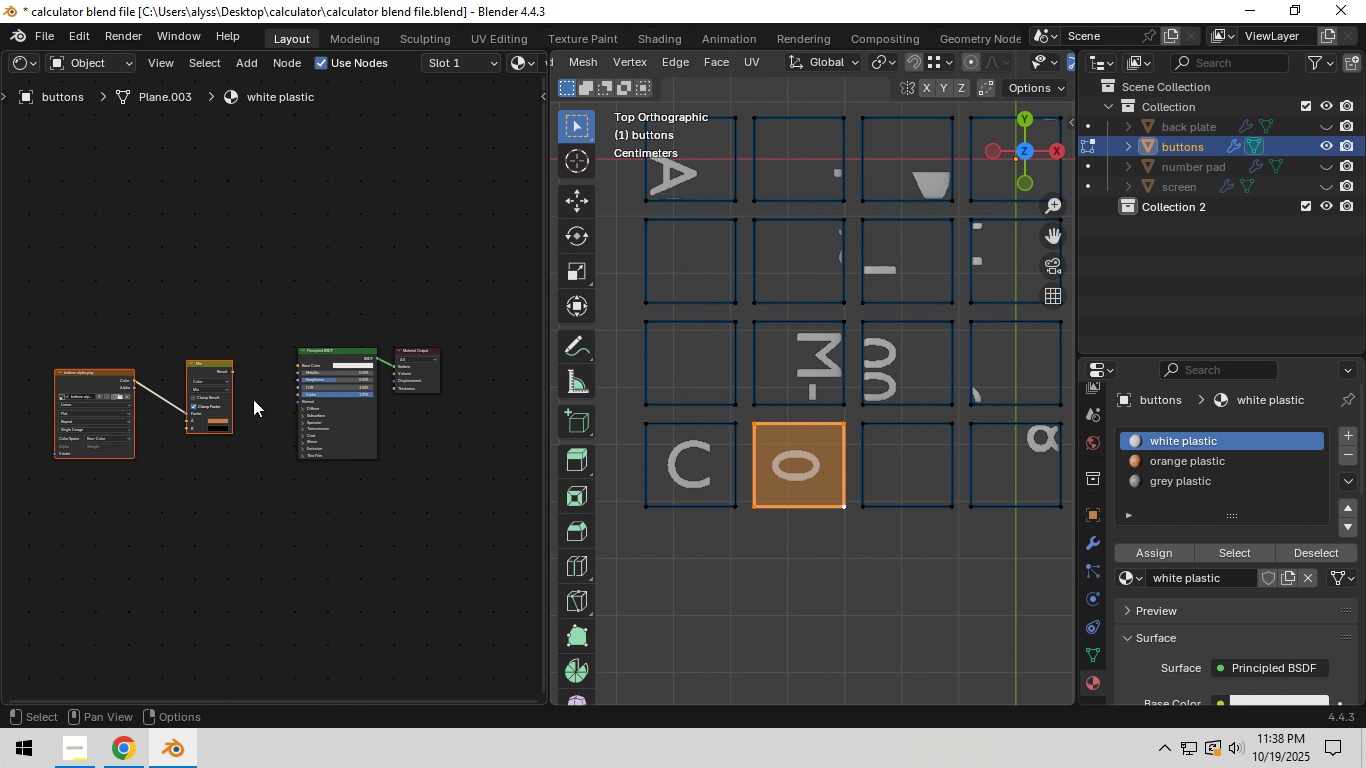 
scroll: coordinate [253, 398], scroll_direction: up, amount: 9.0
 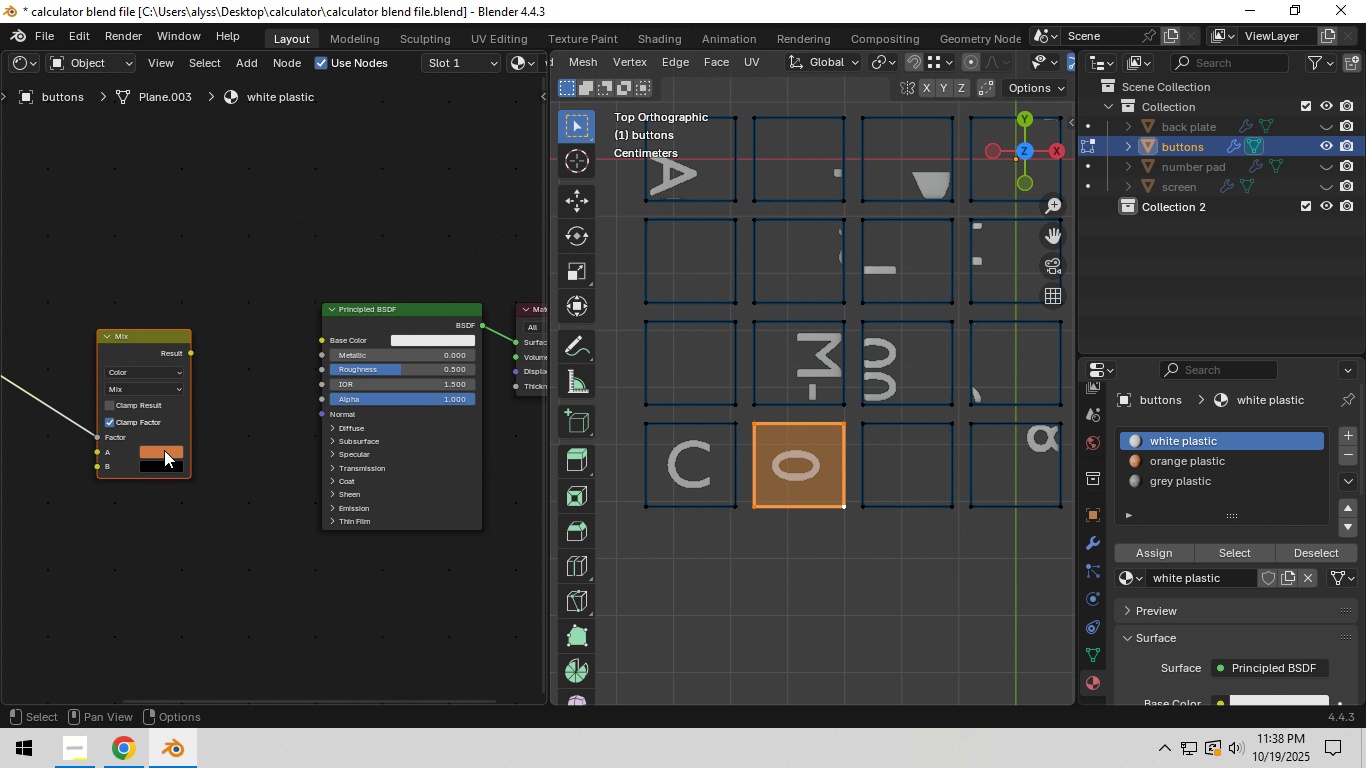 
left_click([164, 451])
 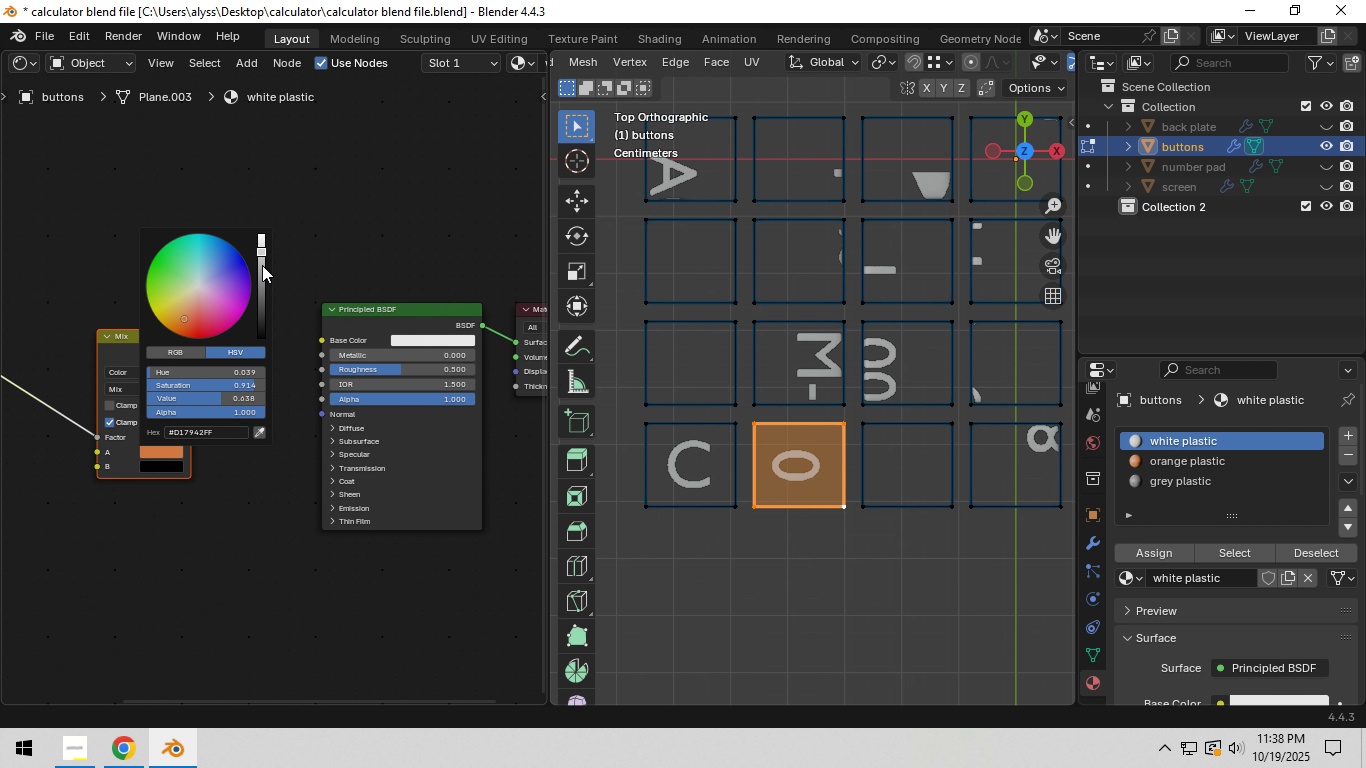 
left_click_drag(start_coordinate=[262, 253], to_coordinate=[258, 316])
 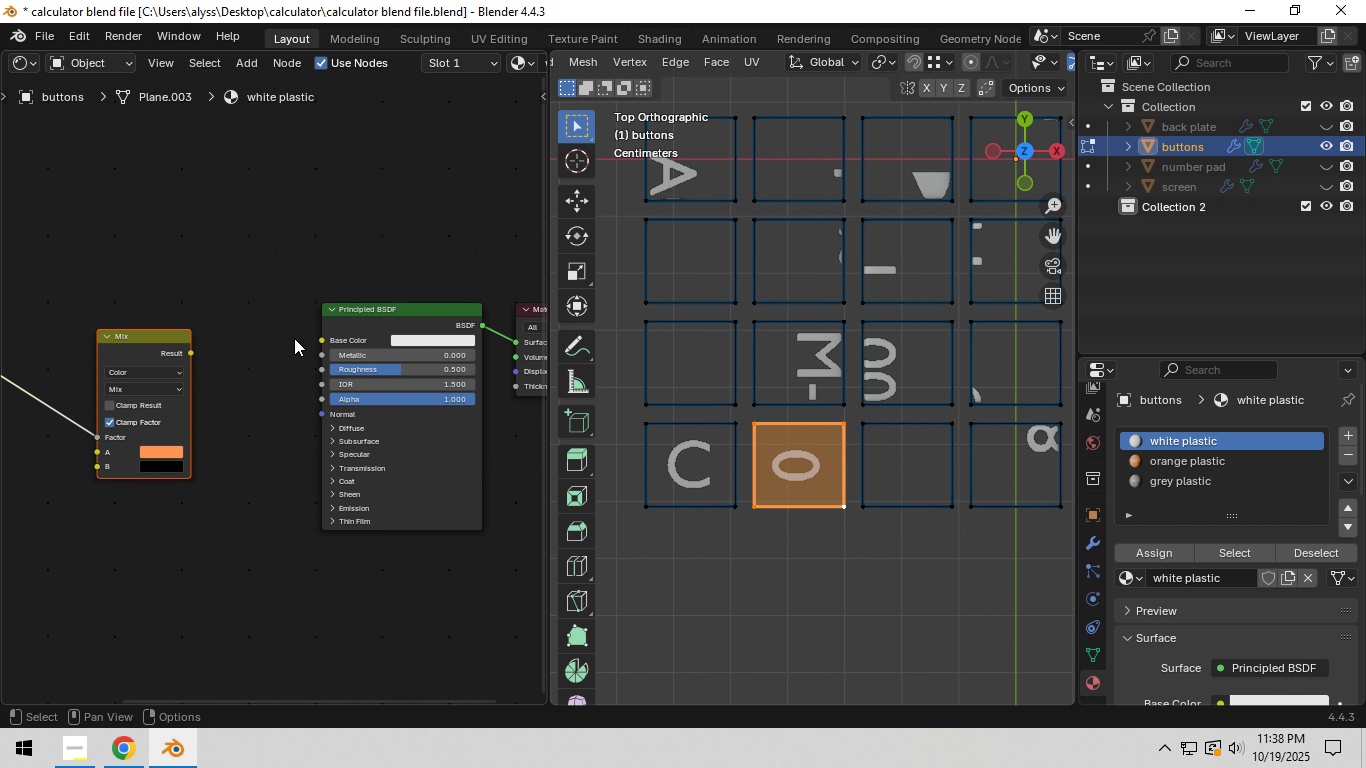 
left_click([294, 338])
 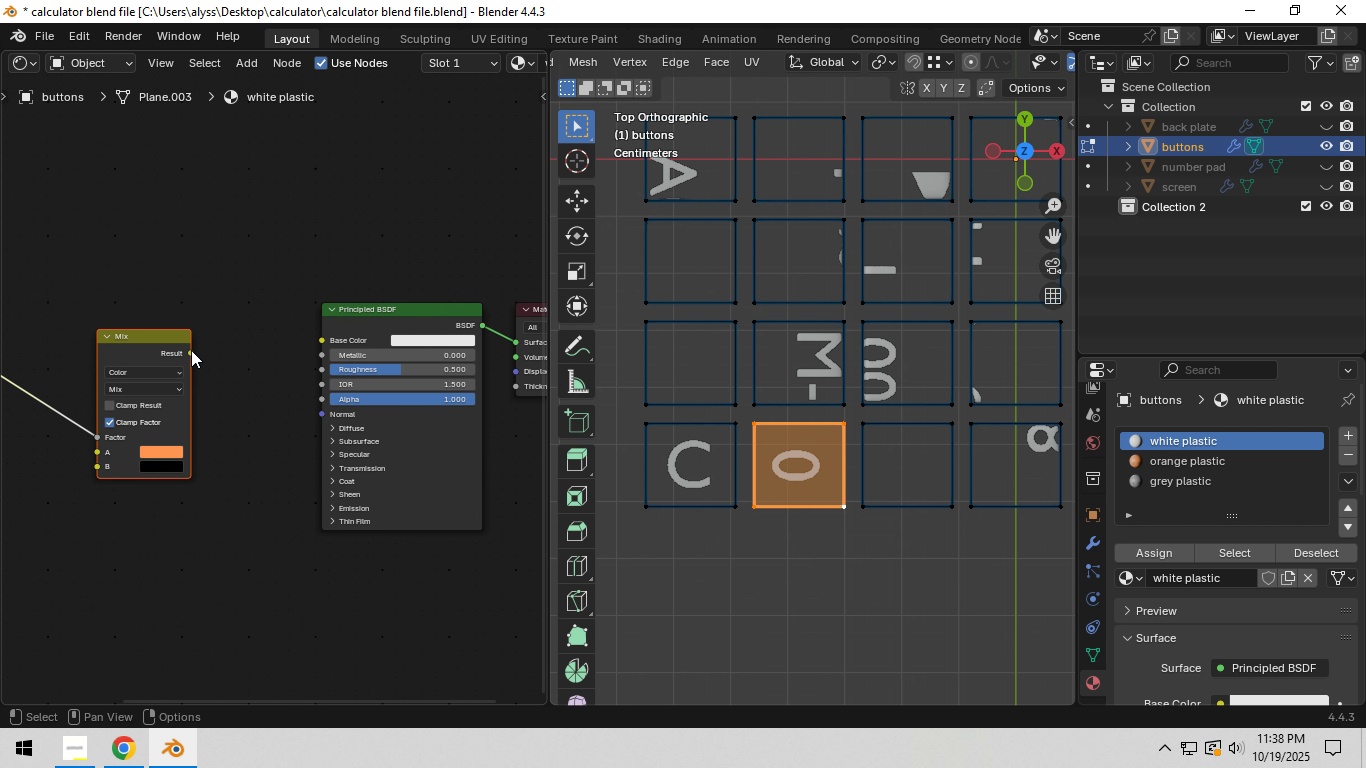 
left_click_drag(start_coordinate=[191, 350], to_coordinate=[307, 336])
 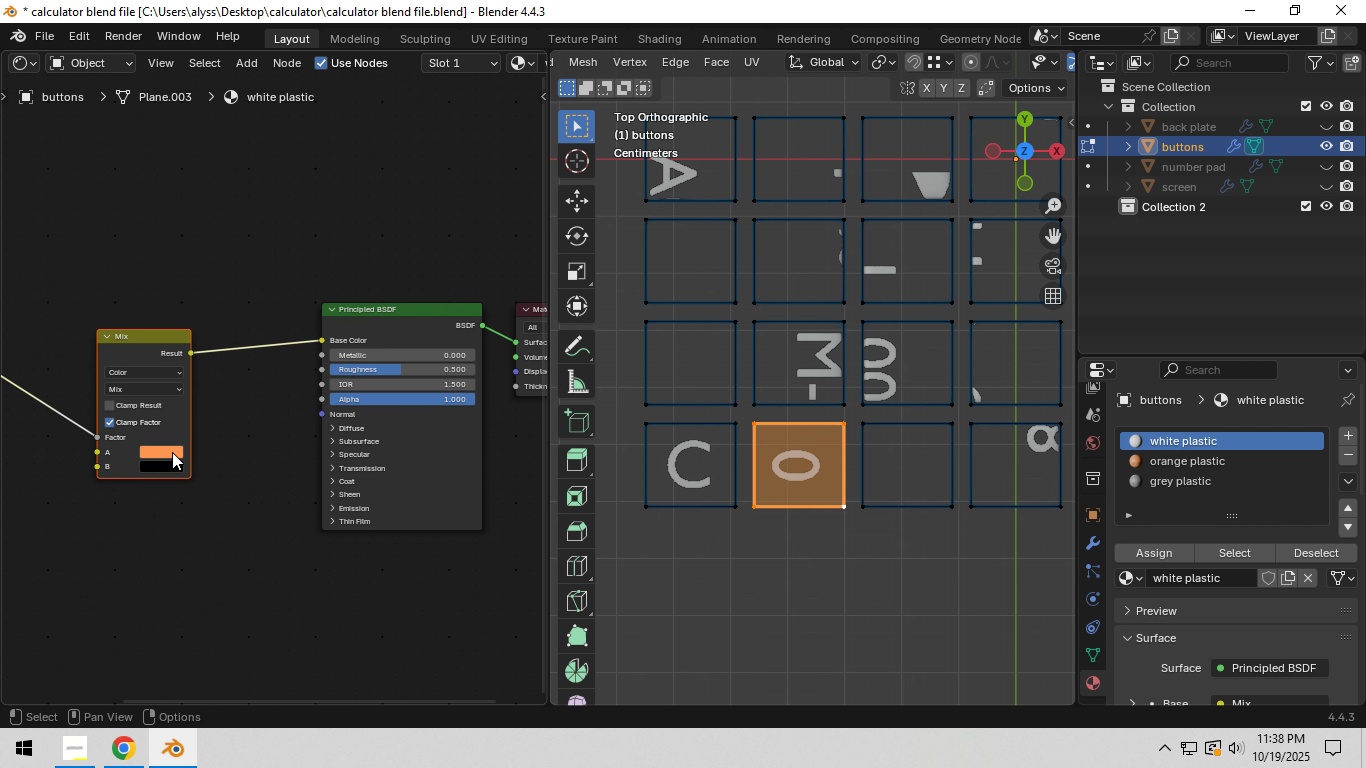 
left_click([172, 451])
 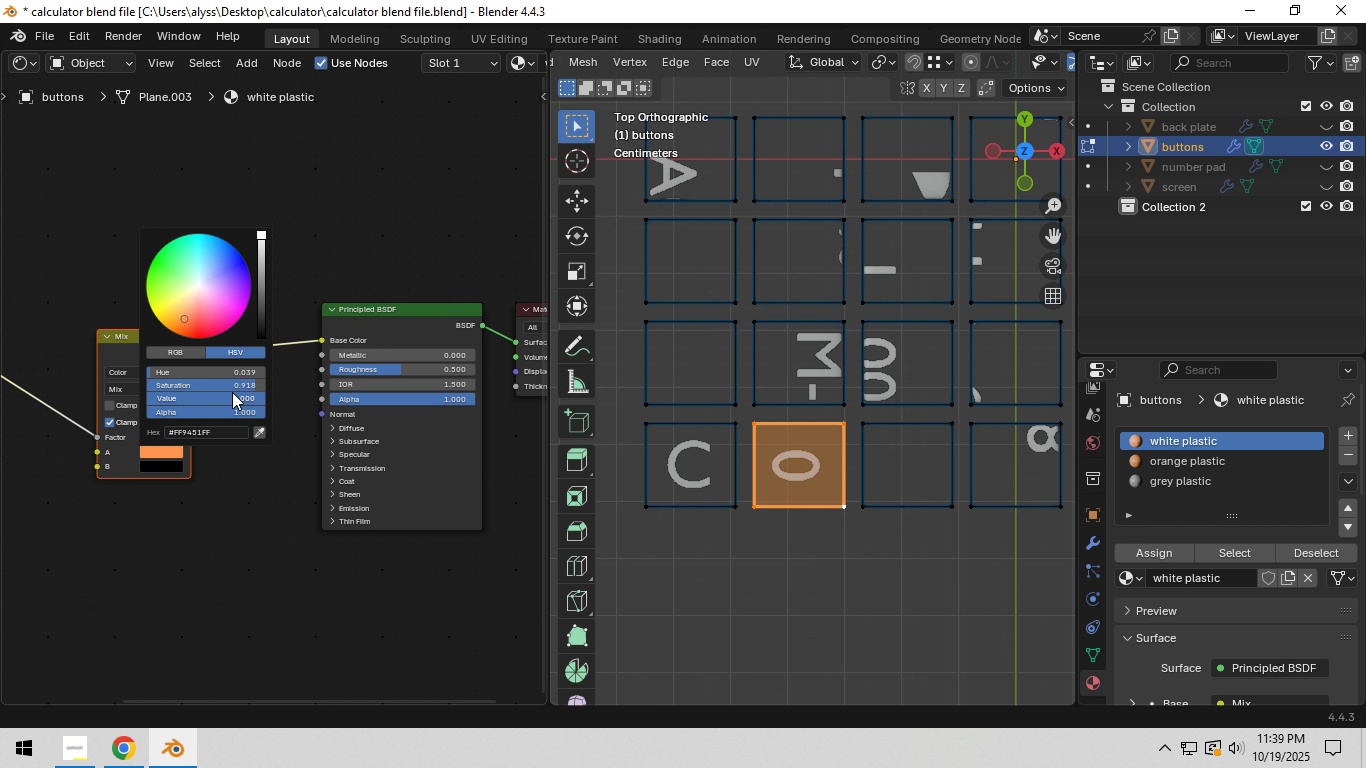 
left_click_drag(start_coordinate=[236, 384], to_coordinate=[1109, 398])
 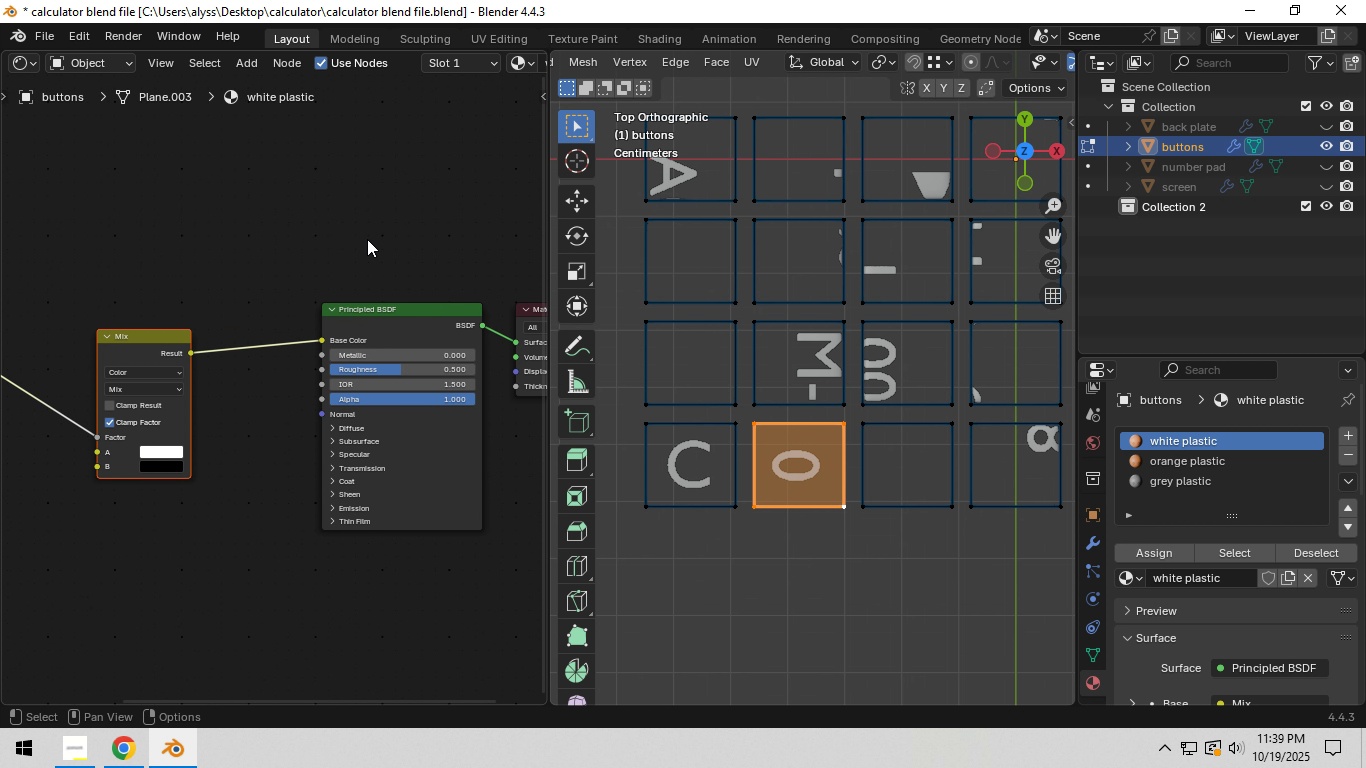 
left_click([367, 239])
 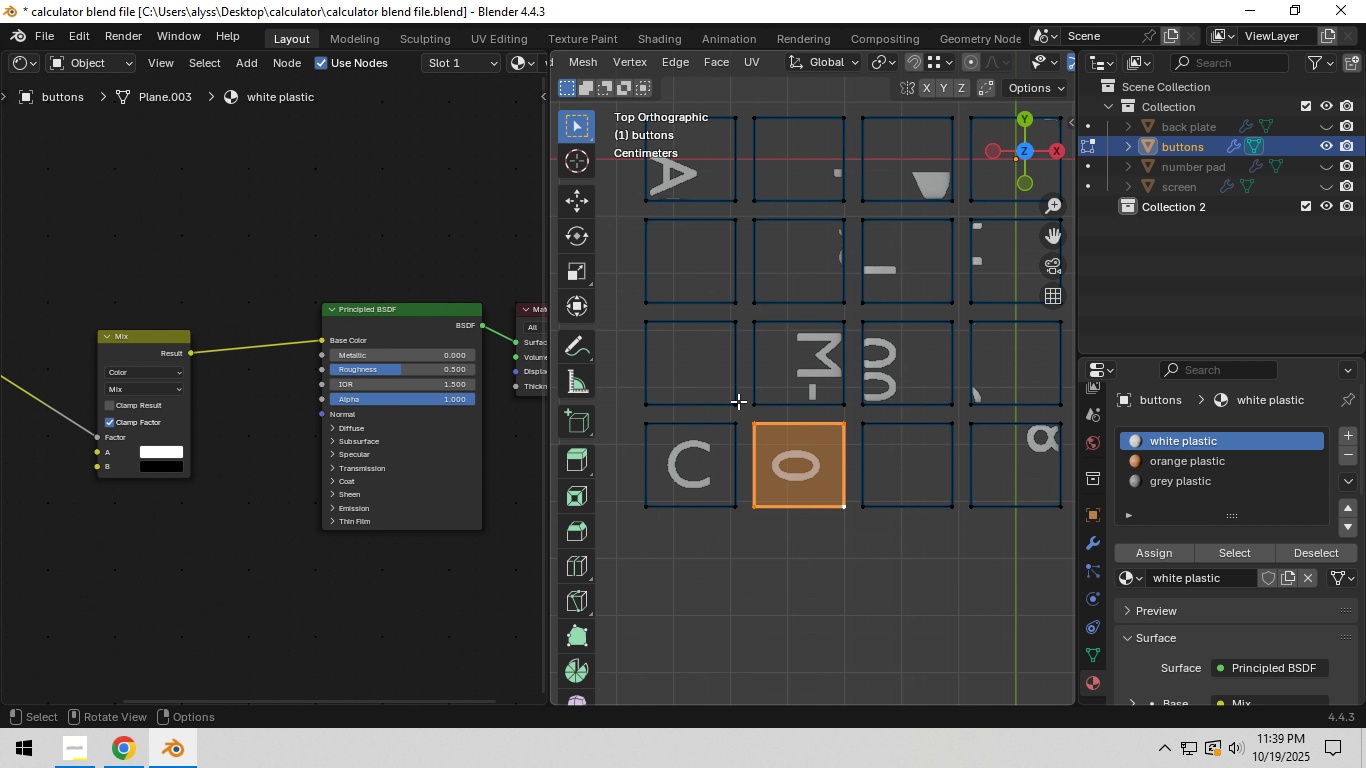 
mouse_move([663, 392])
 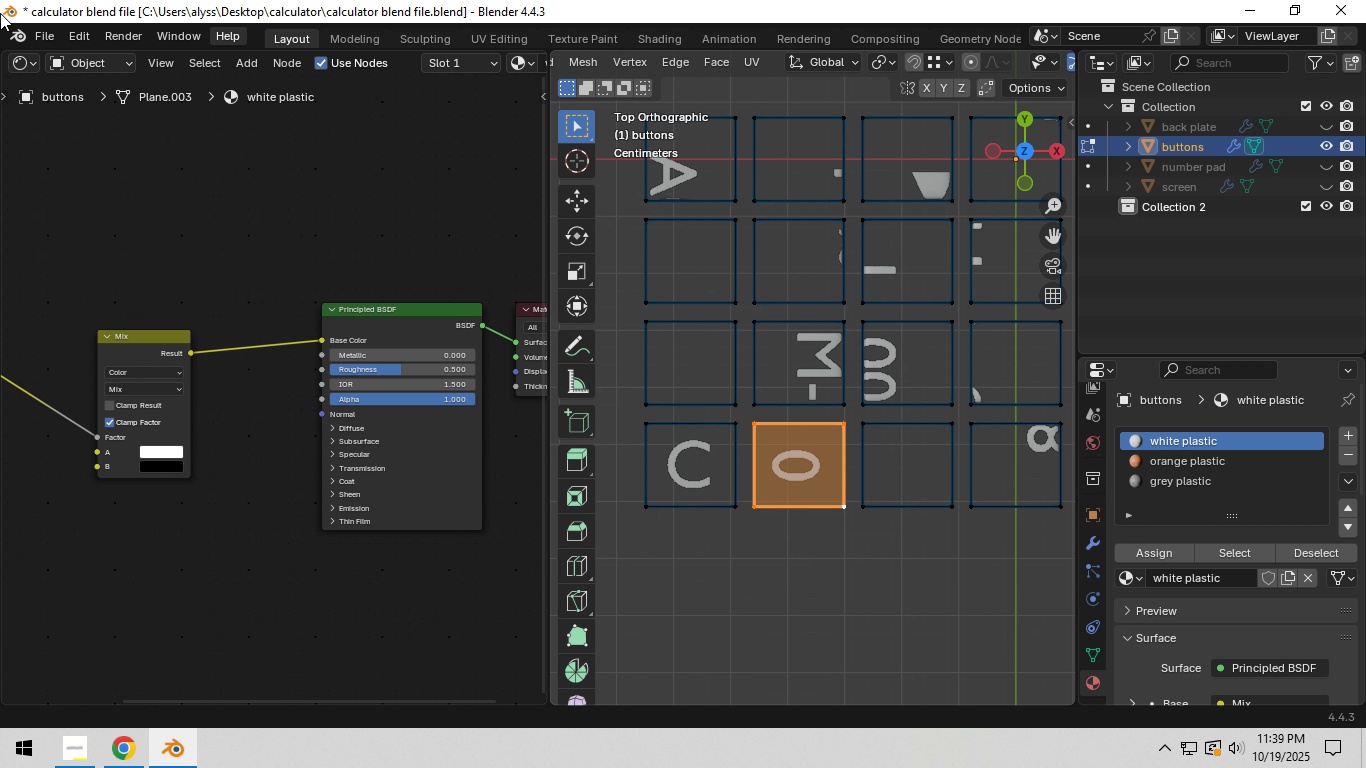 
left_click([30, 68])
 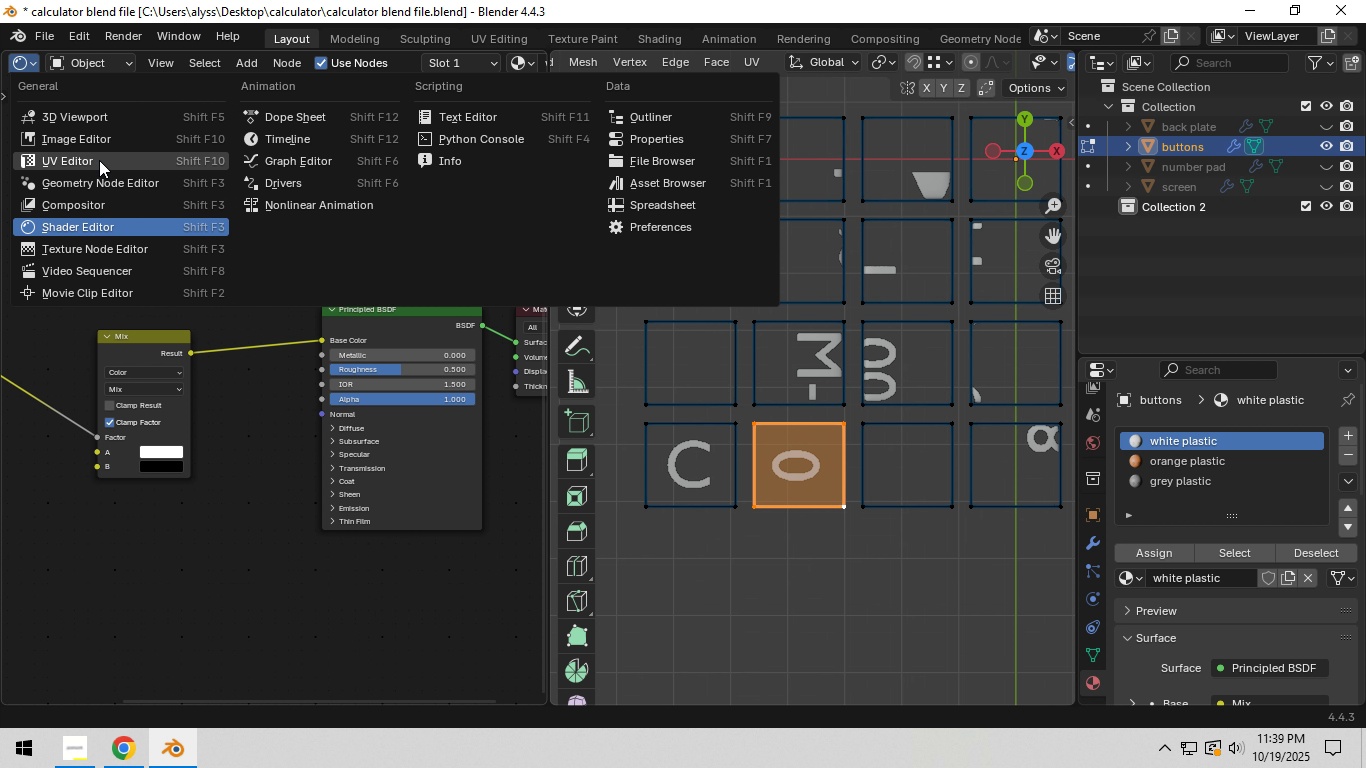 
left_click([99, 160])
 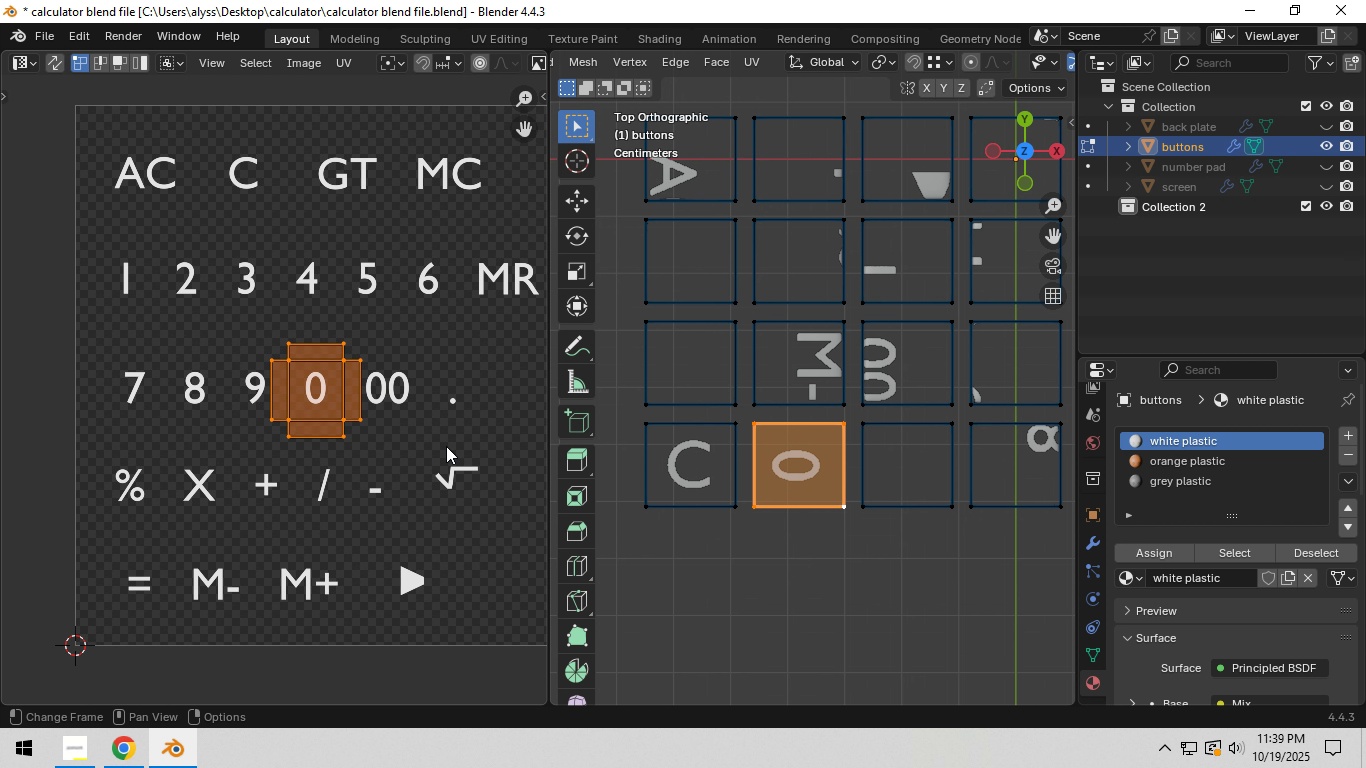 
key(R)
 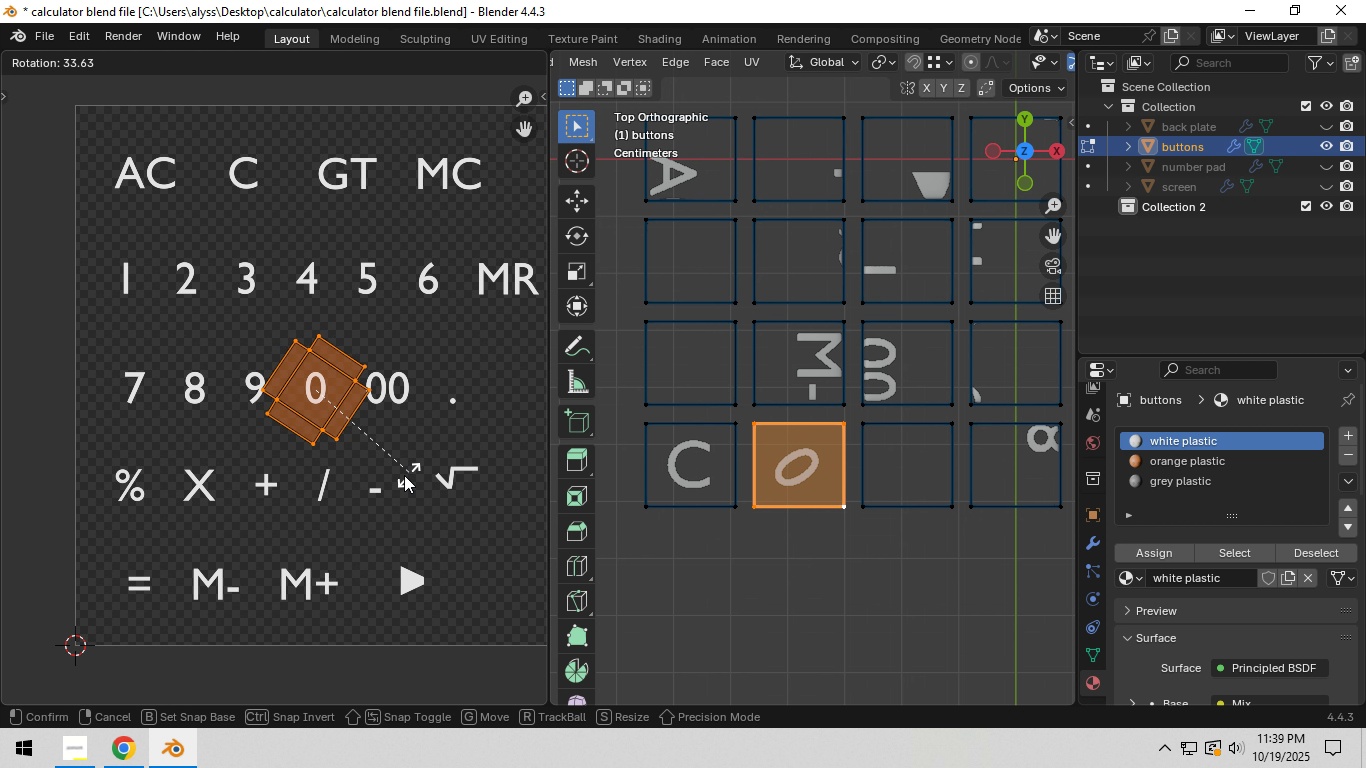 
hold_key(key=ControlLeft, duration=1.5)
 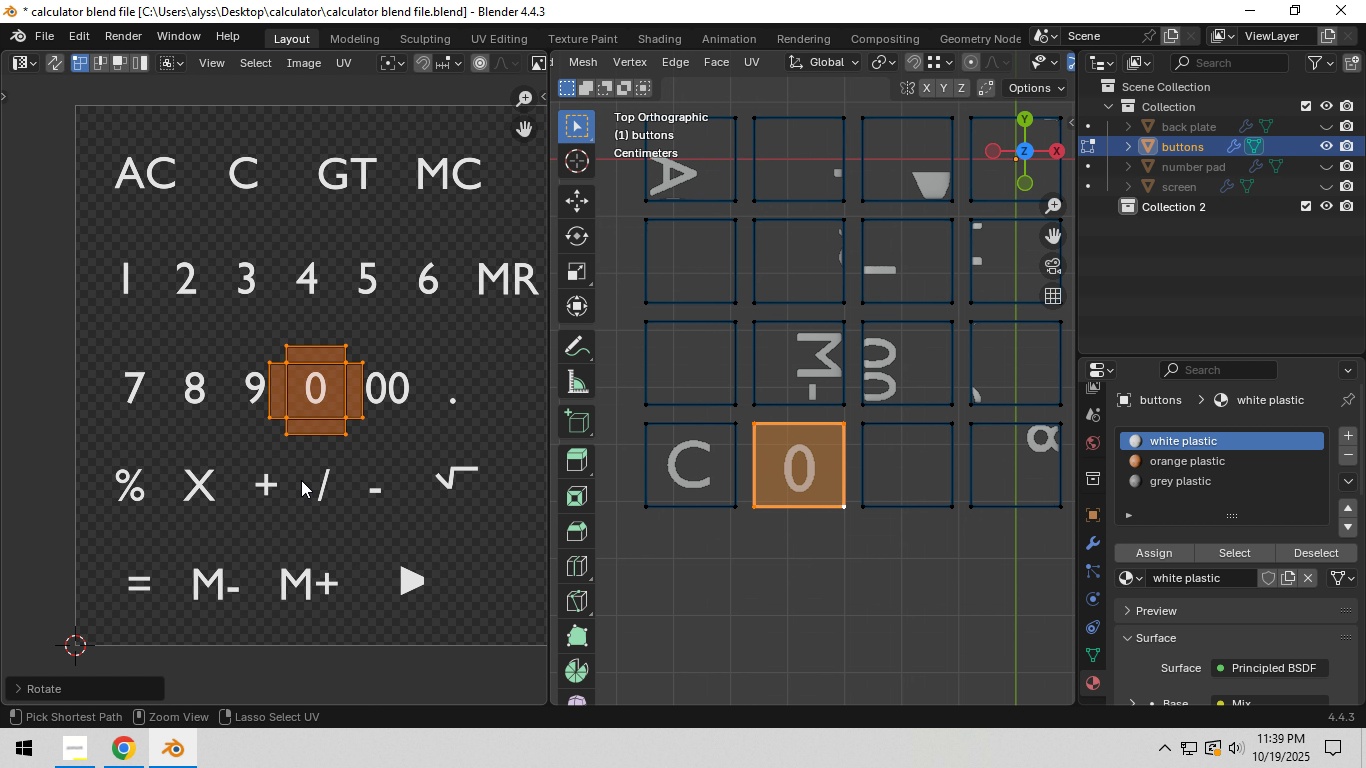 
key(Control+ControlLeft)
 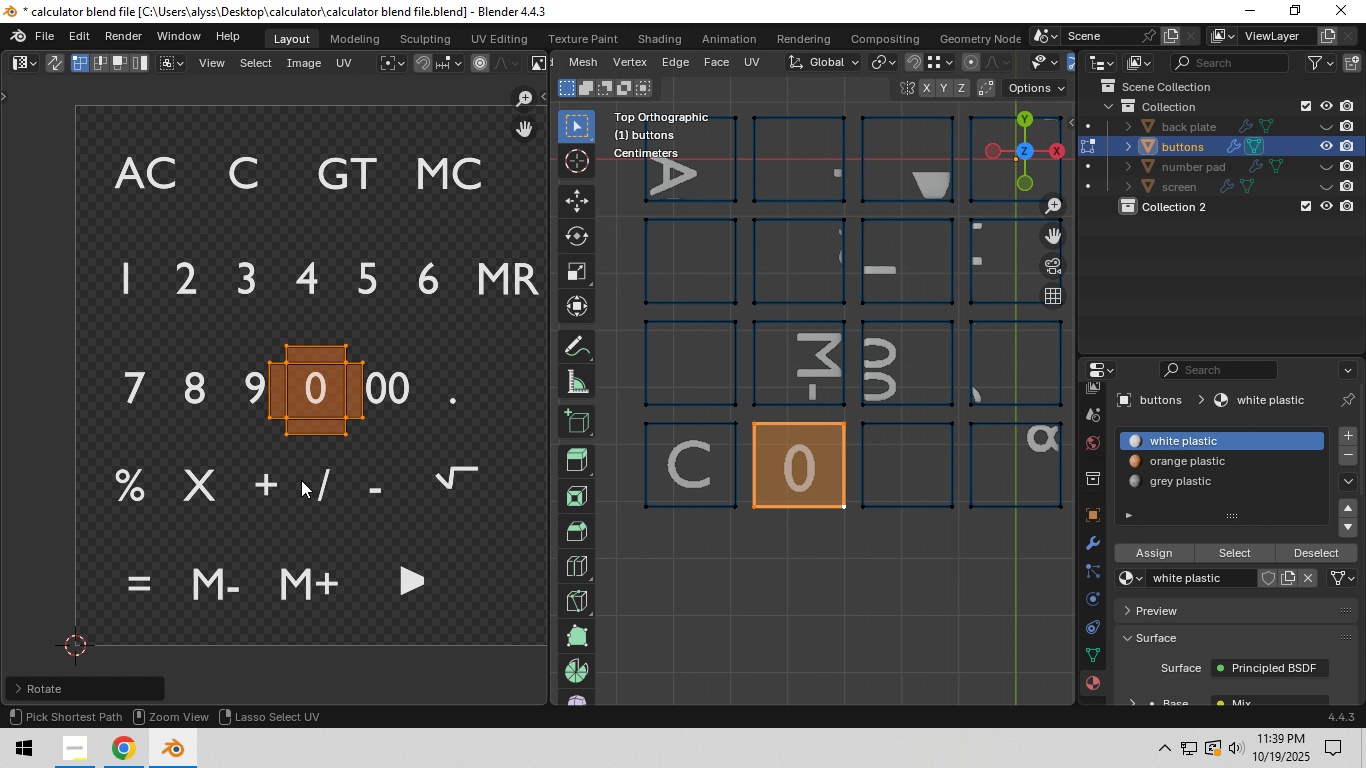 
key(Control+ControlLeft)
 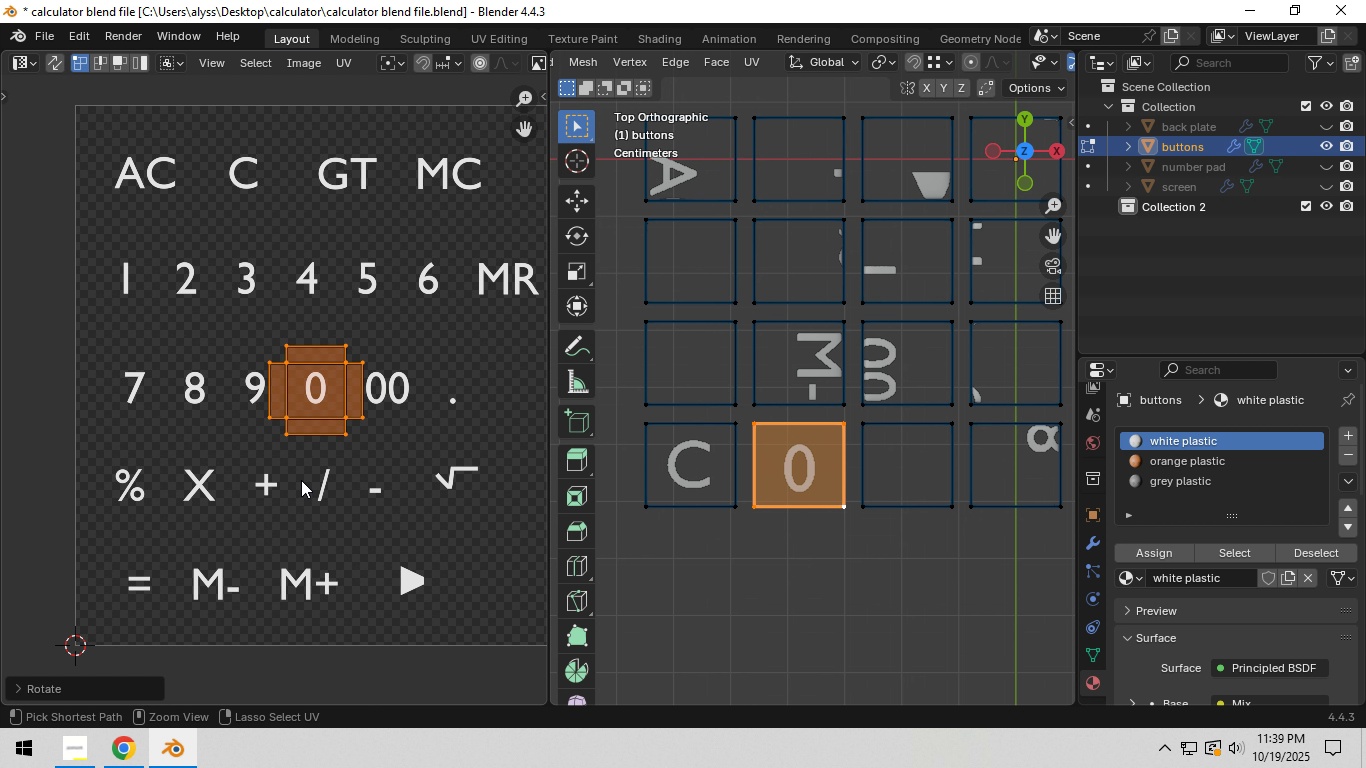 
key(Control+ControlLeft)
 